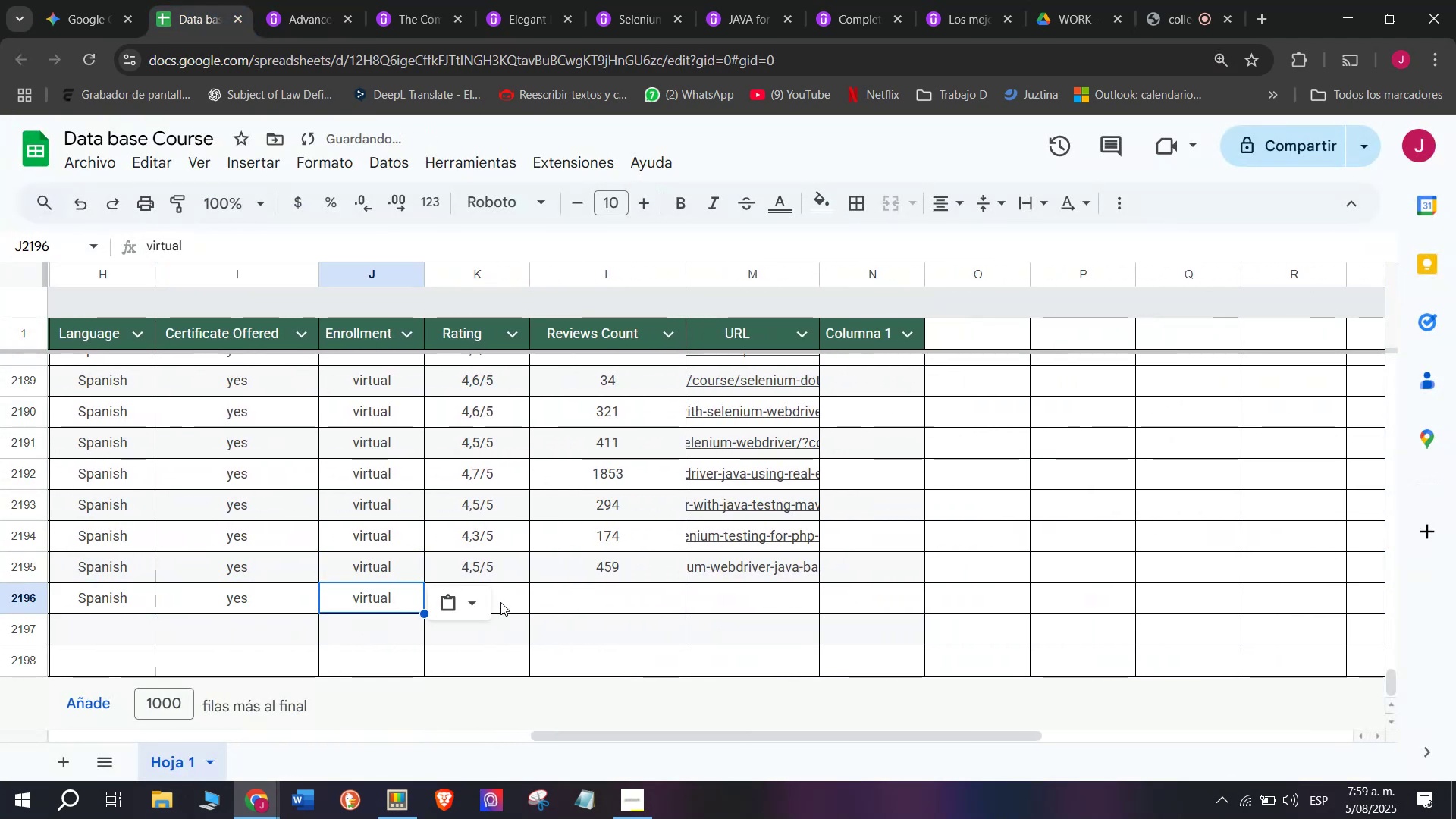 
key(Control+ControlLeft)
 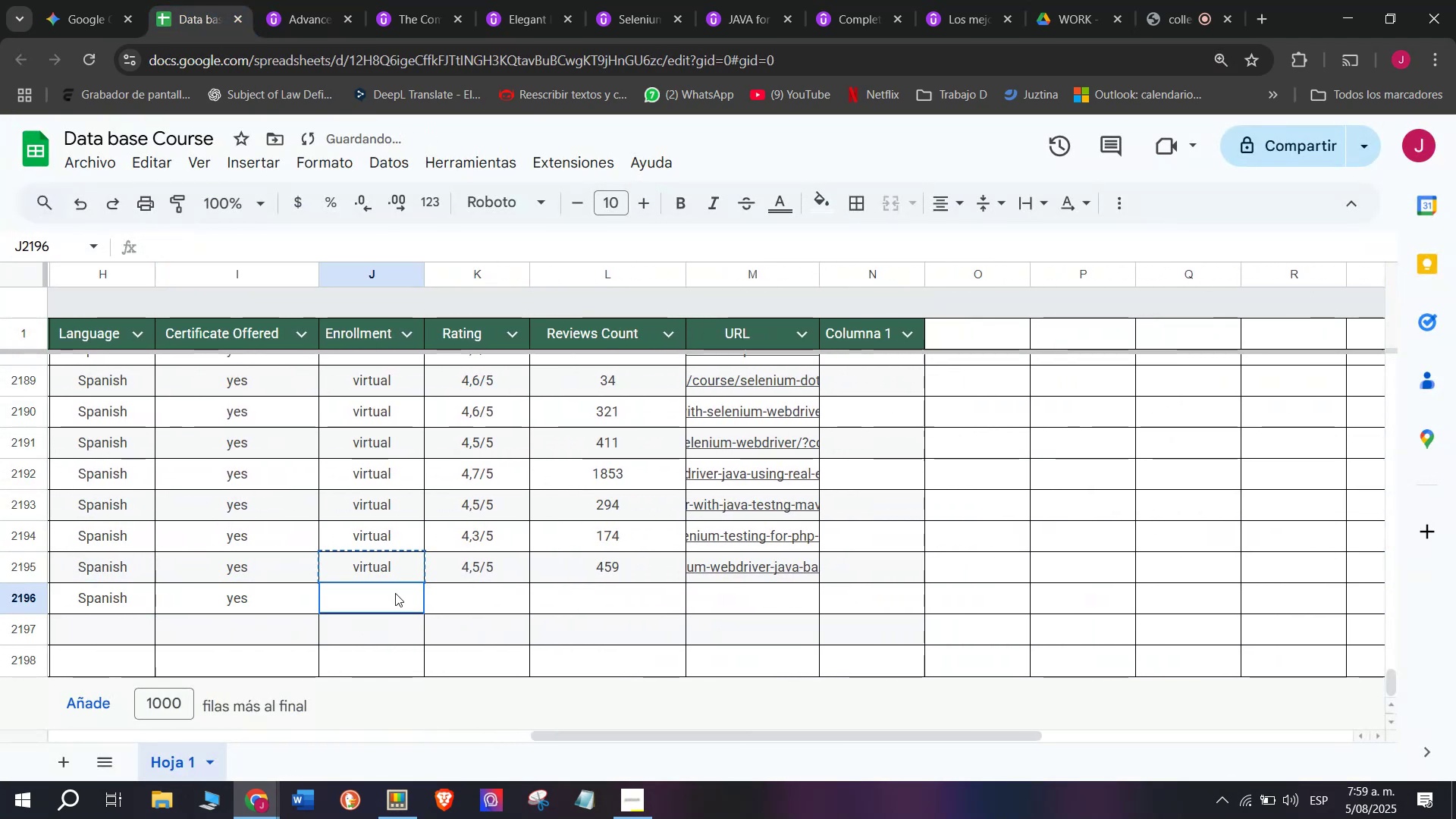 
key(Control+V)
 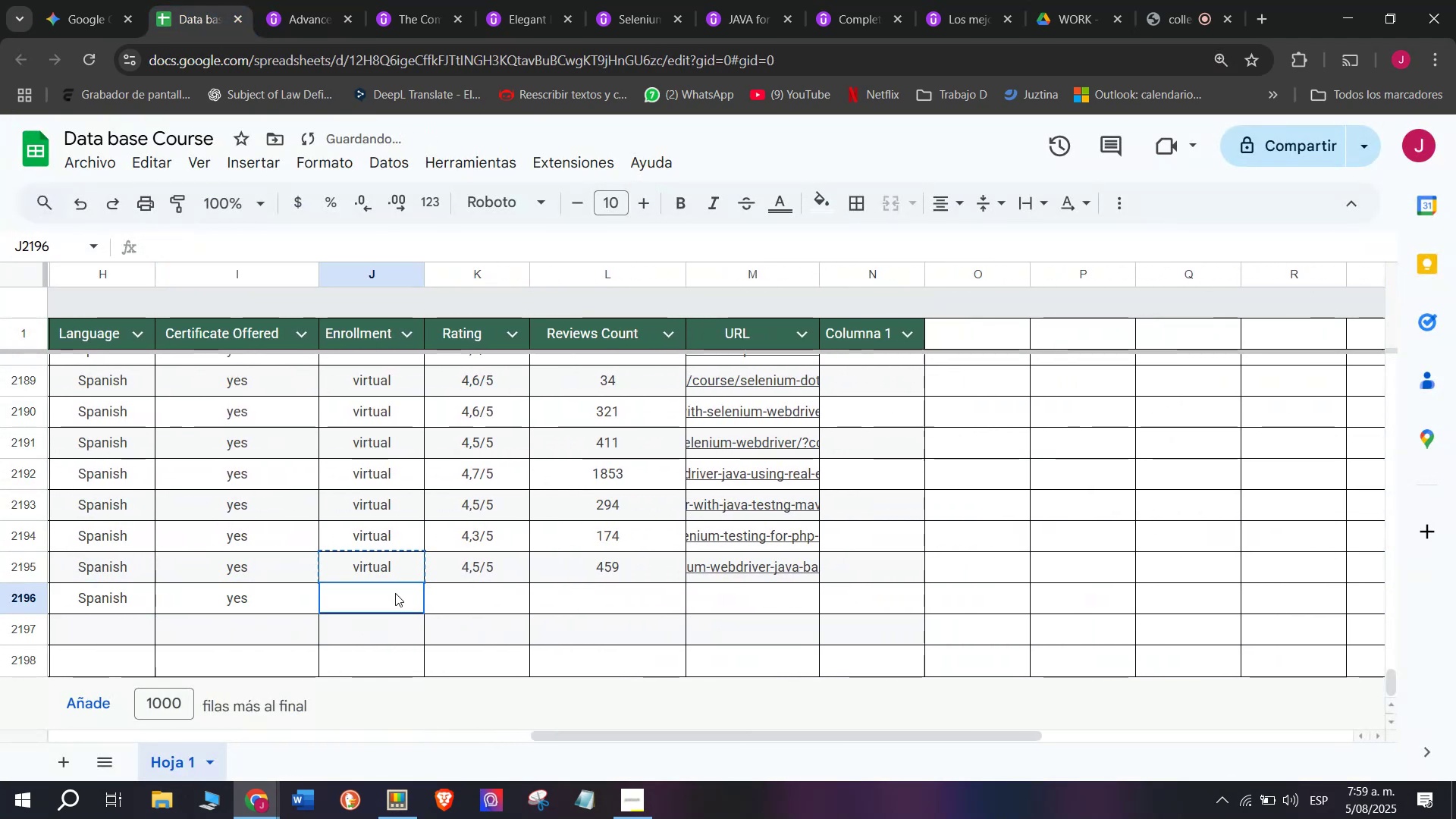 
double_click([395, 593])
 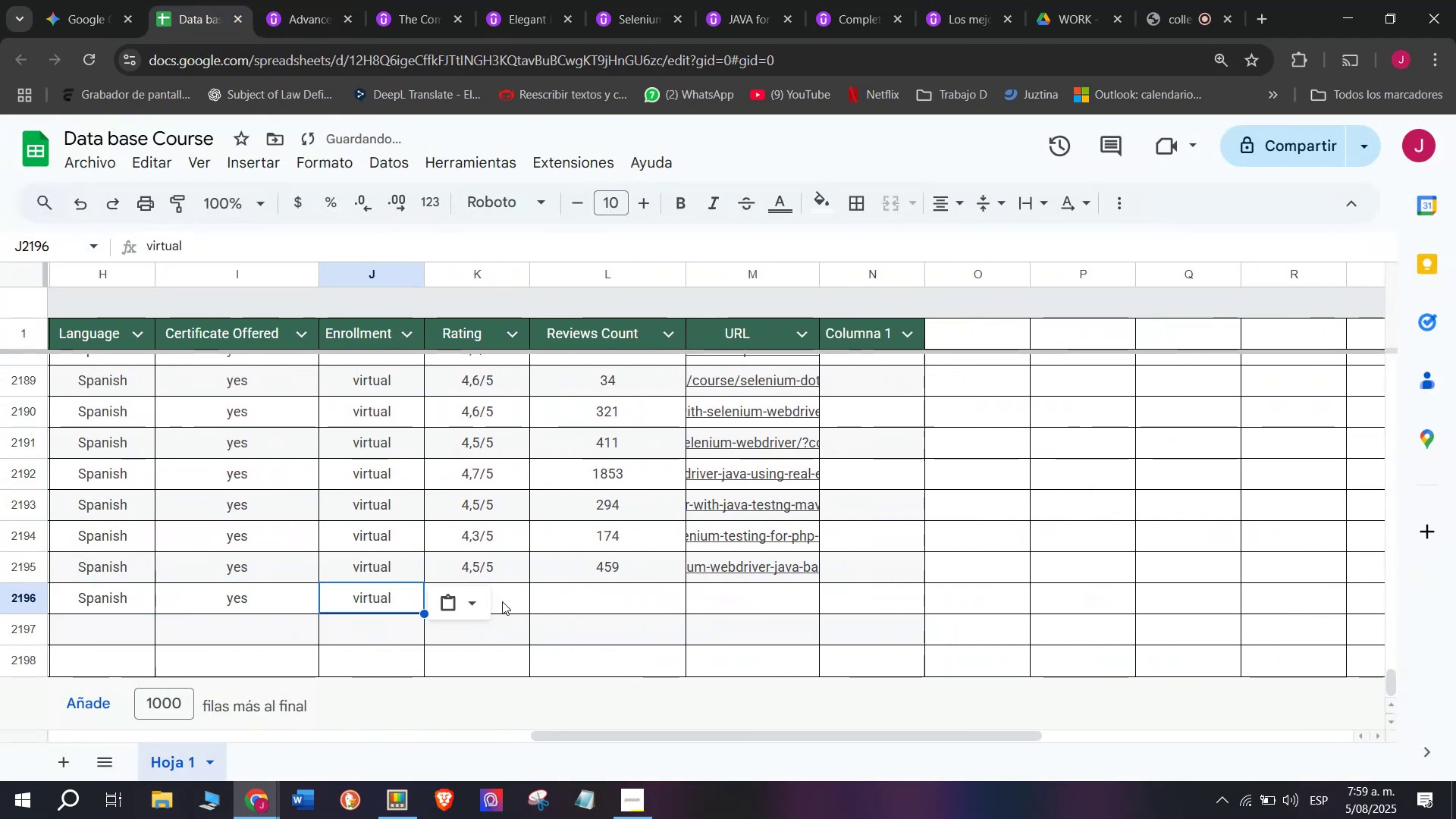 
left_click([502, 600])
 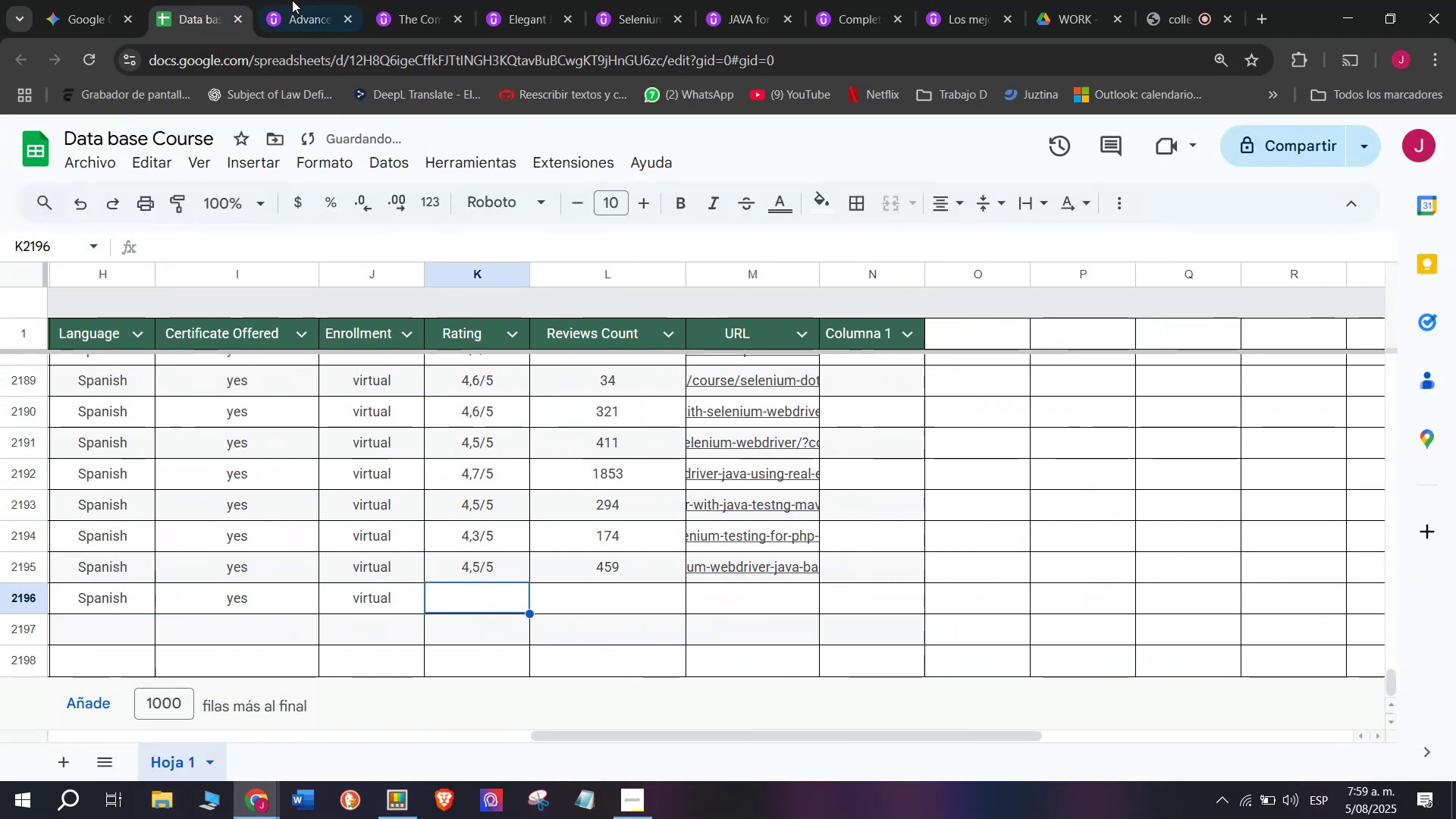 
left_click([296, 0])
 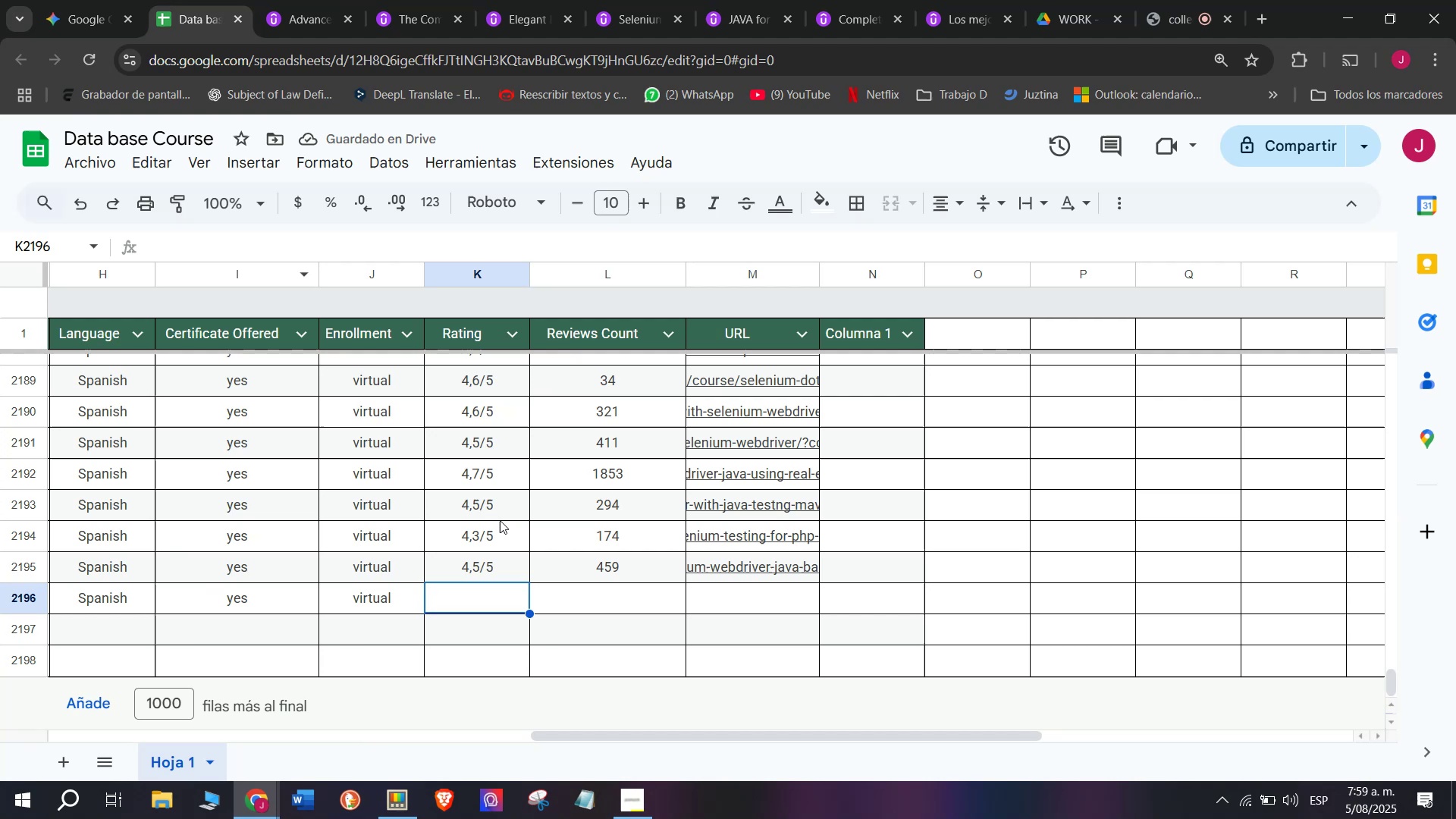 
left_click([500, 539])
 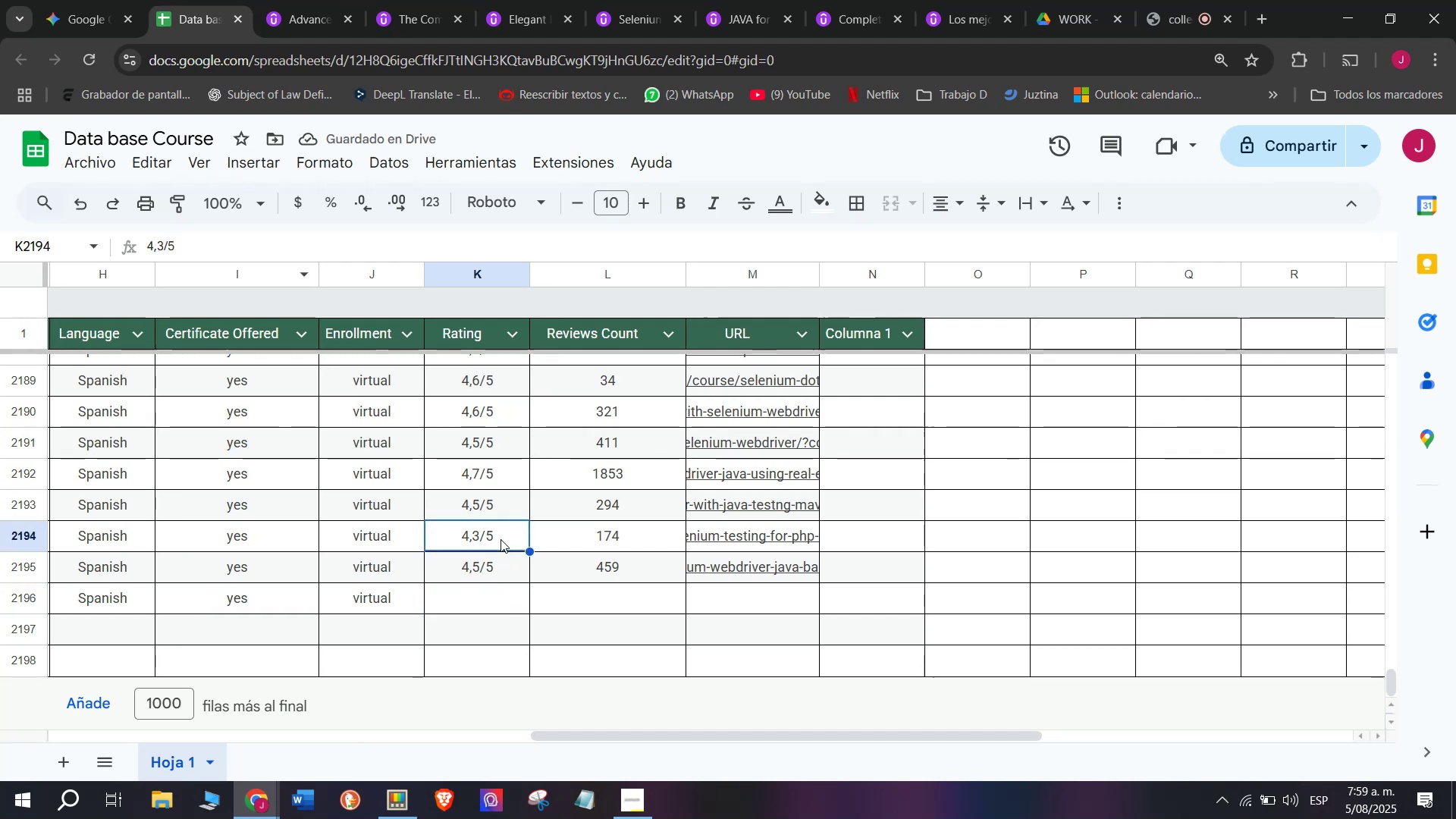 
key(Control+ControlLeft)
 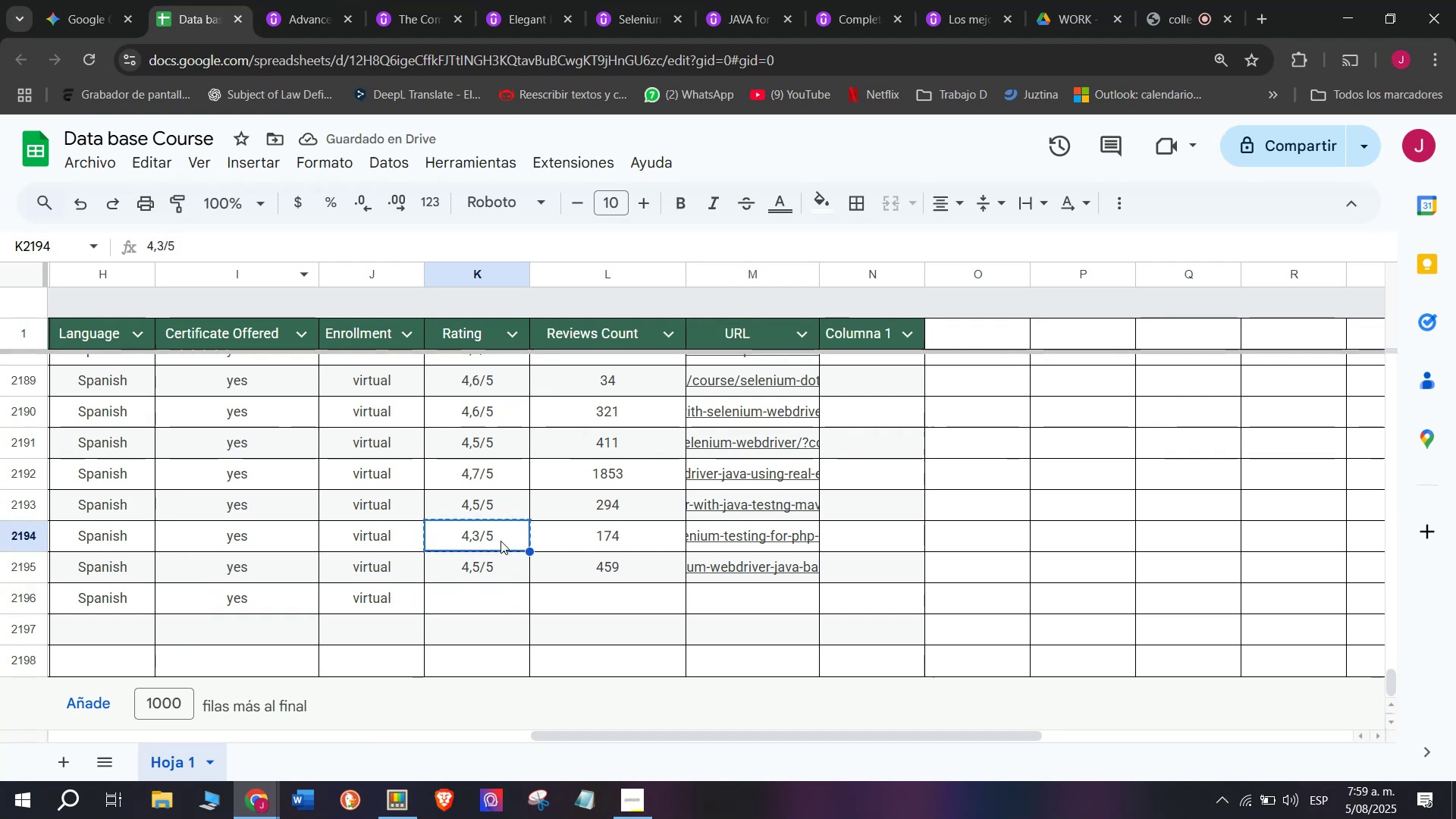 
key(Break)
 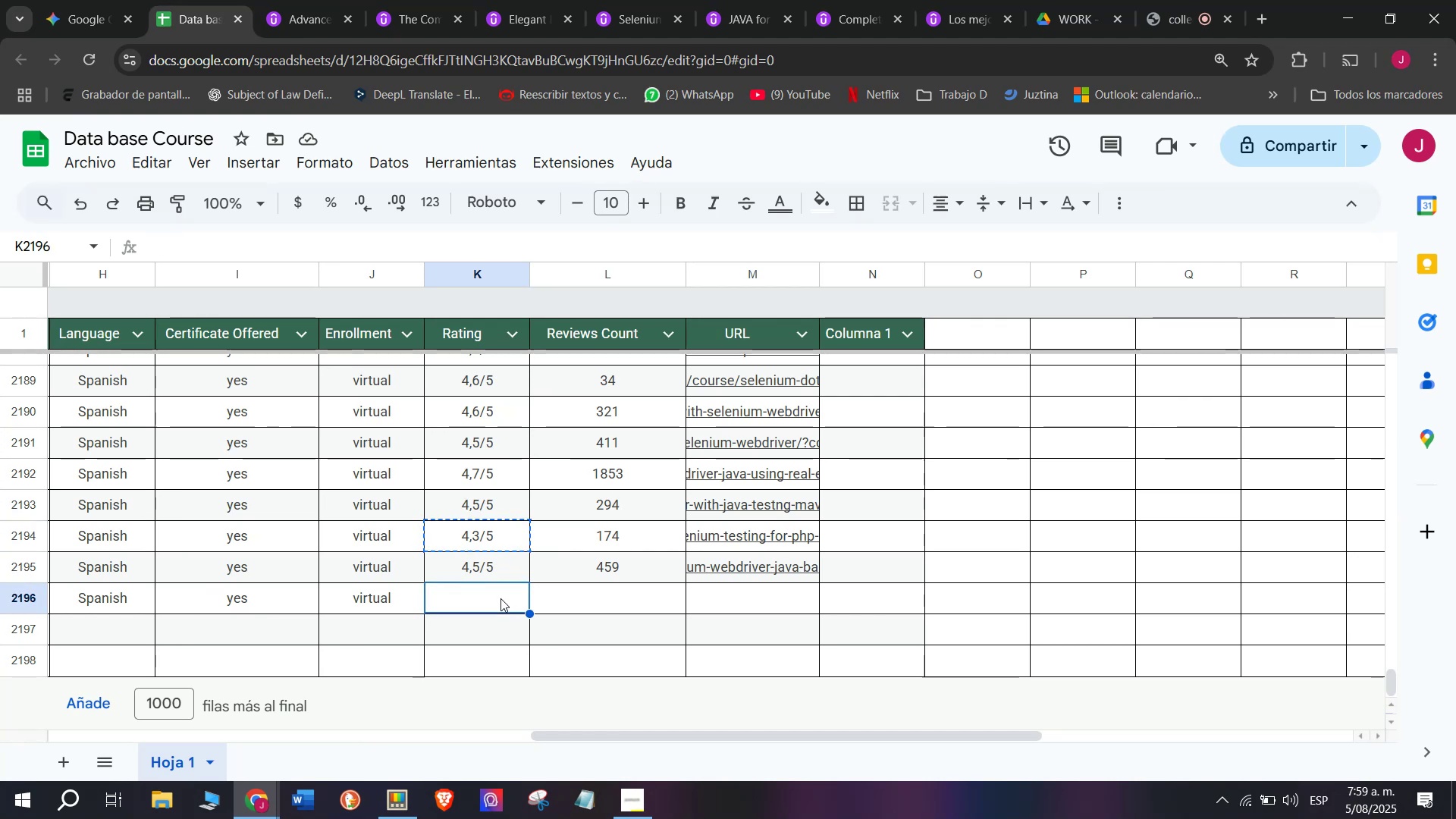 
key(Control+C)
 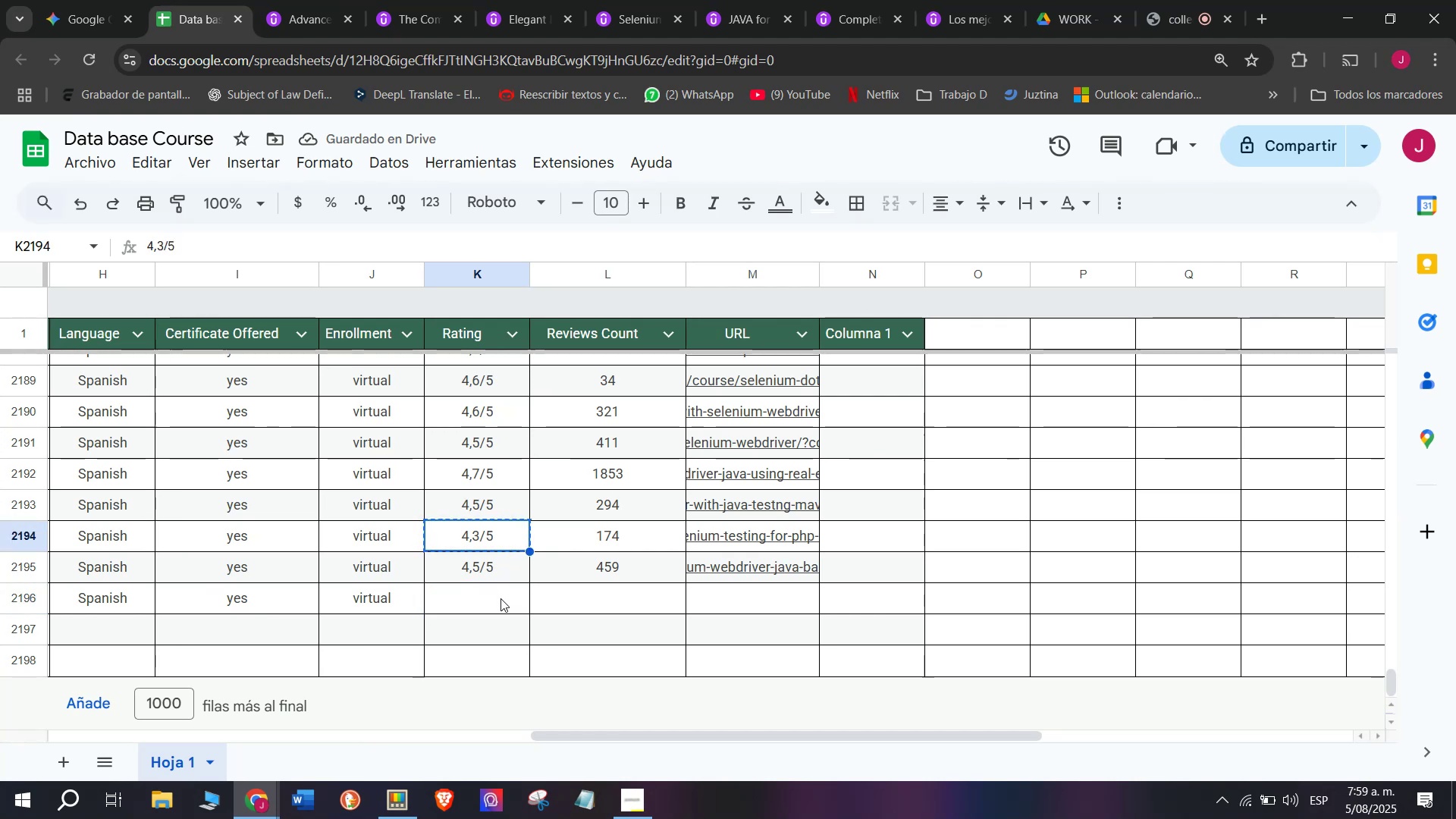 
left_click([500, 598])
 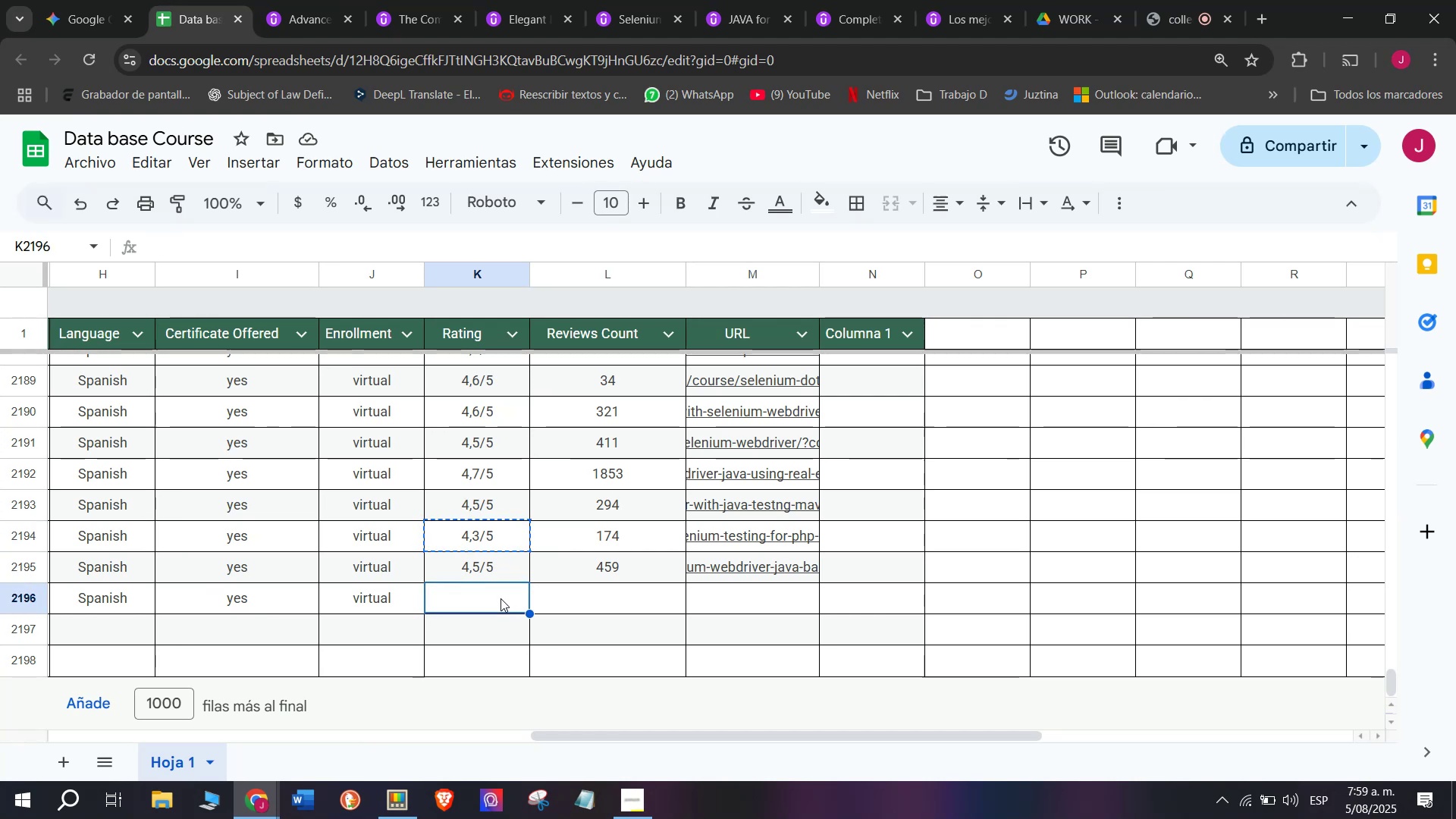 
key(Z)
 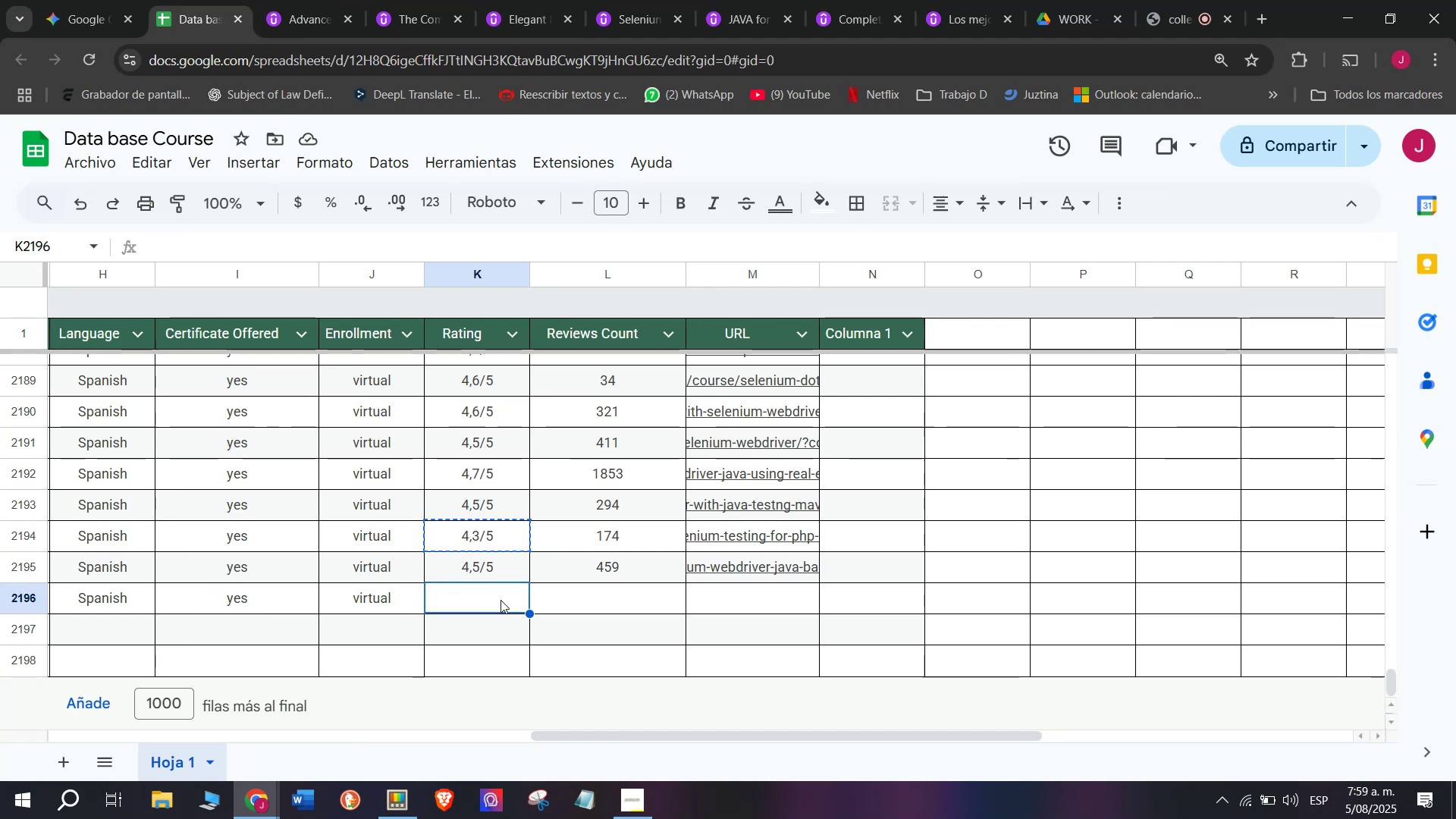 
key(Control+ControlLeft)
 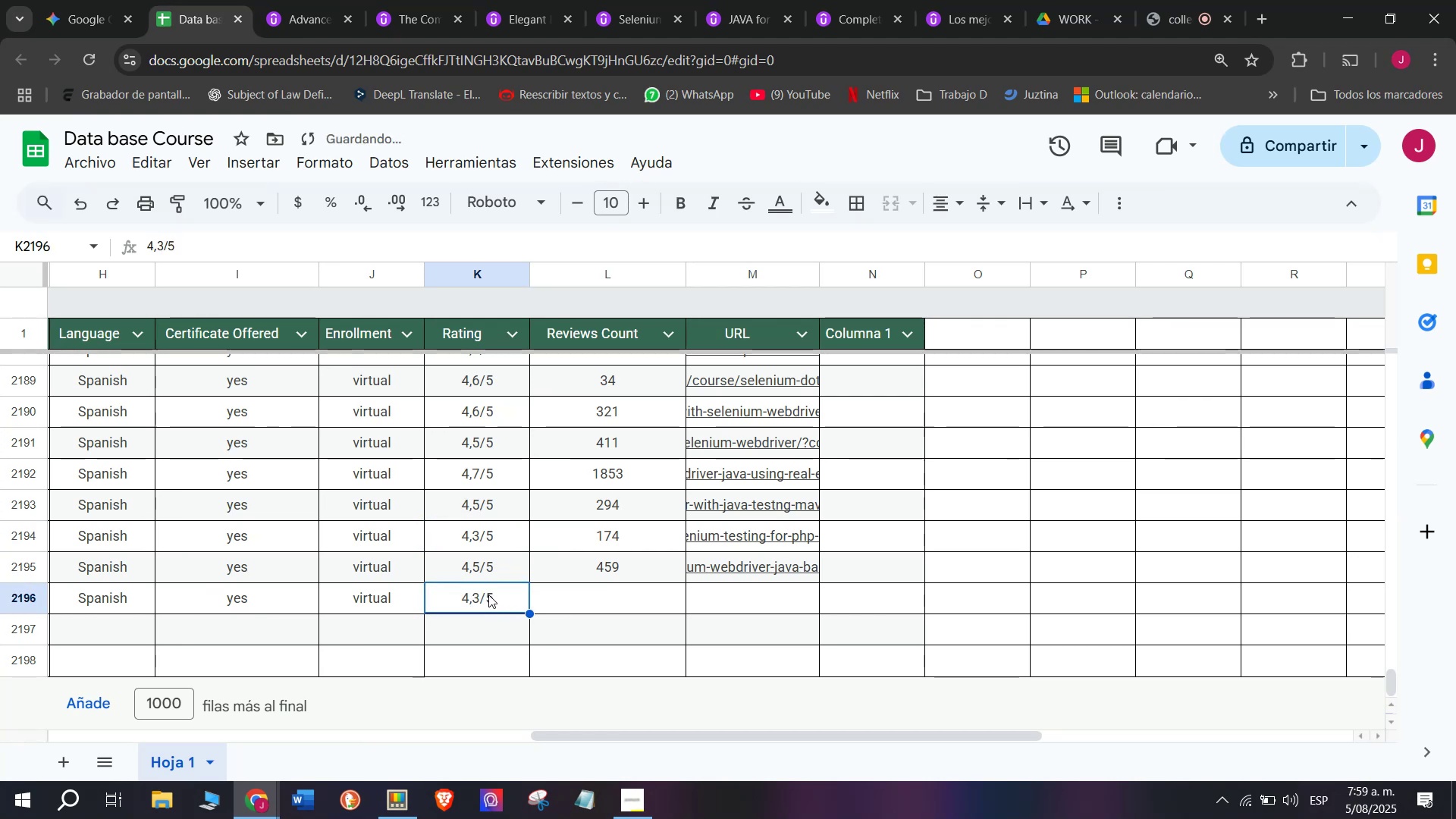 
key(Control+V)
 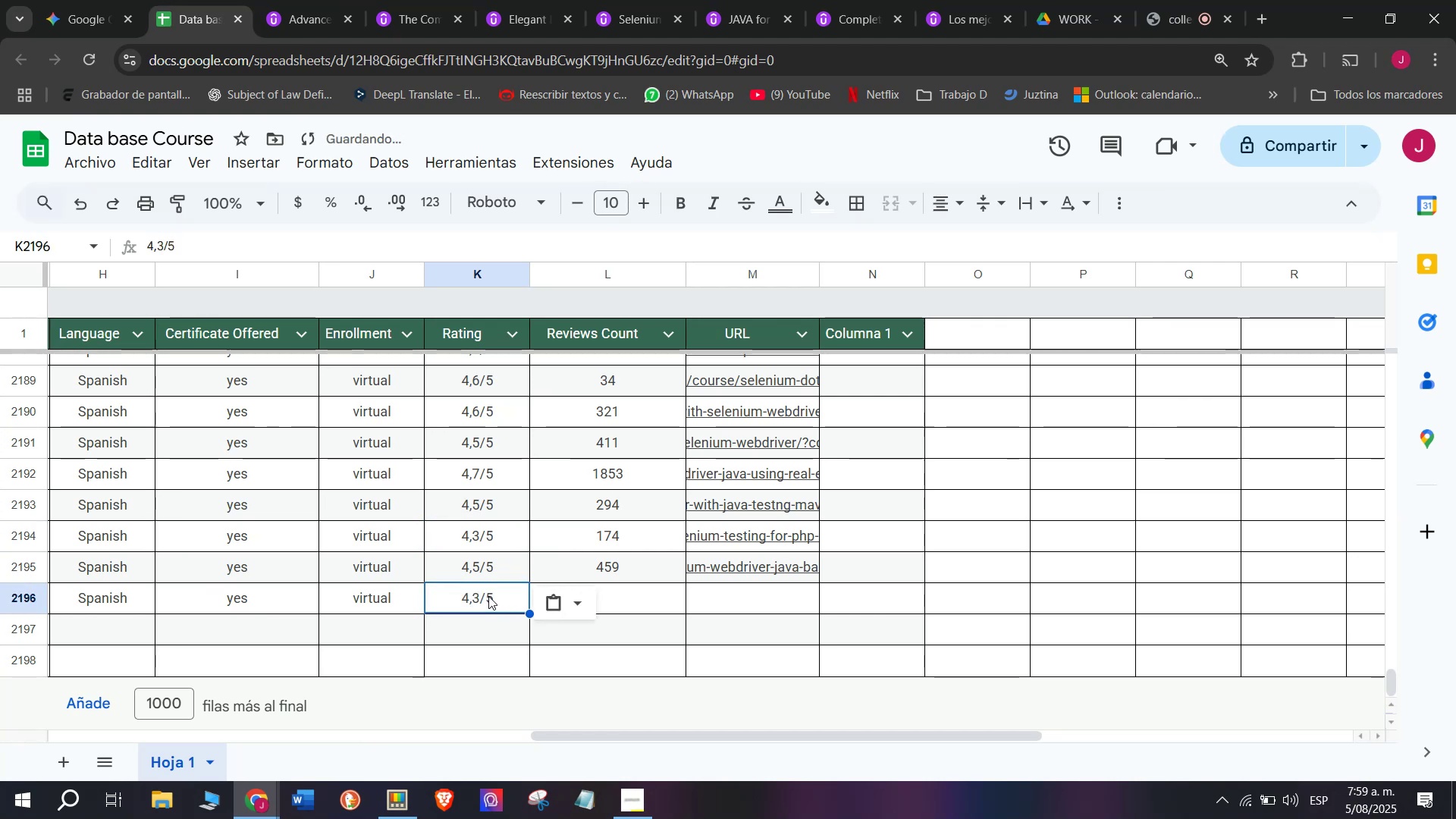 
double_click([488, 595])
 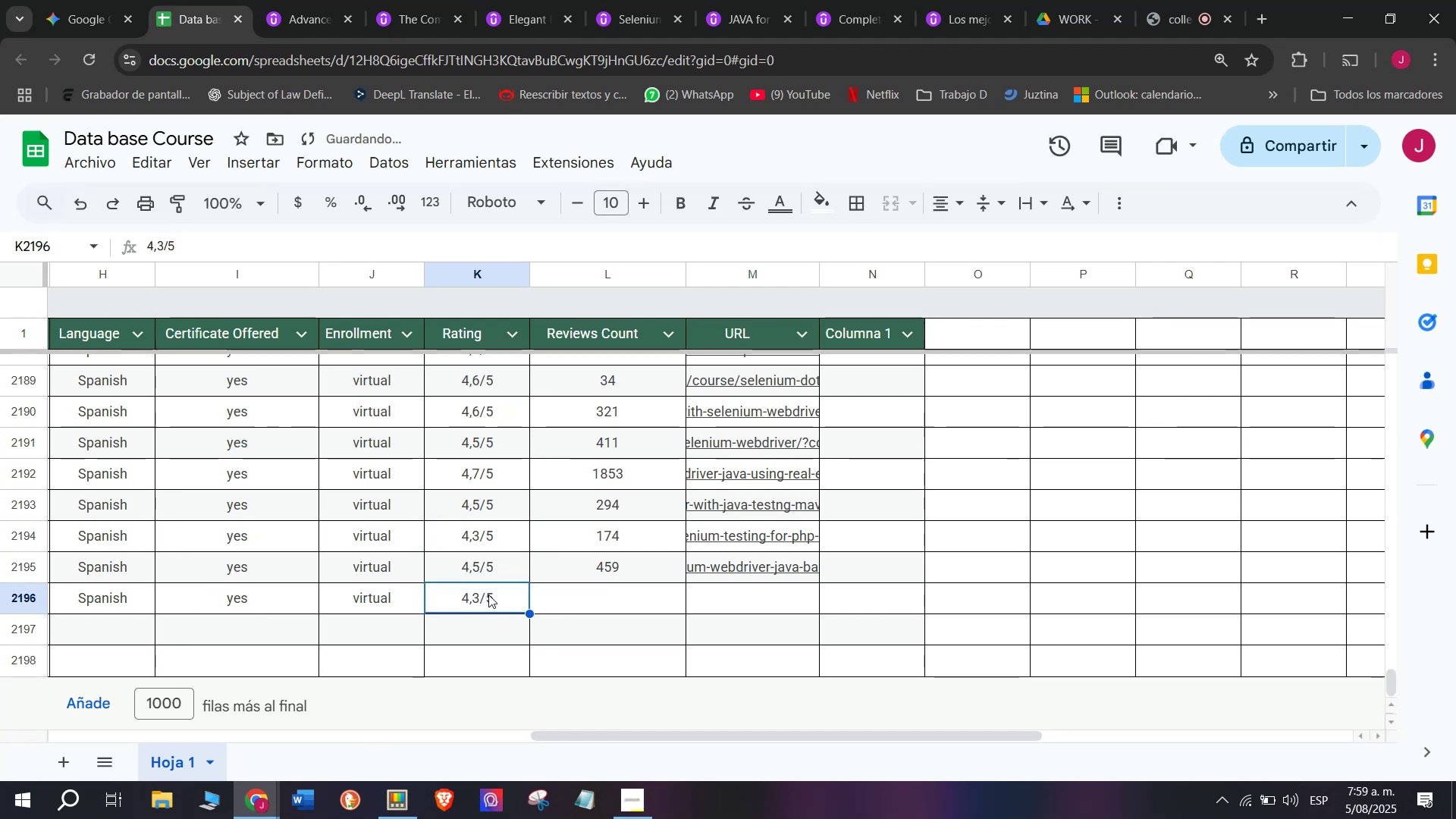 
triple_click([488, 595])
 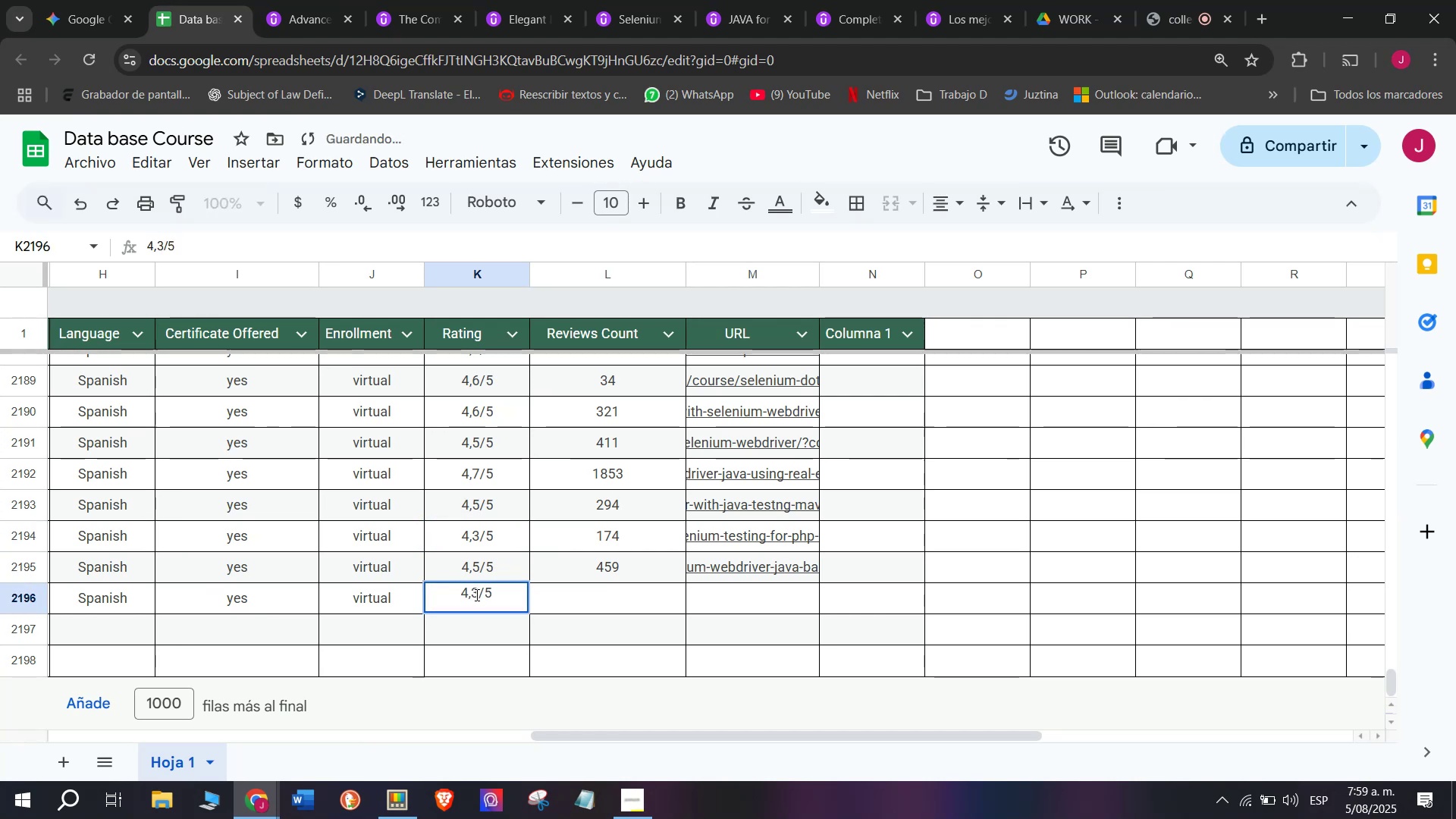 
left_click([477, 595])
 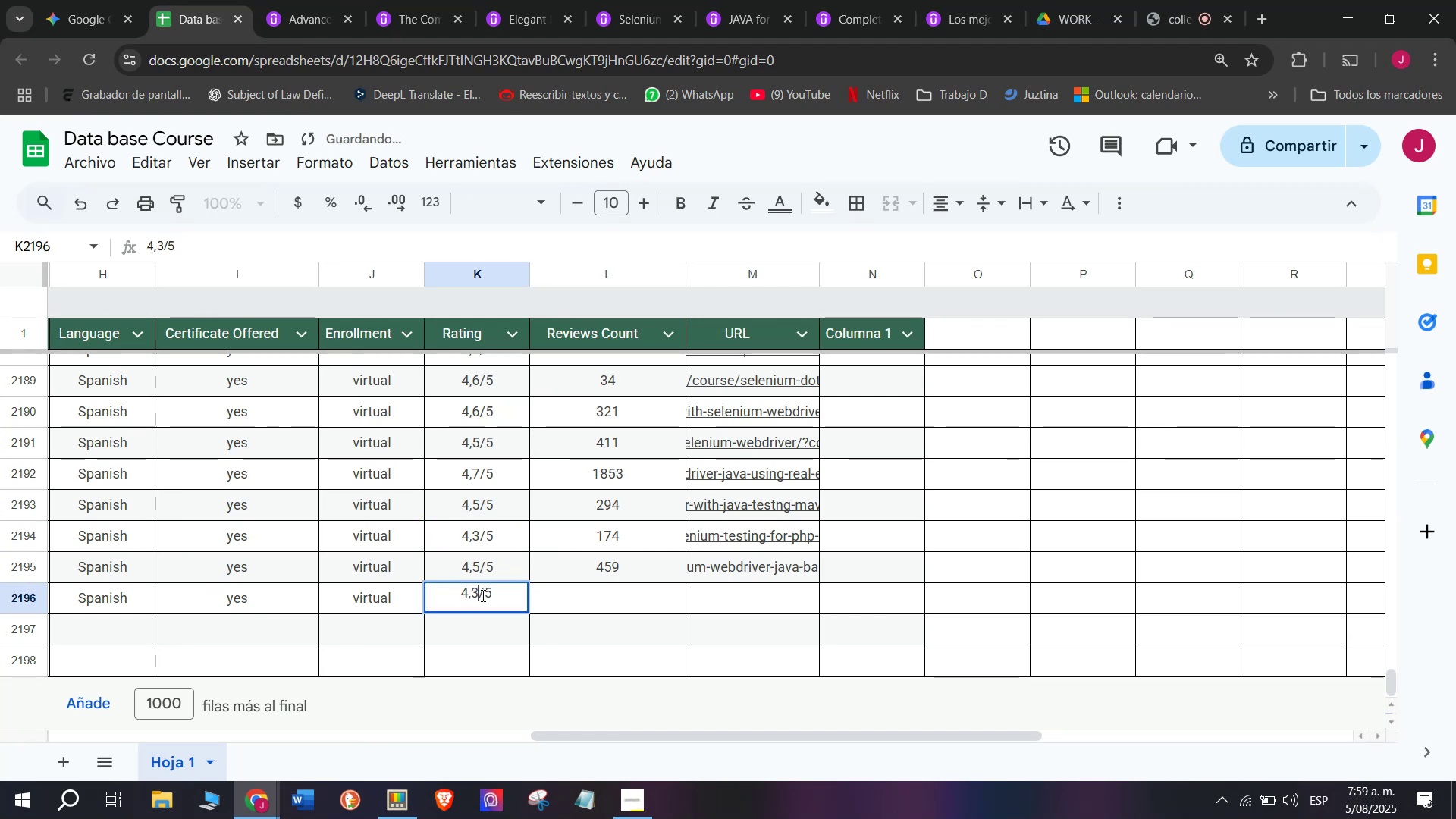 
key(Backspace)
 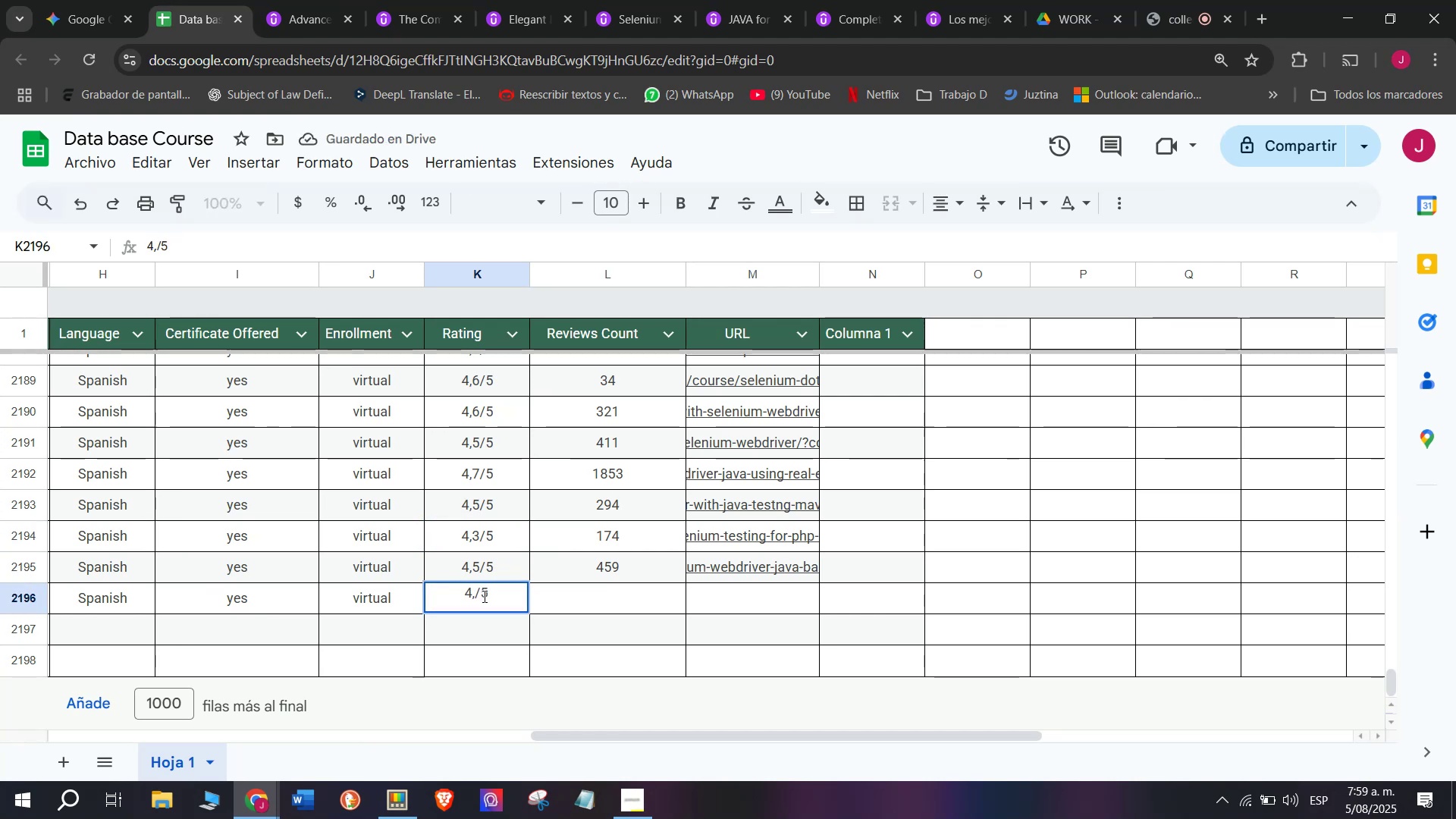 
key(Q)
 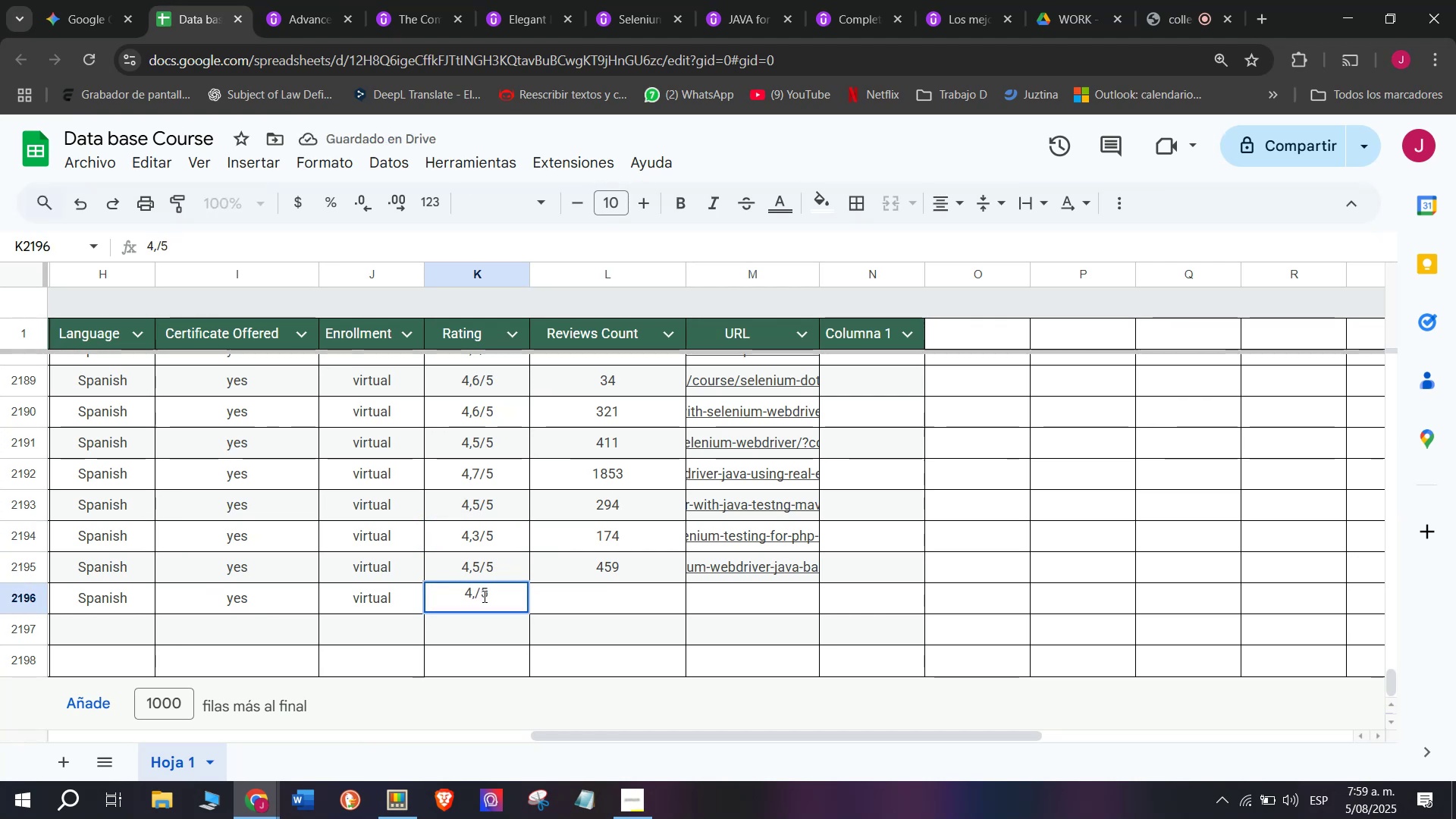 
key(4)
 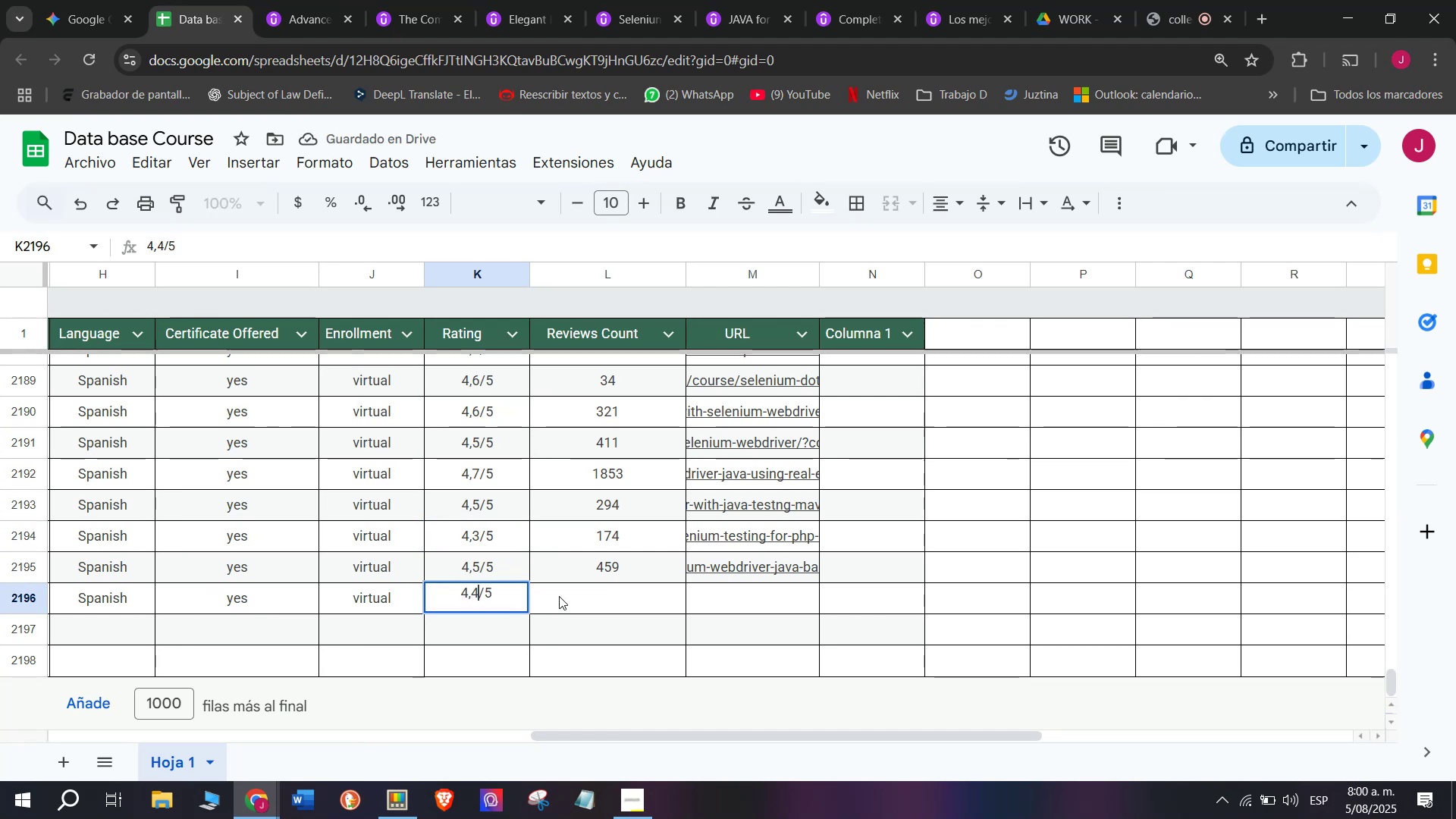 
left_click([561, 591])
 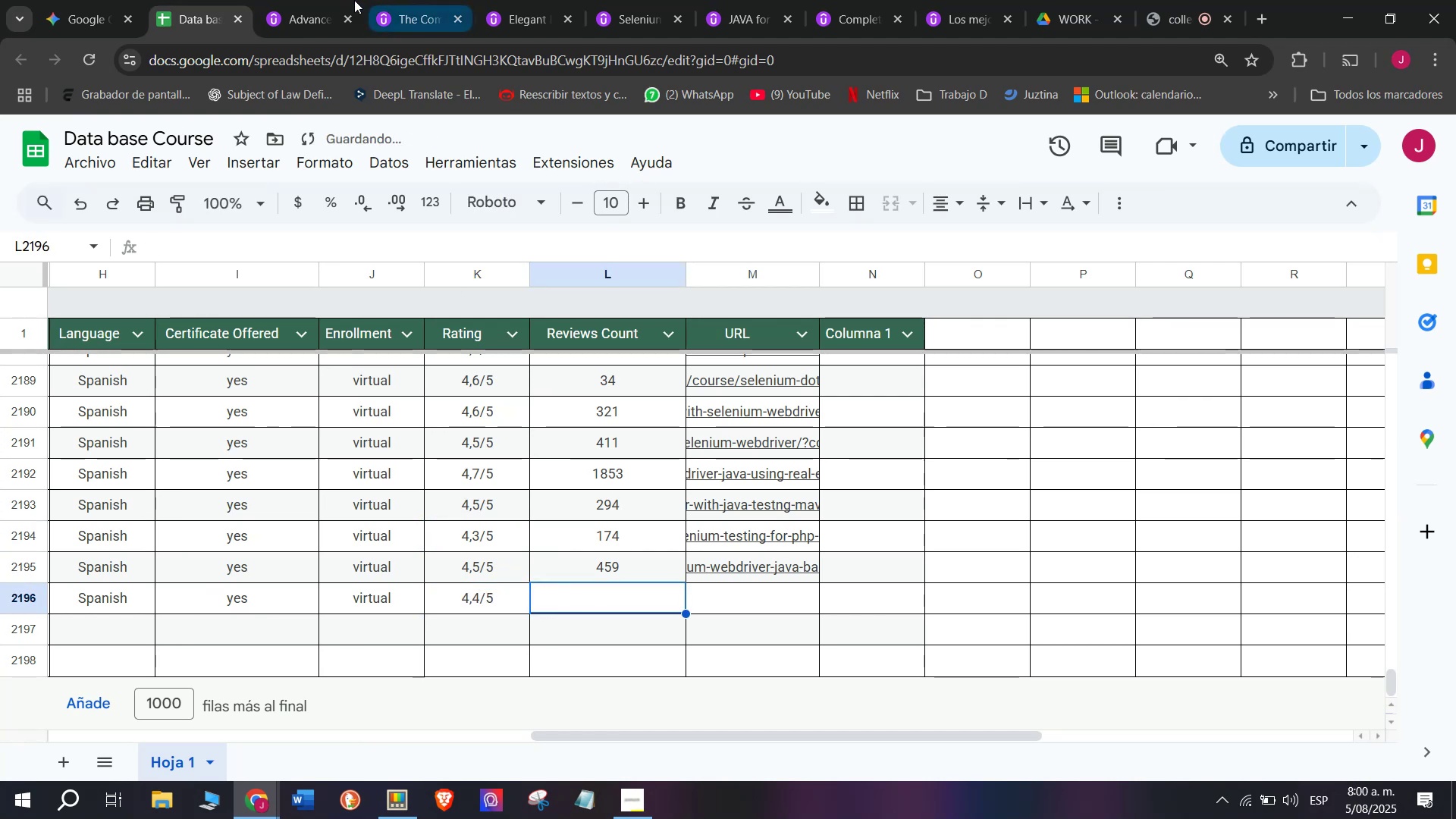 
left_click([289, 0])
 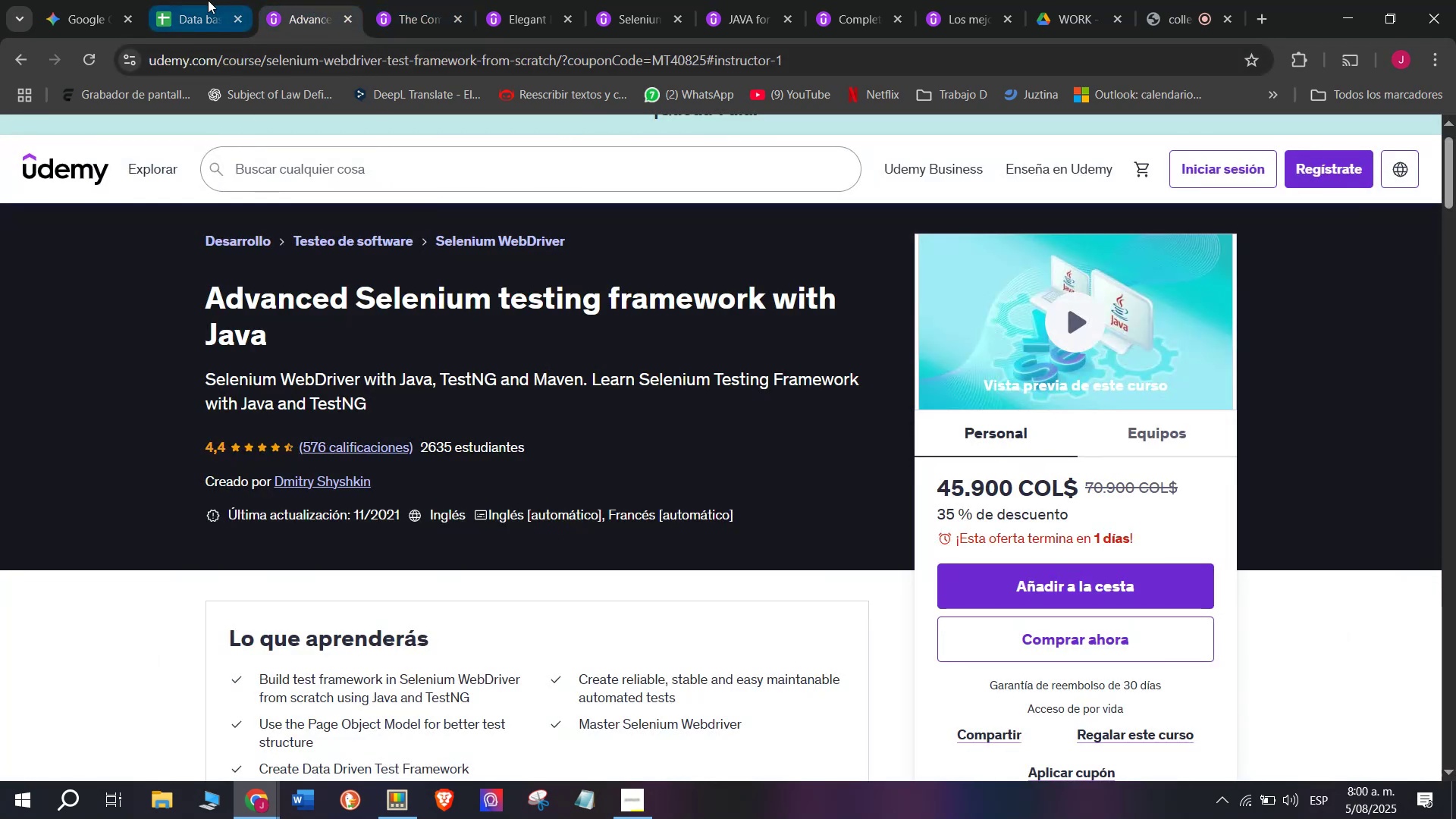 
left_click([205, 0])
 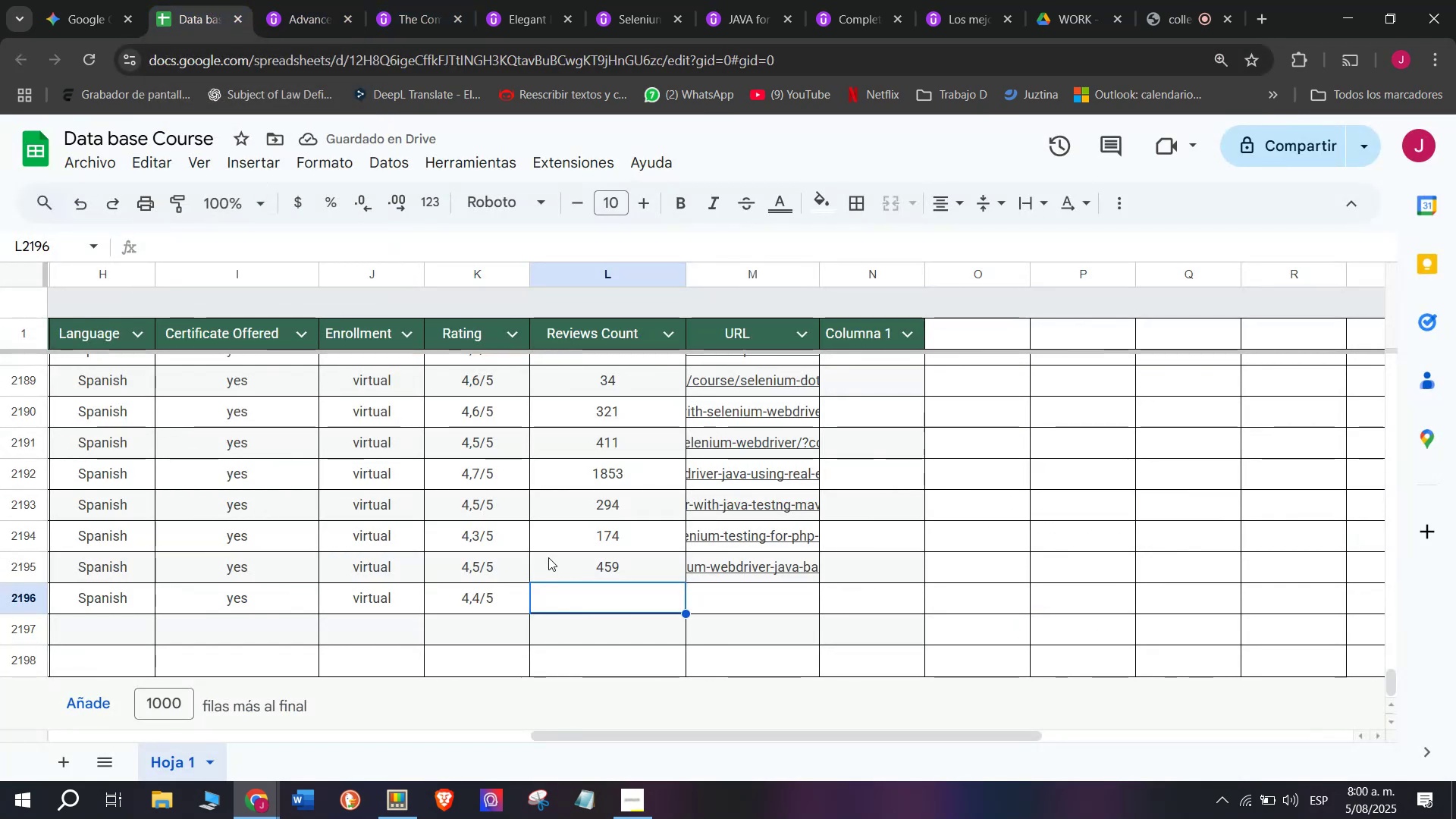 
type(576)
 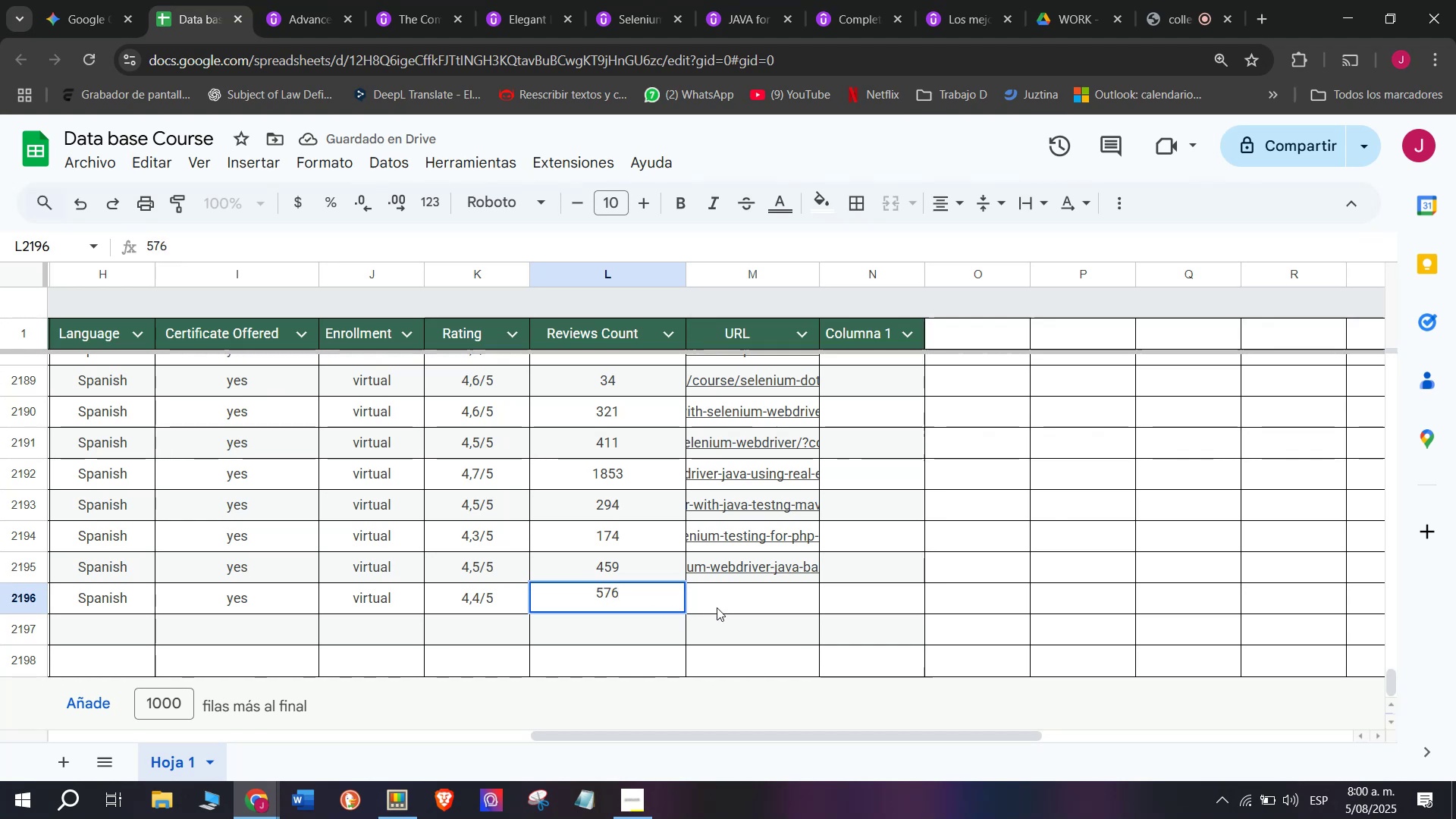 
left_click([728, 610])
 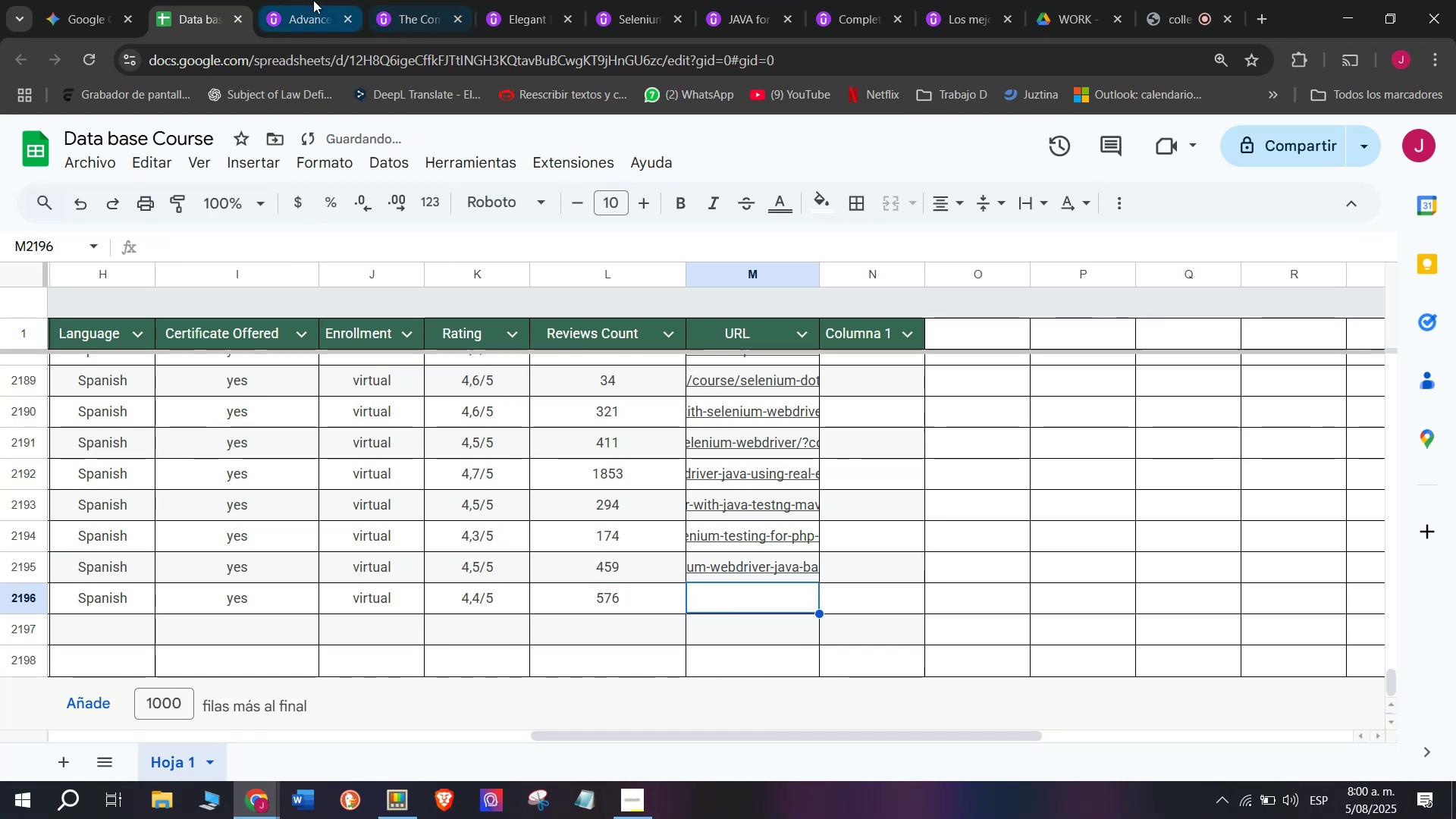 
left_click([313, 0])
 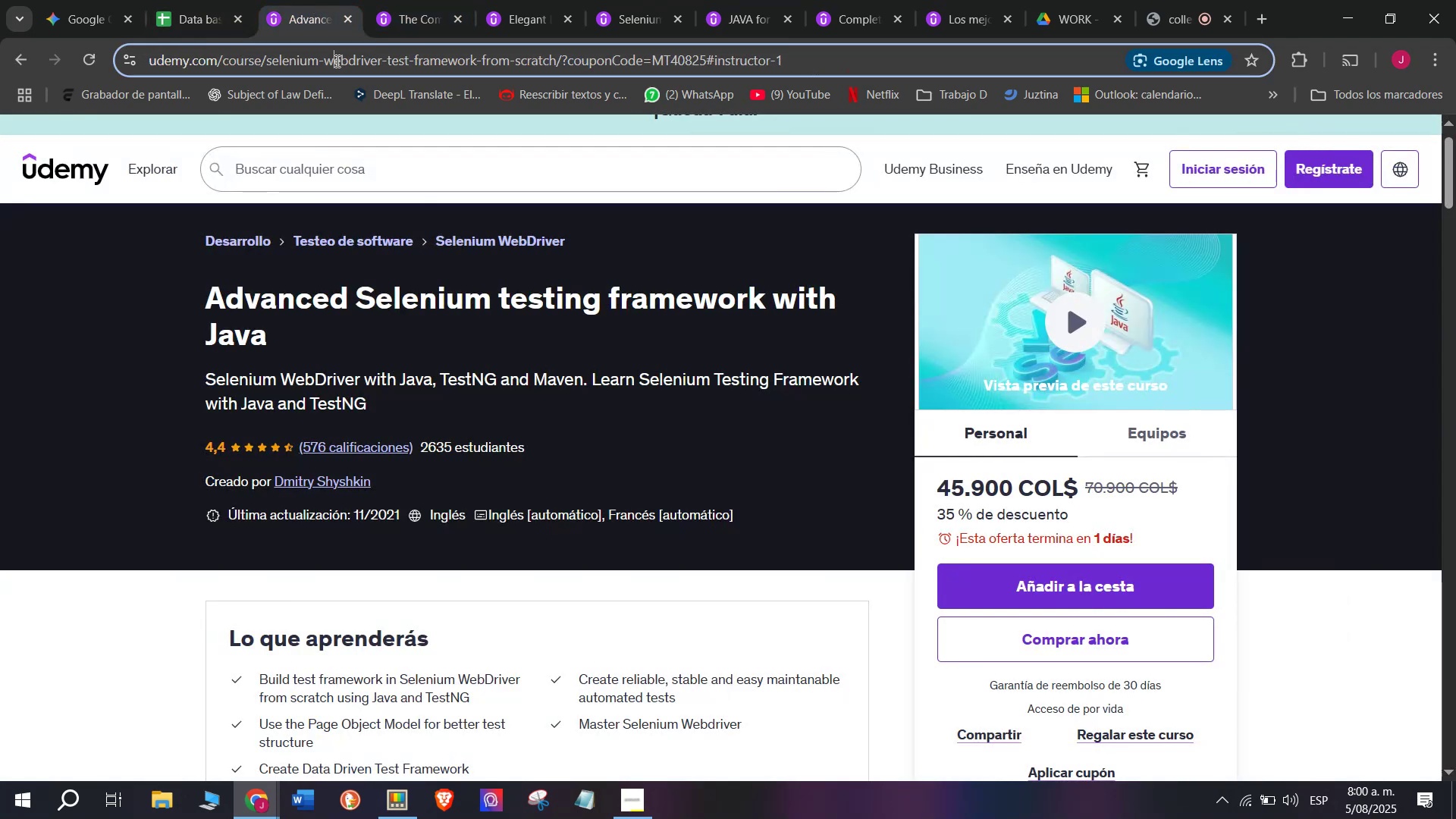 
double_click([336, 59])
 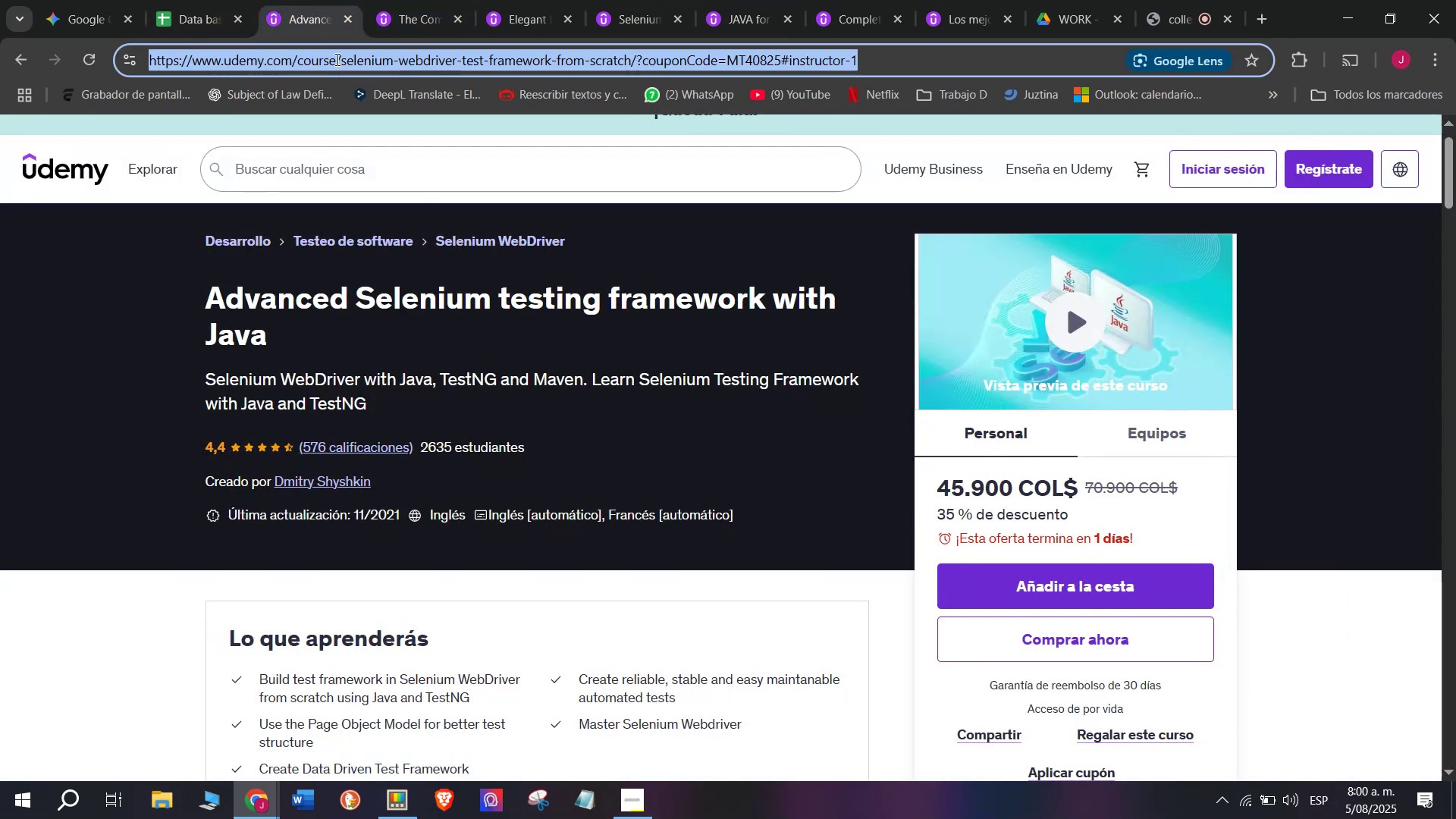 
triple_click([336, 59])
 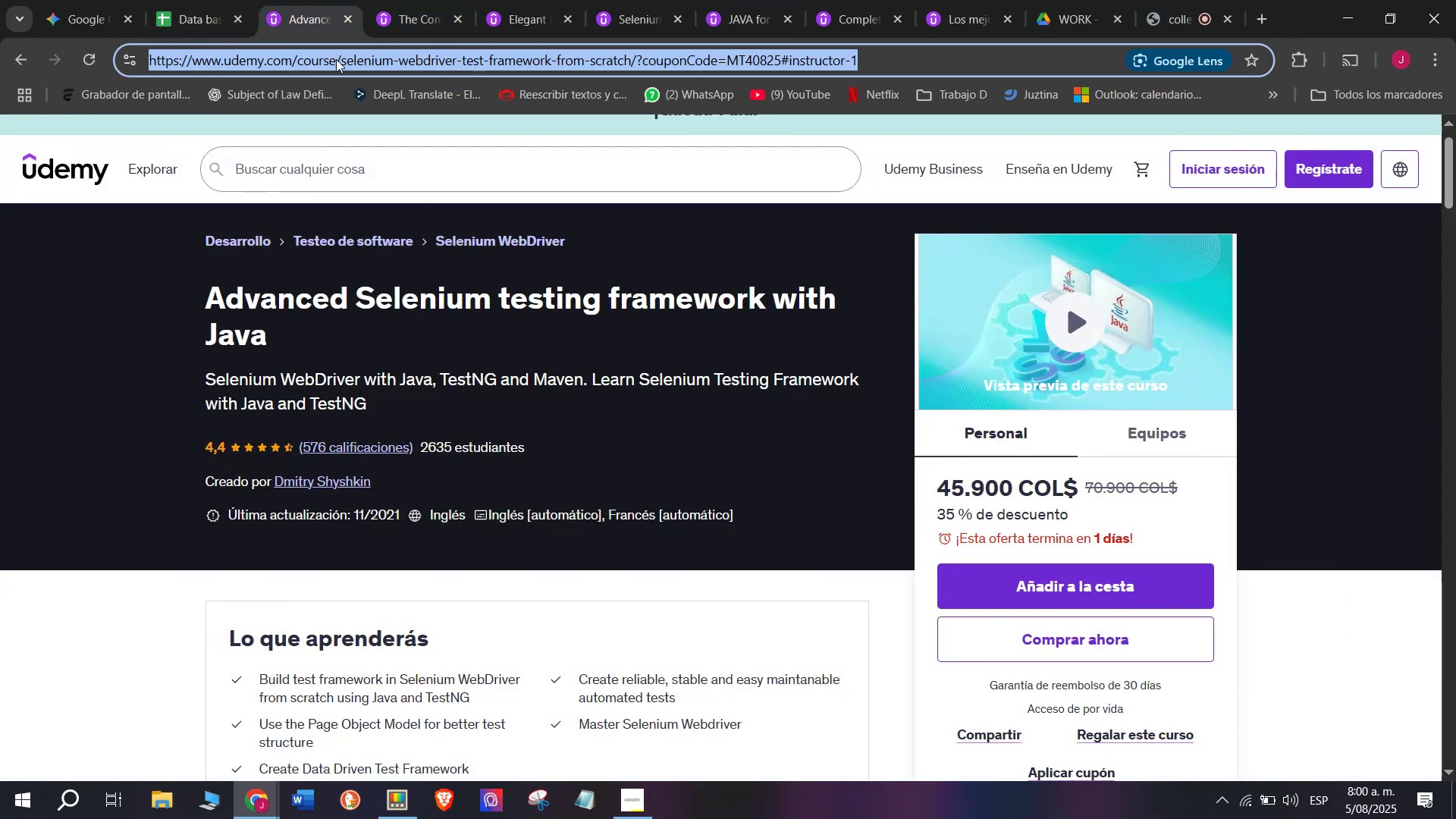 
key(Control+ControlLeft)
 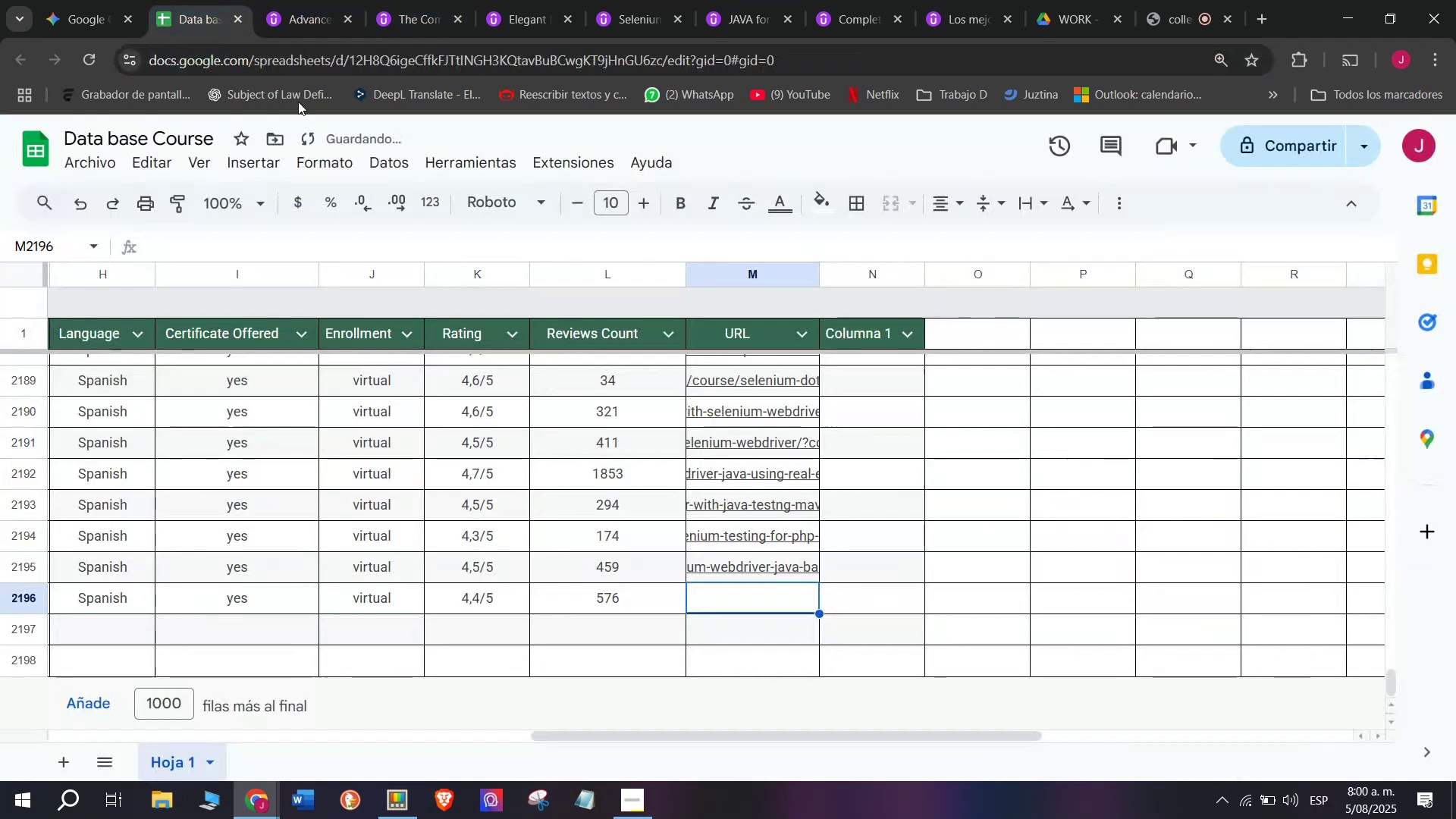 
key(Break)
 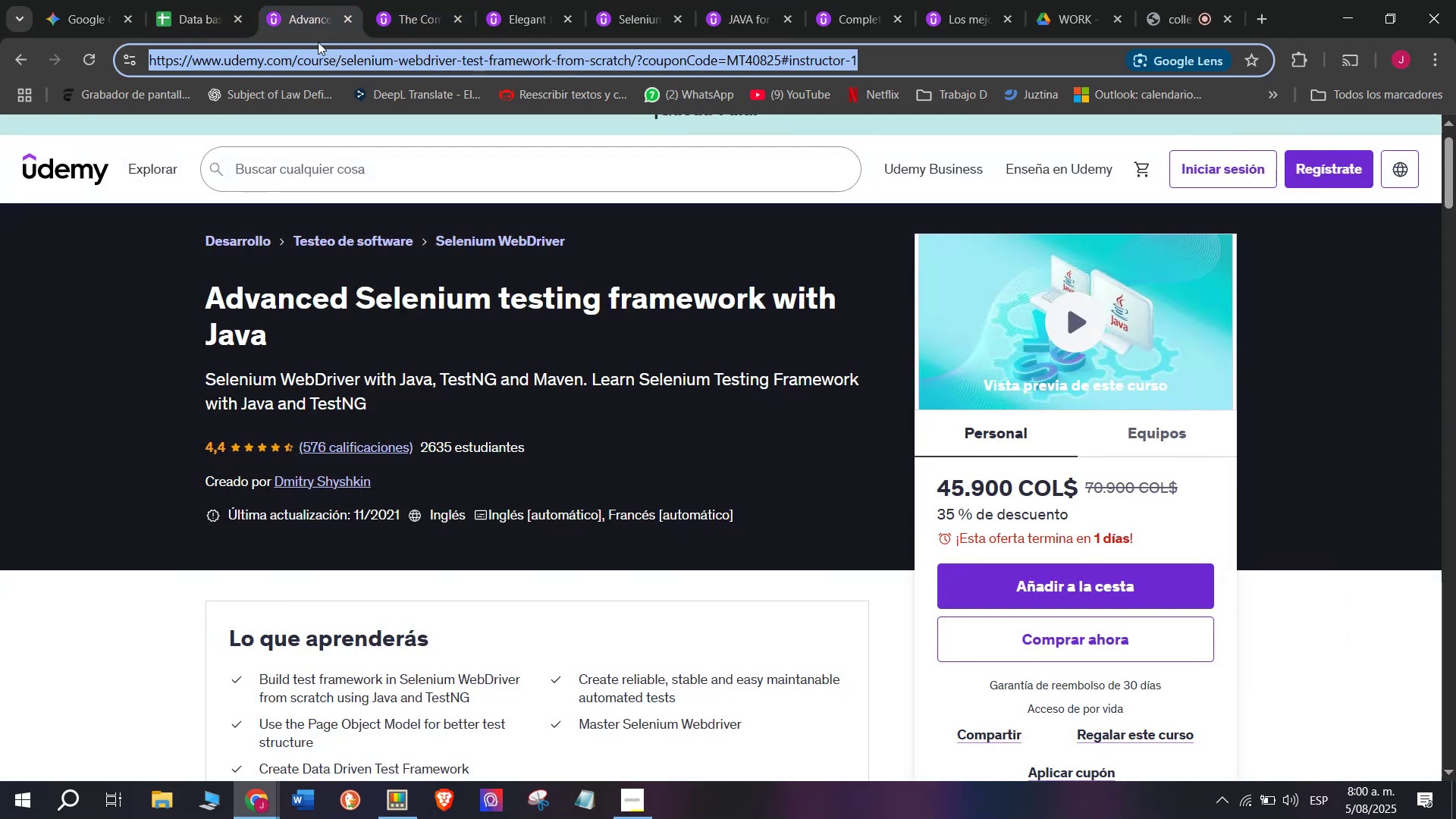 
key(Control+C)
 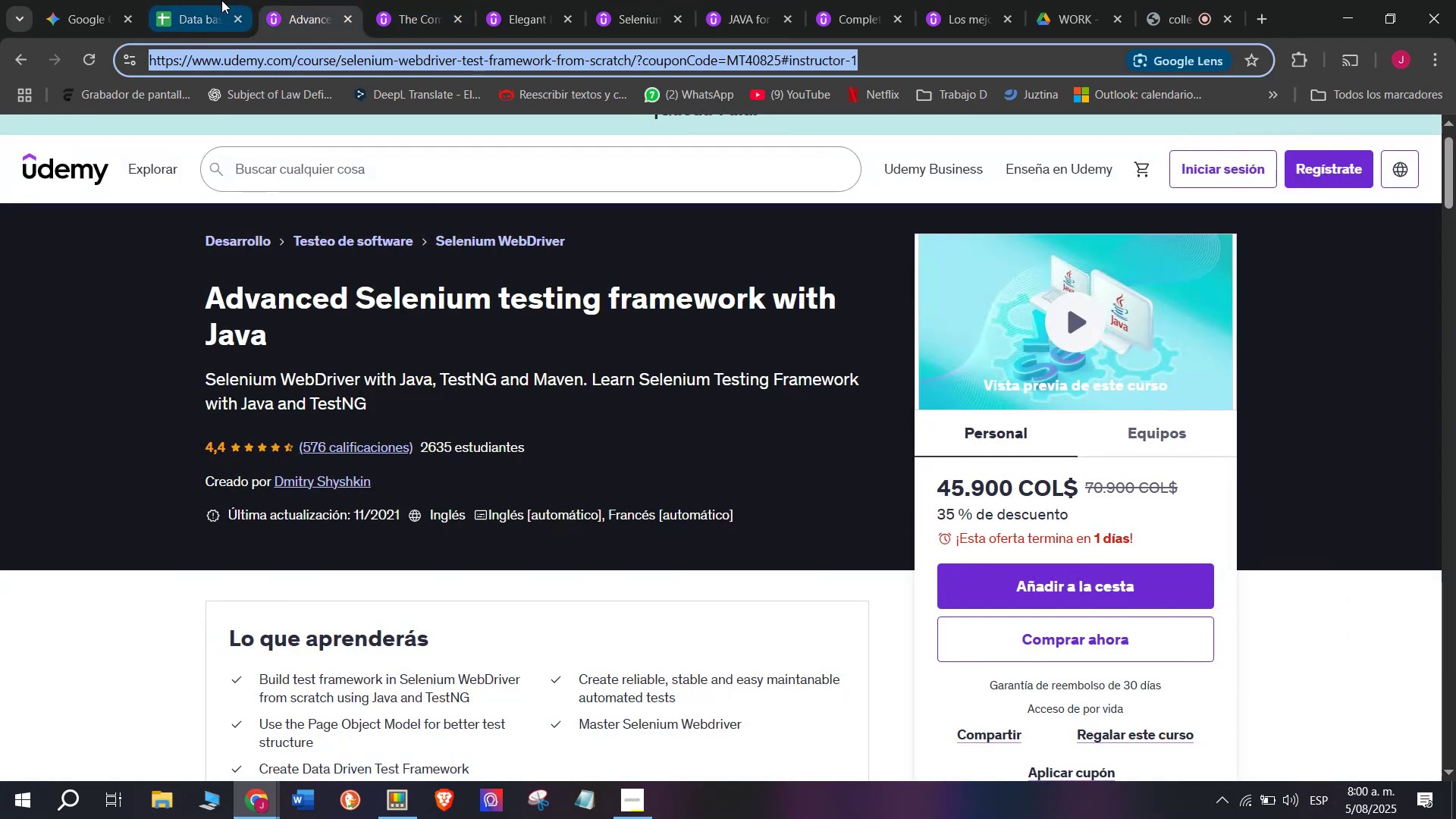 
triple_click([221, 0])
 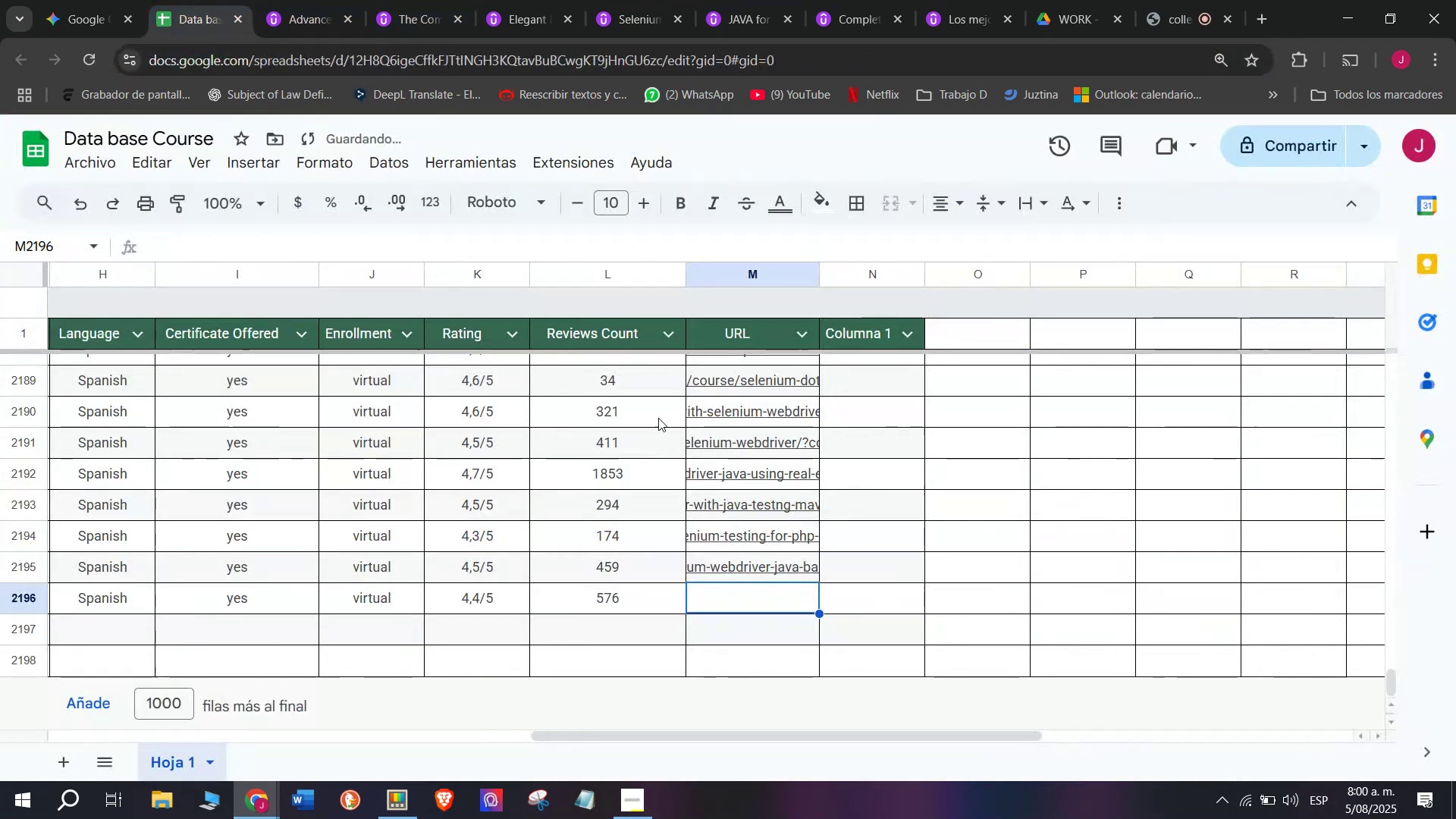 
key(Control+ControlLeft)
 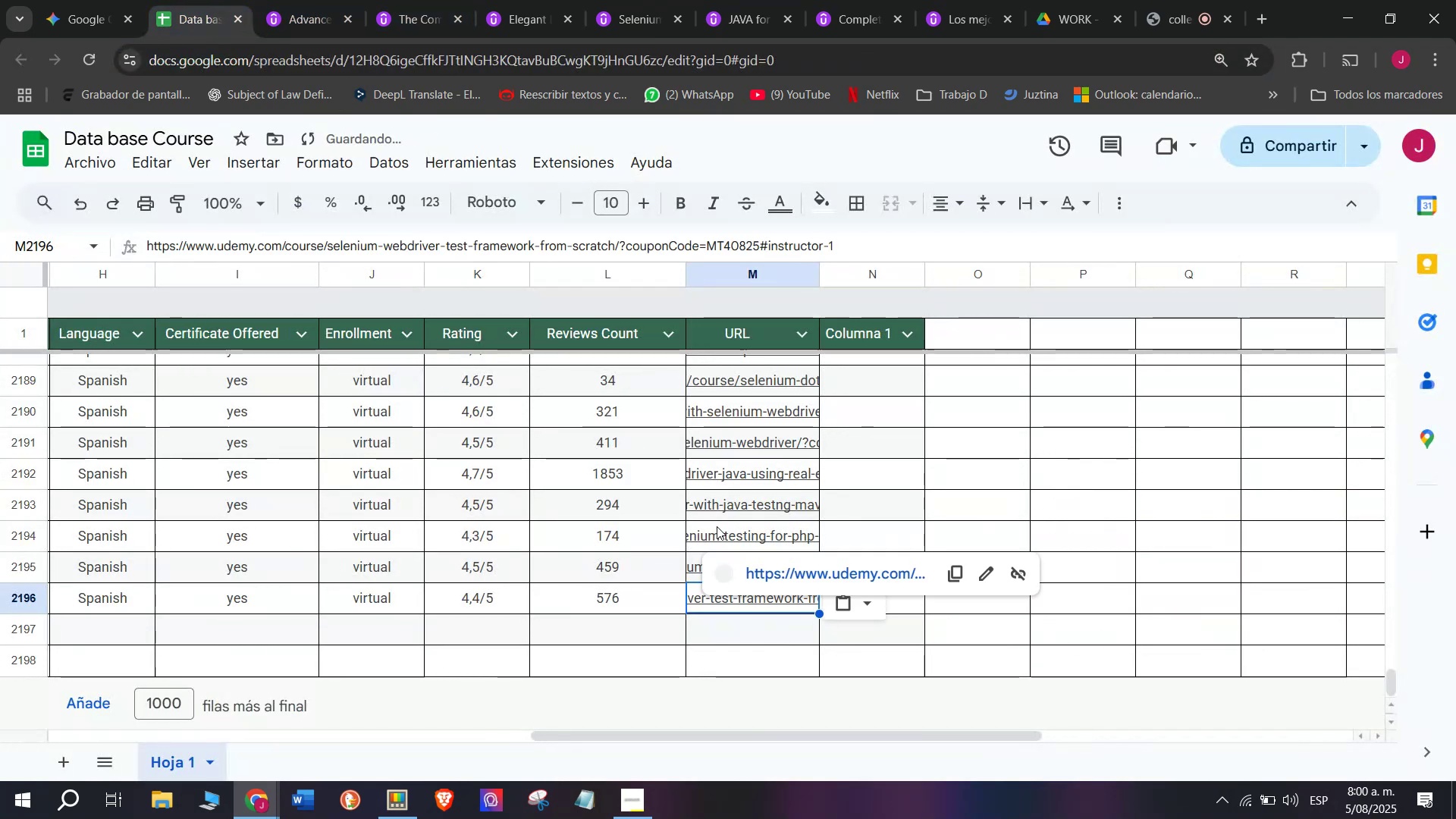 
key(Z)
 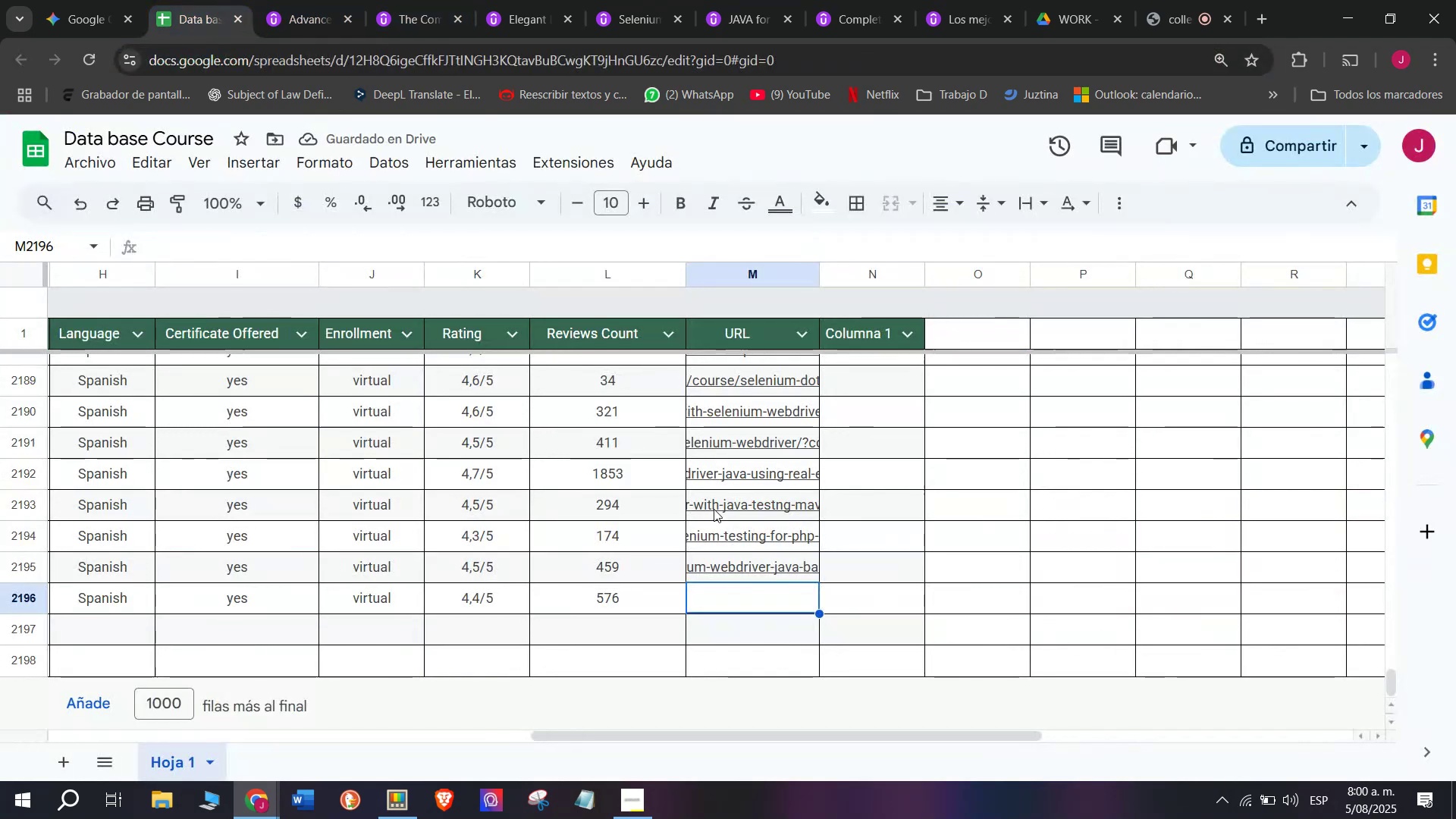 
key(Control+V)
 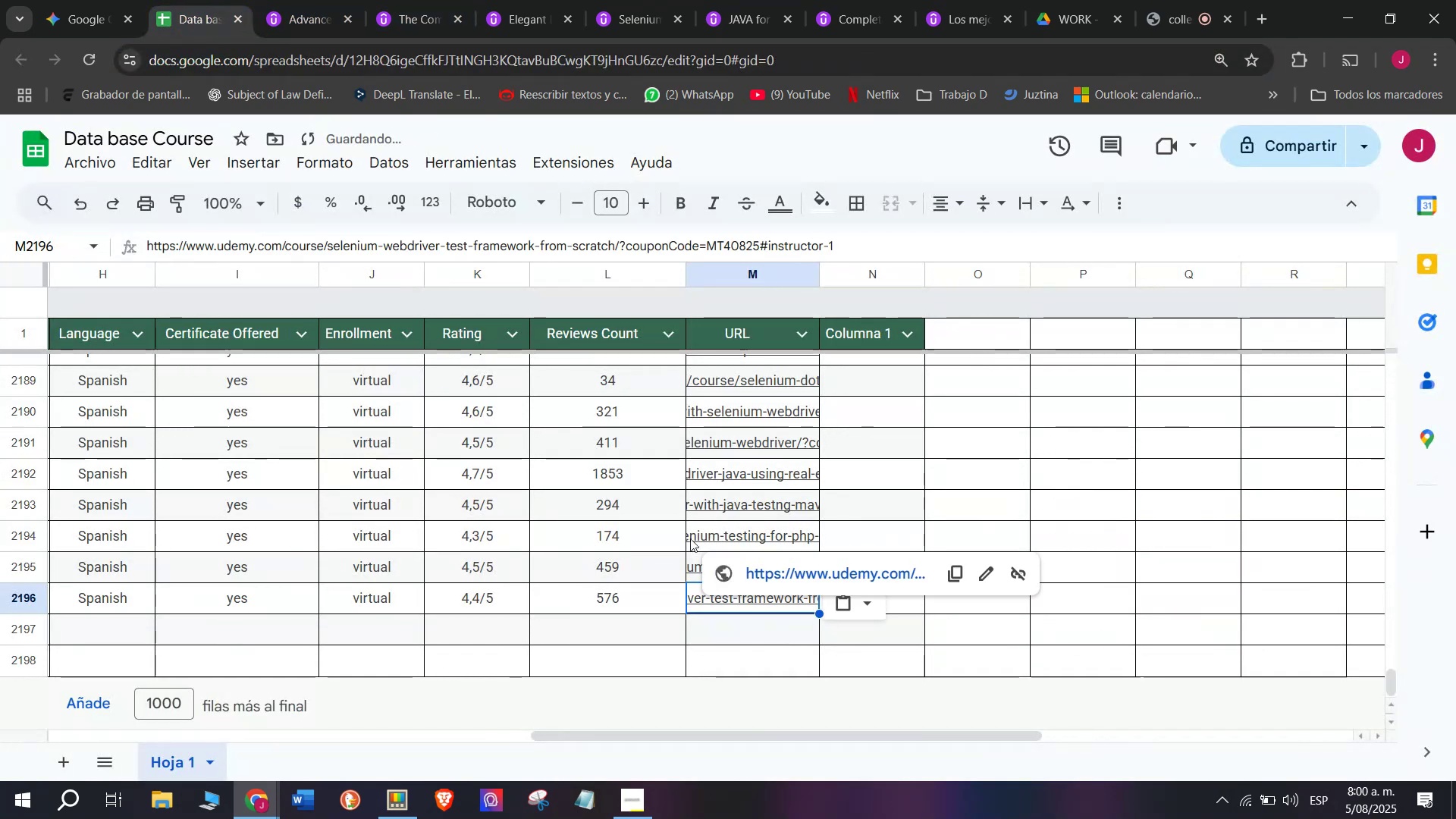 
scroll: coordinate [211, 618], scroll_direction: up, amount: 3.0
 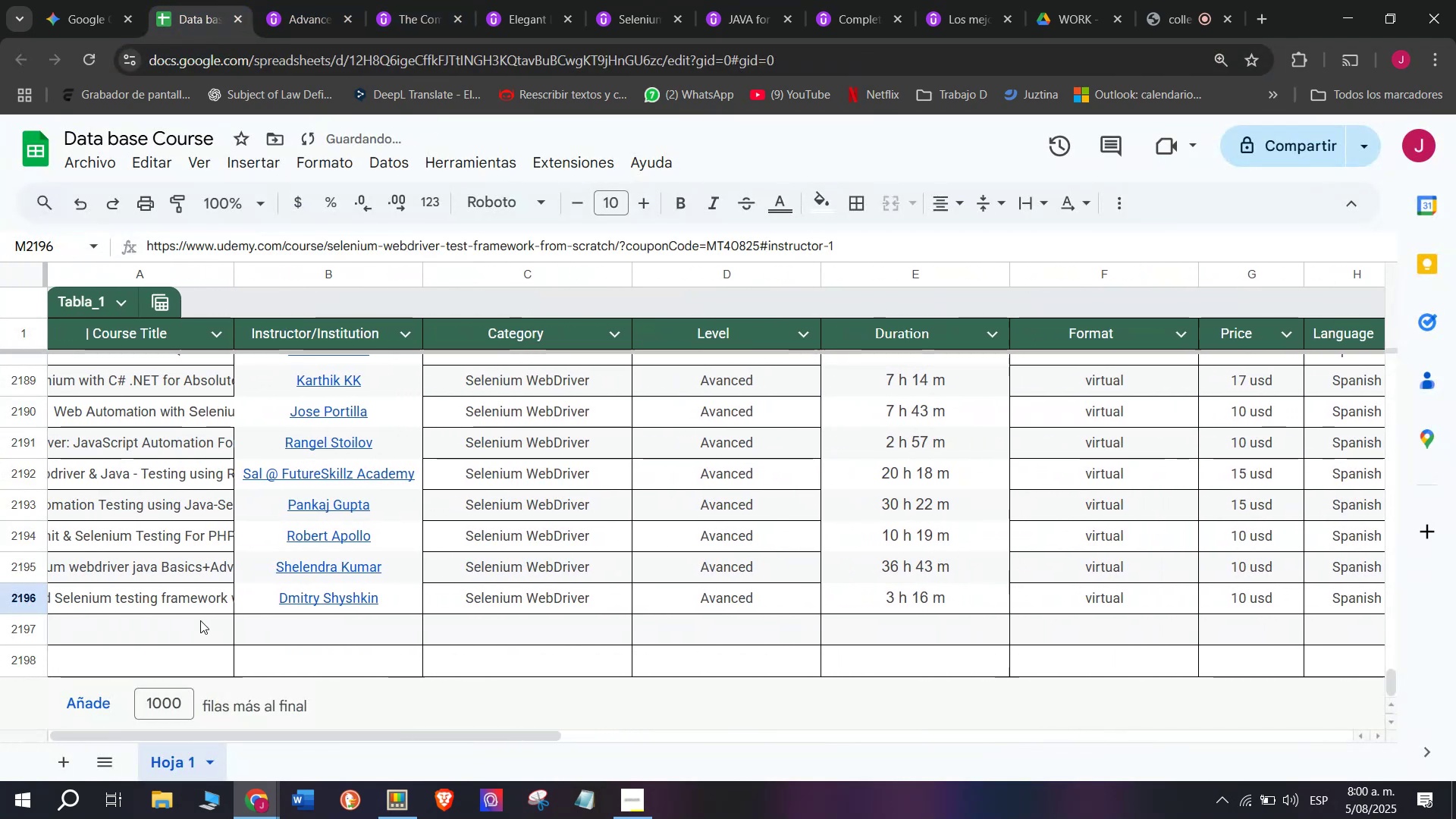 
left_click([200, 620])
 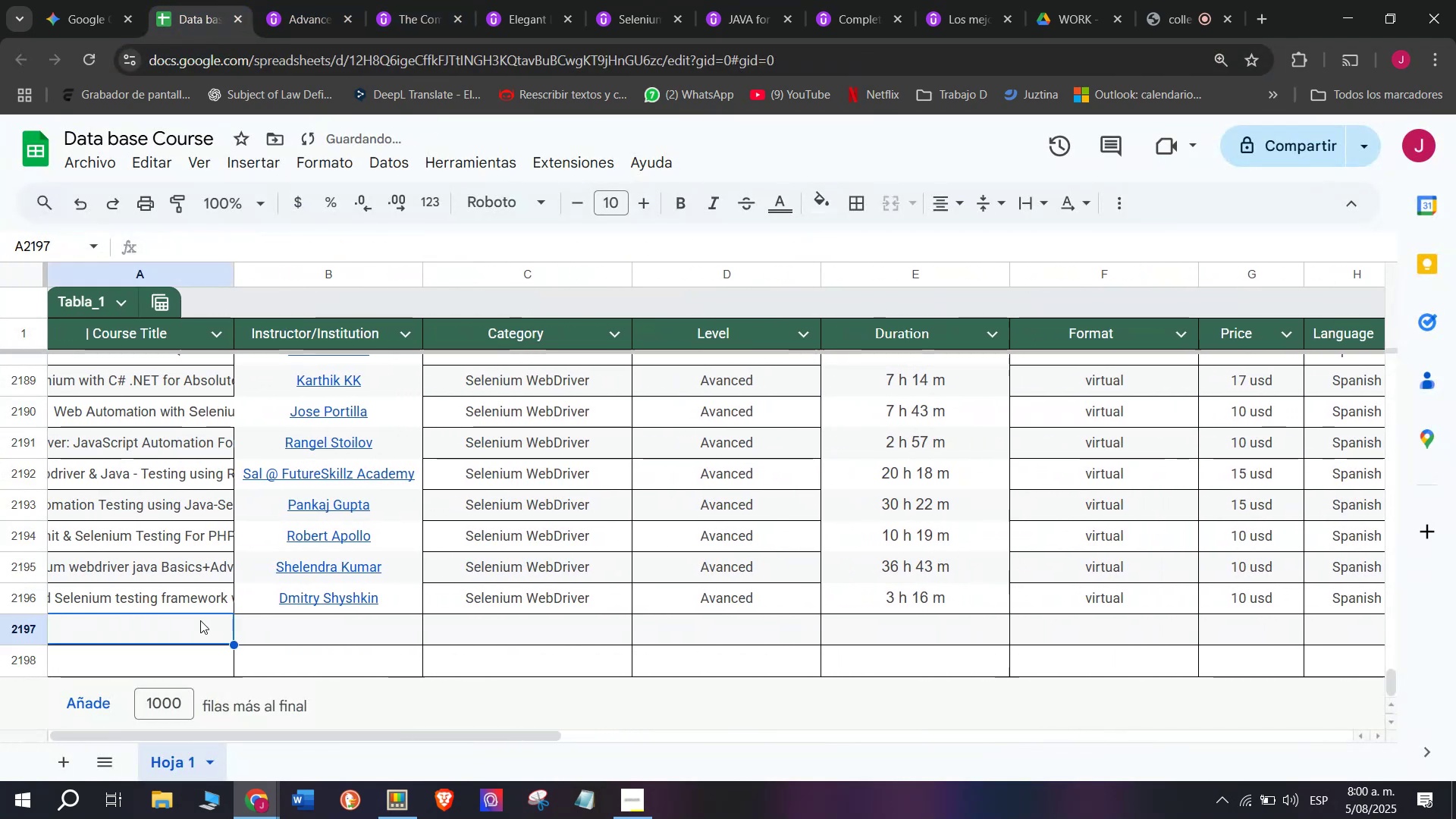 
scroll: coordinate [200, 620], scroll_direction: down, amount: 1.0
 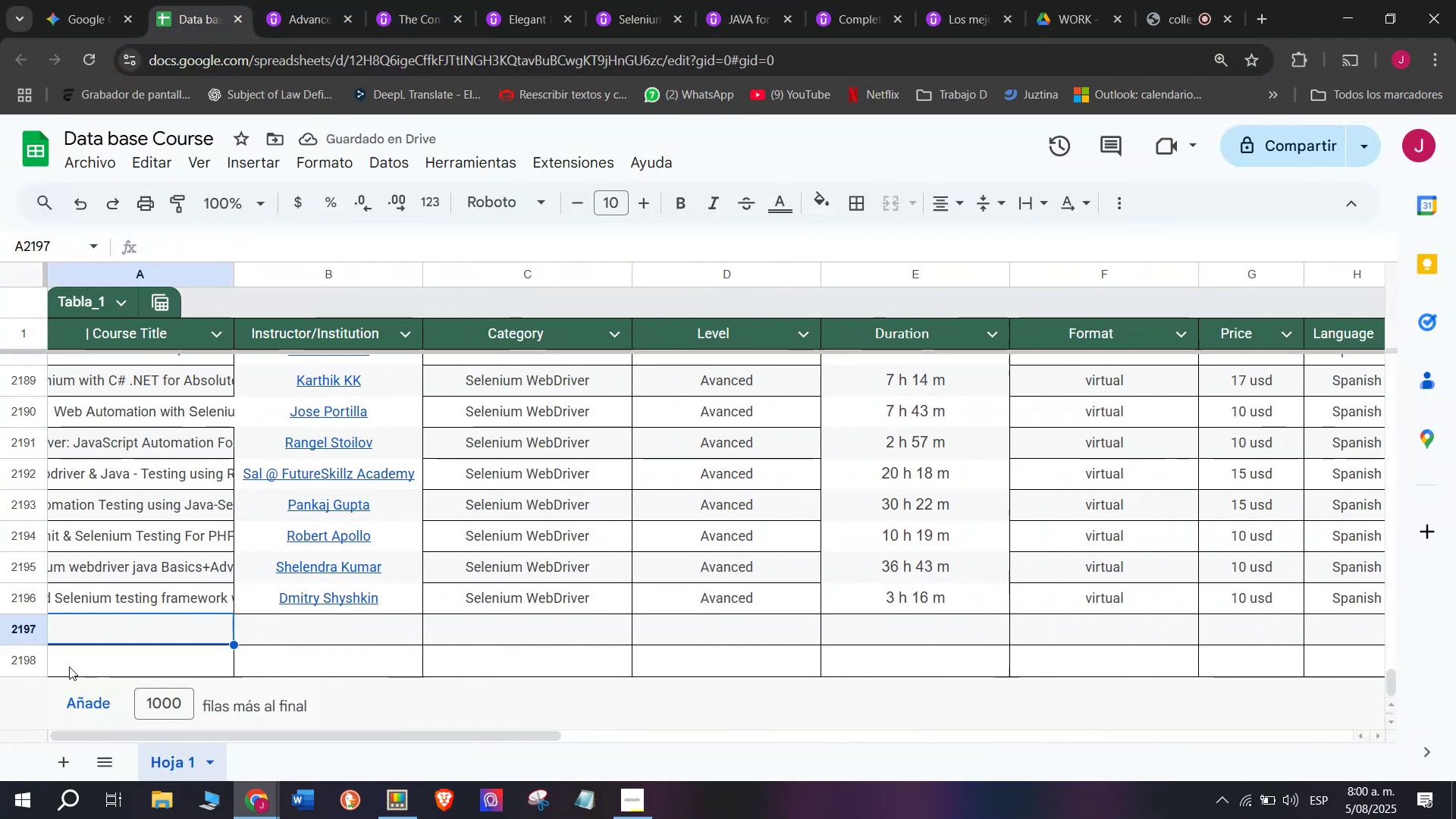 
left_click([69, 667])
 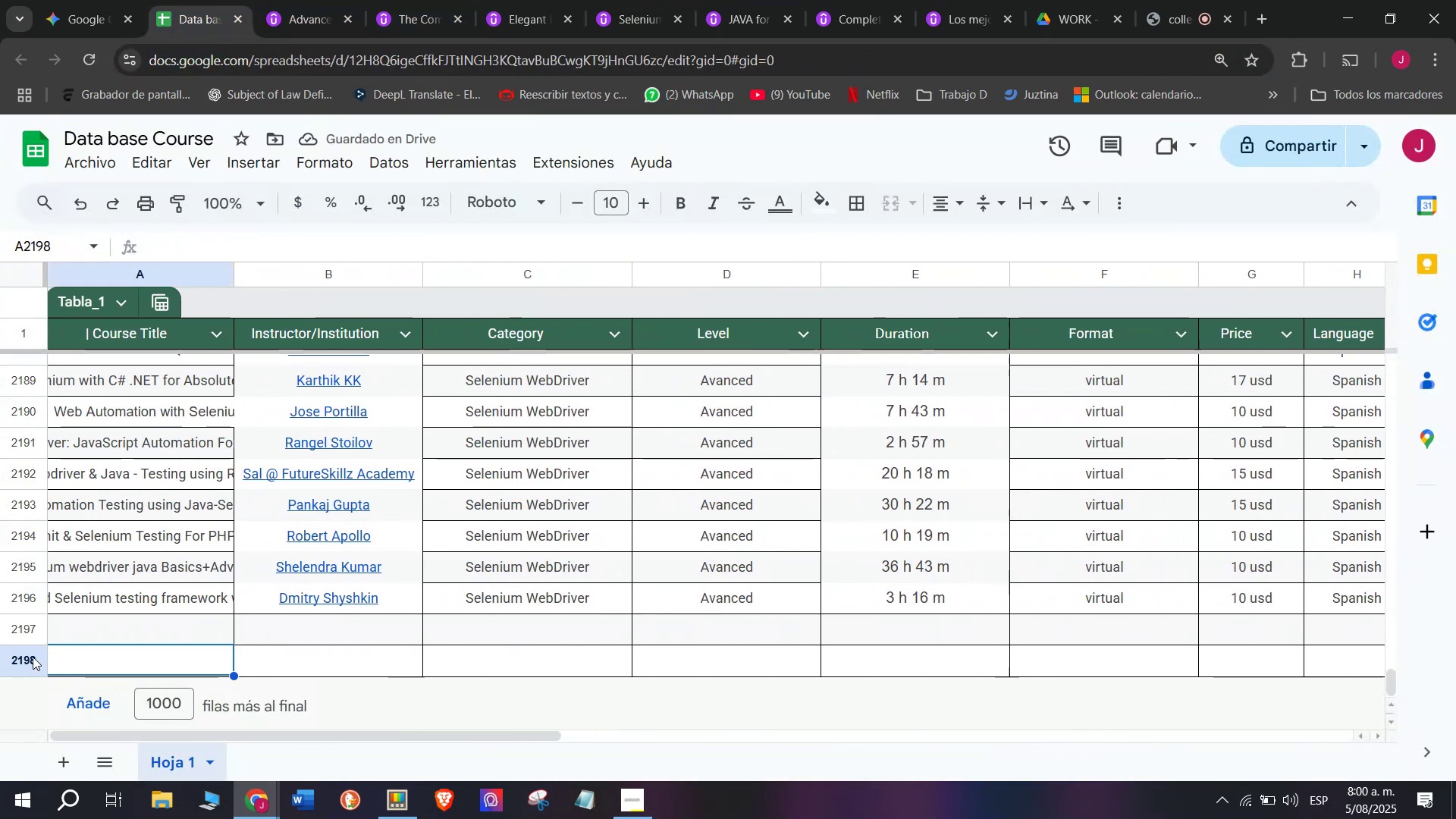 
scroll: coordinate [40, 670], scroll_direction: up, amount: 4.0
 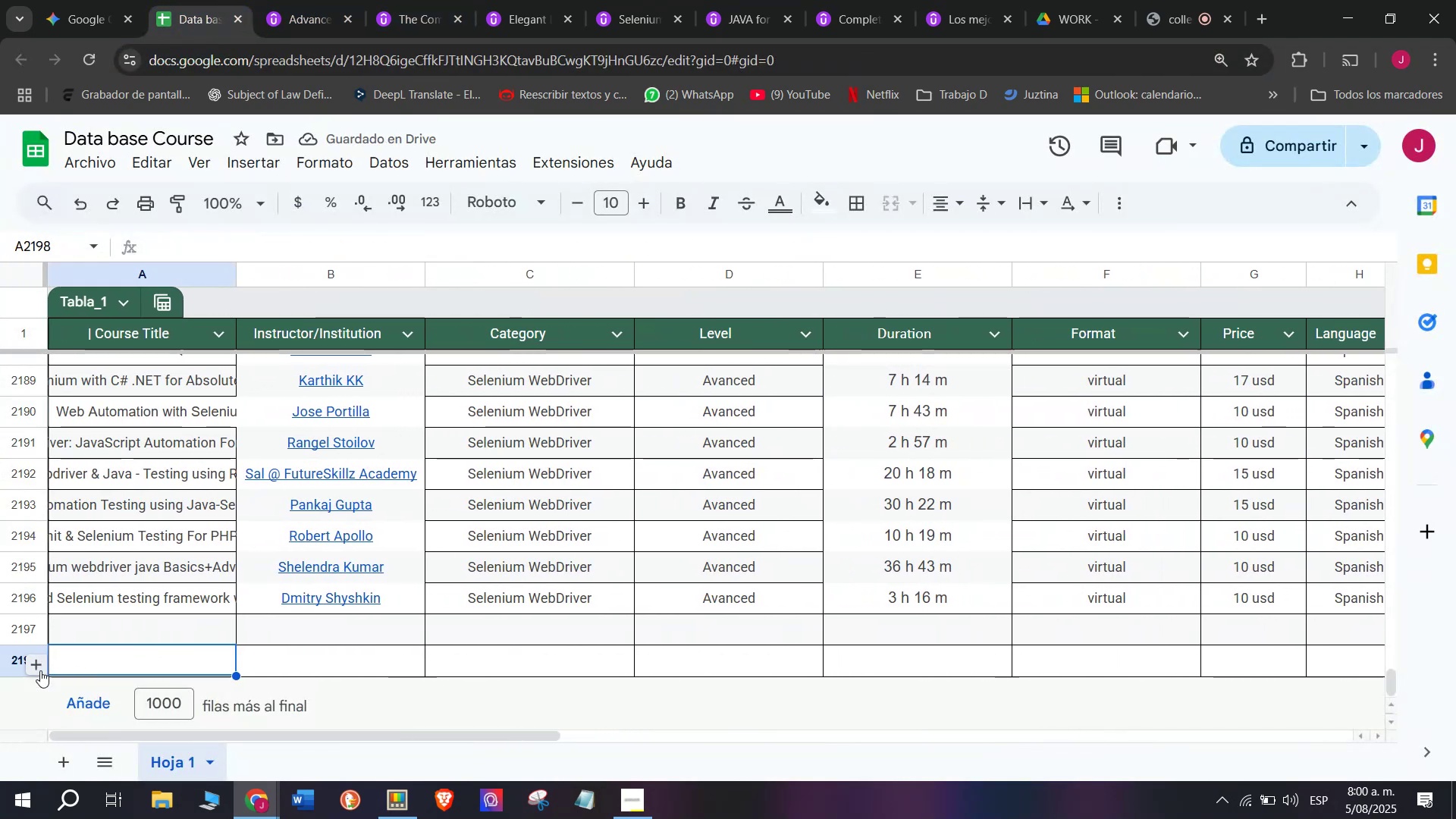 
left_click([40, 670])
 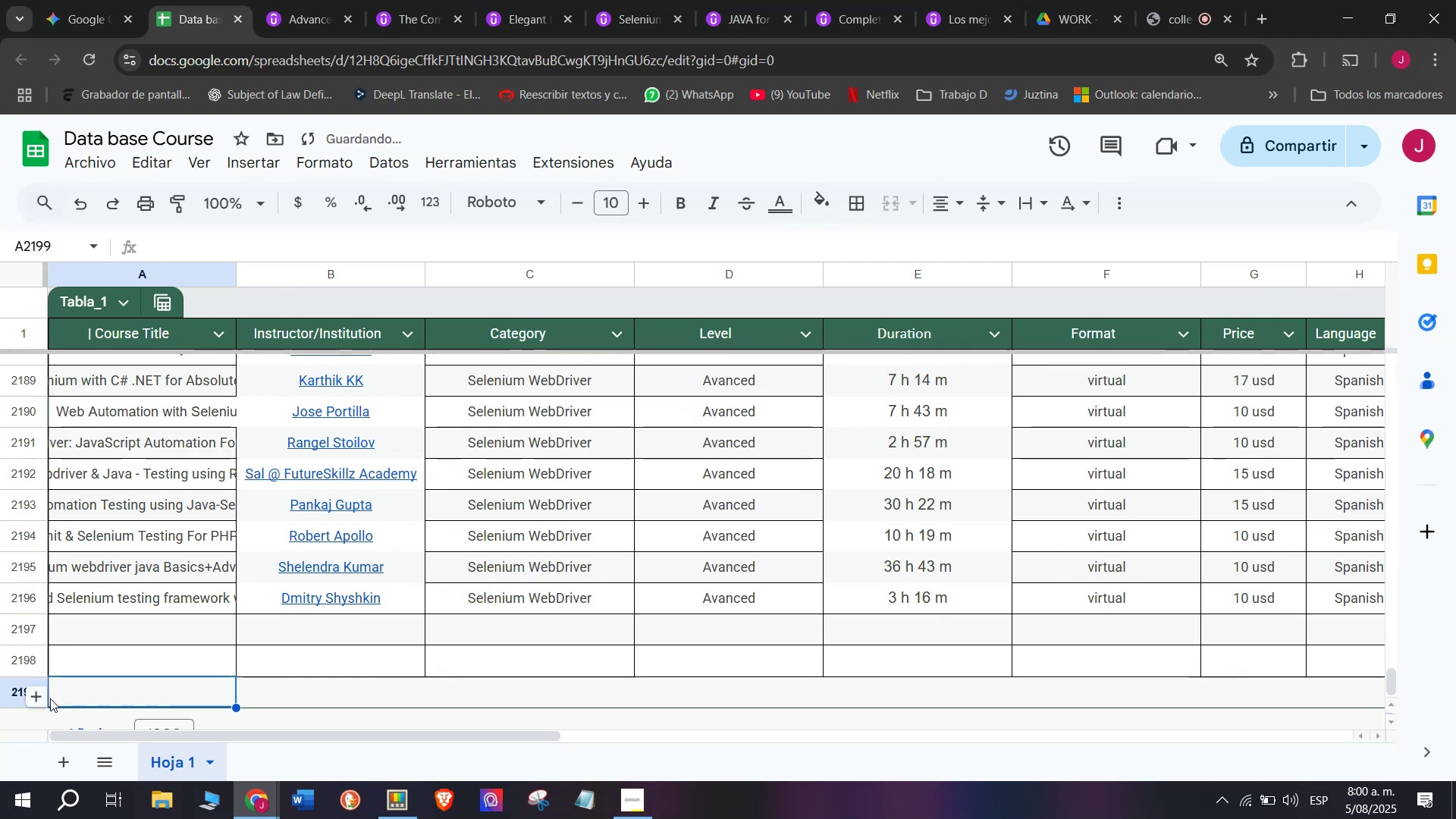 
left_click([42, 698])
 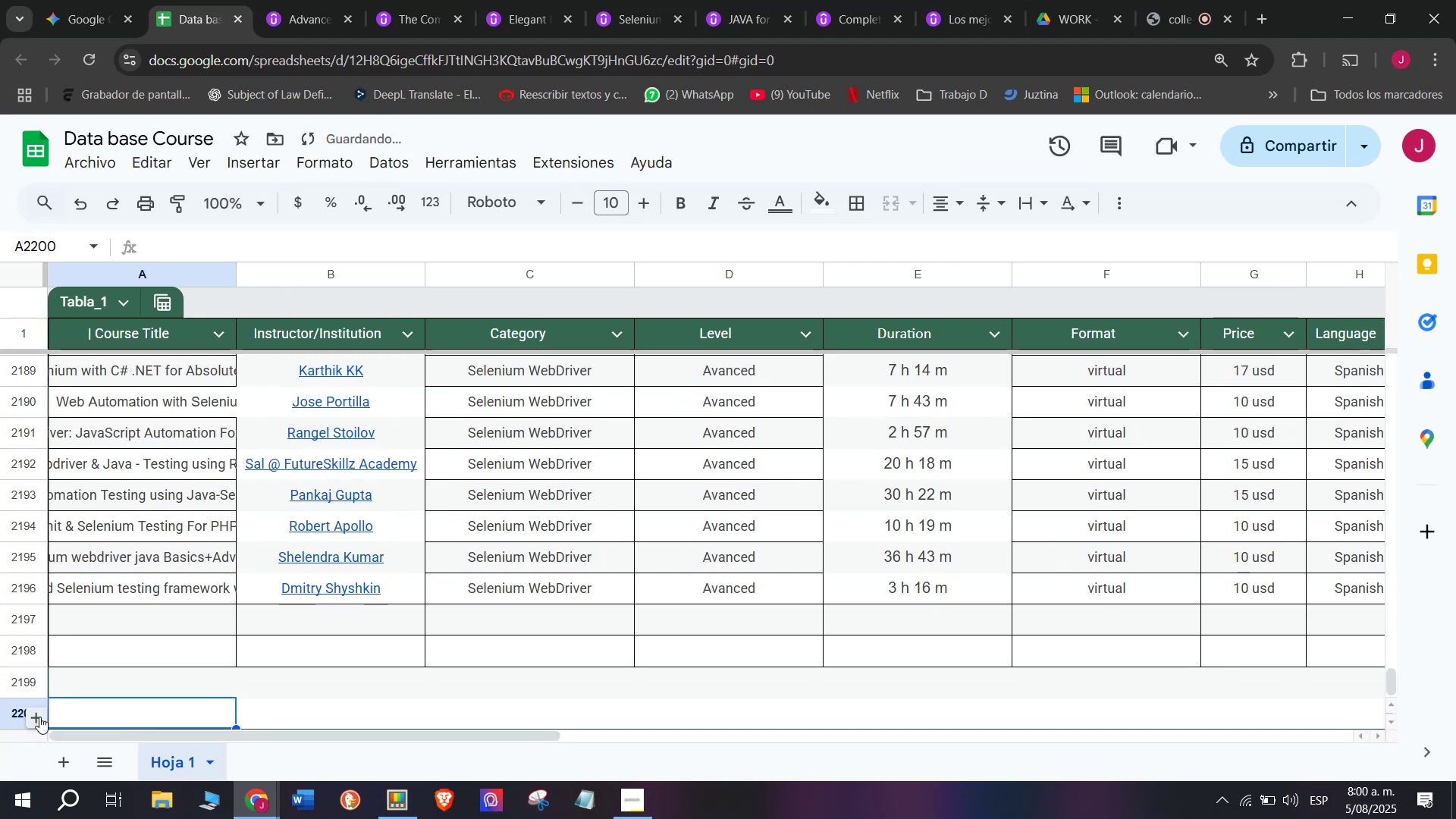 
double_click([39, 717])
 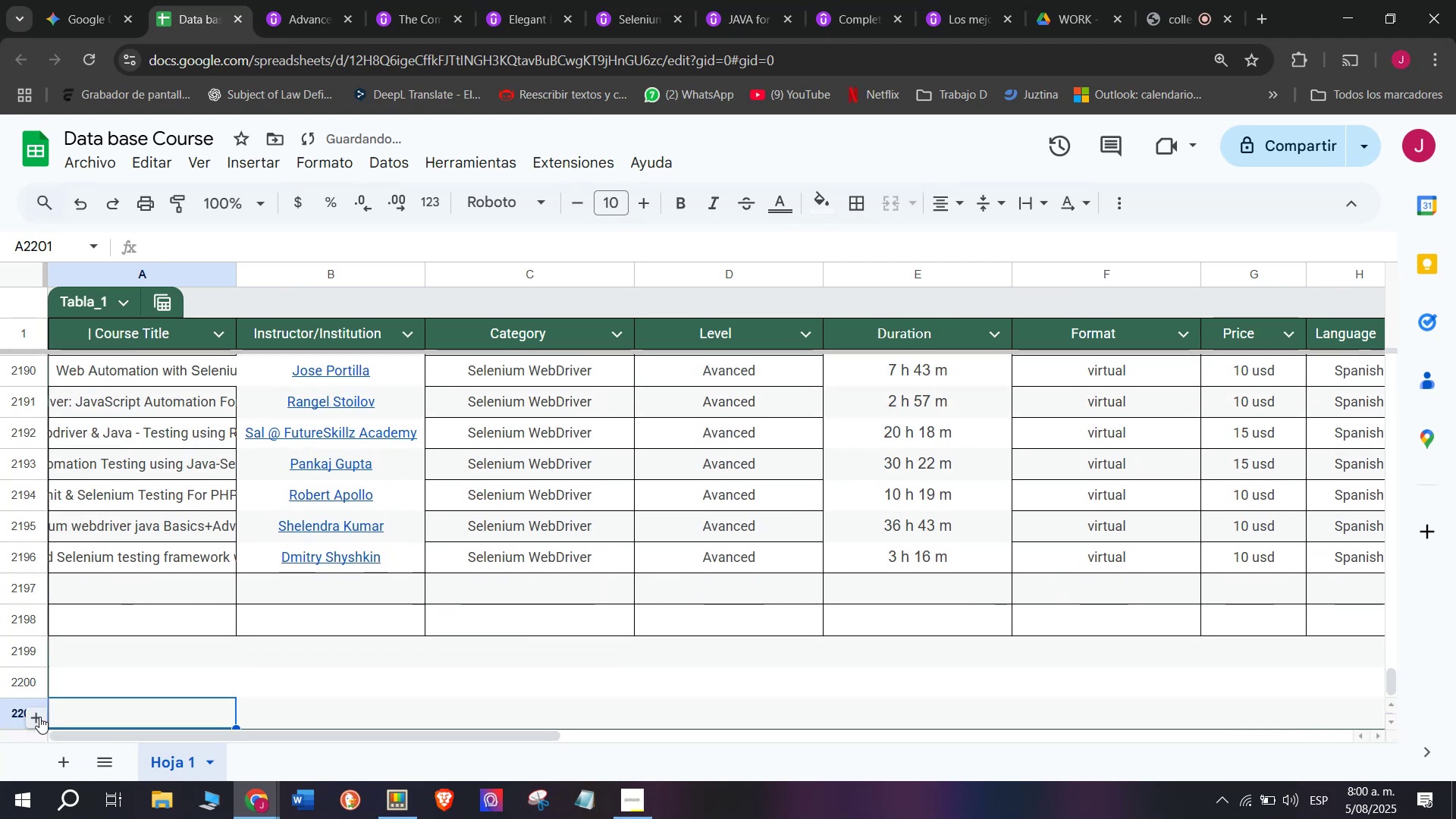 
triple_click([39, 717])
 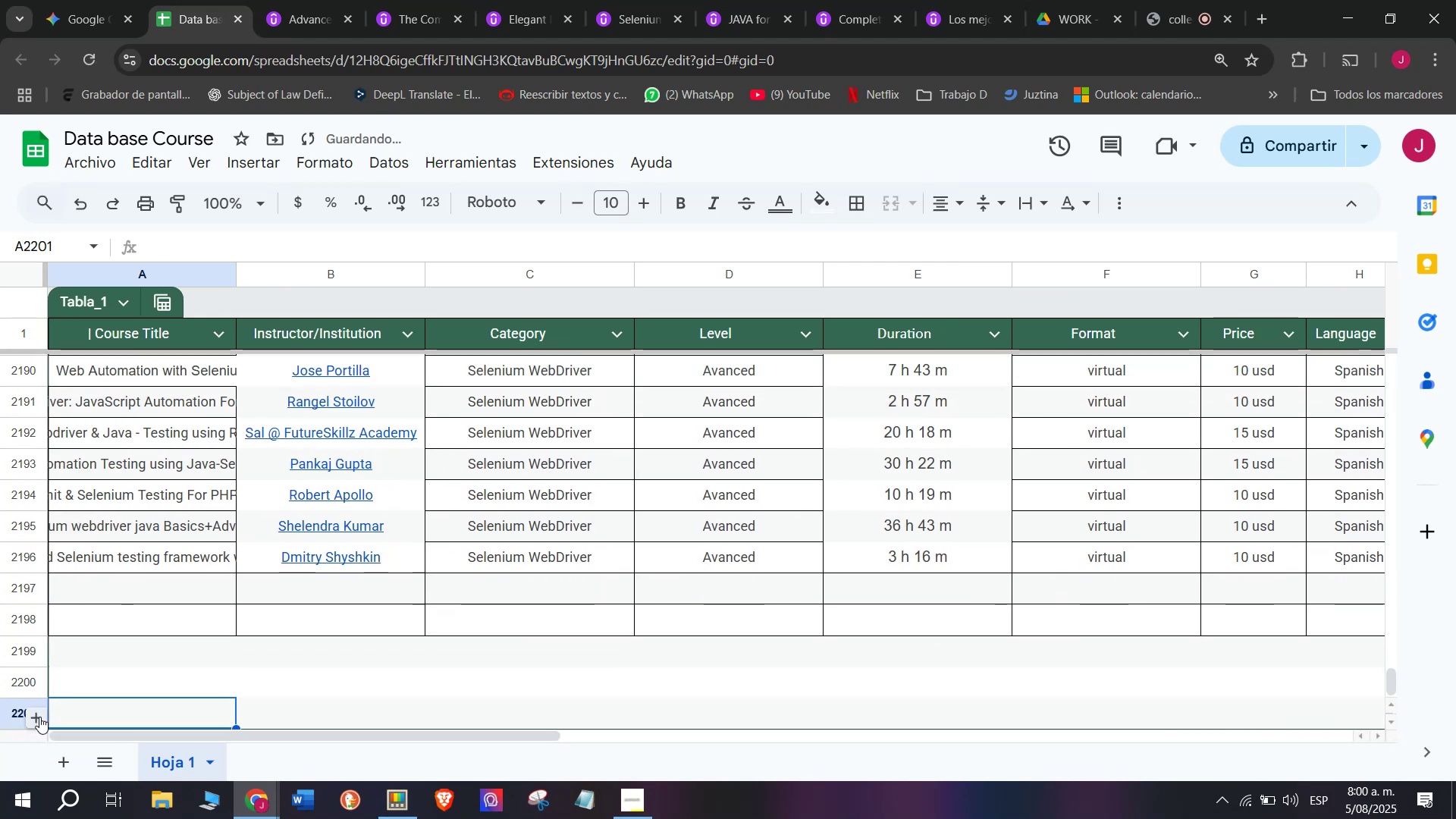 
triple_click([39, 717])
 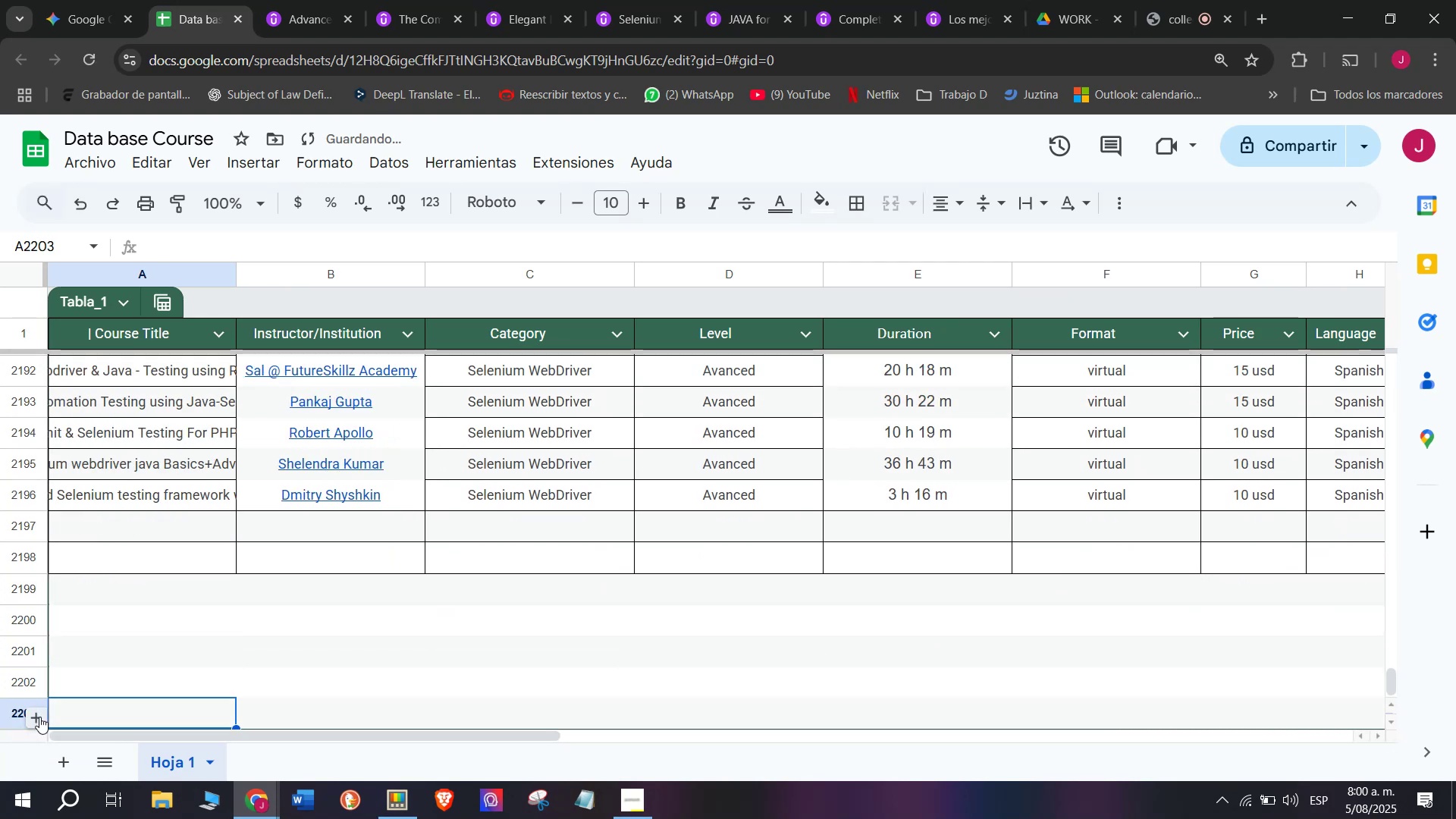 
triple_click([39, 717])
 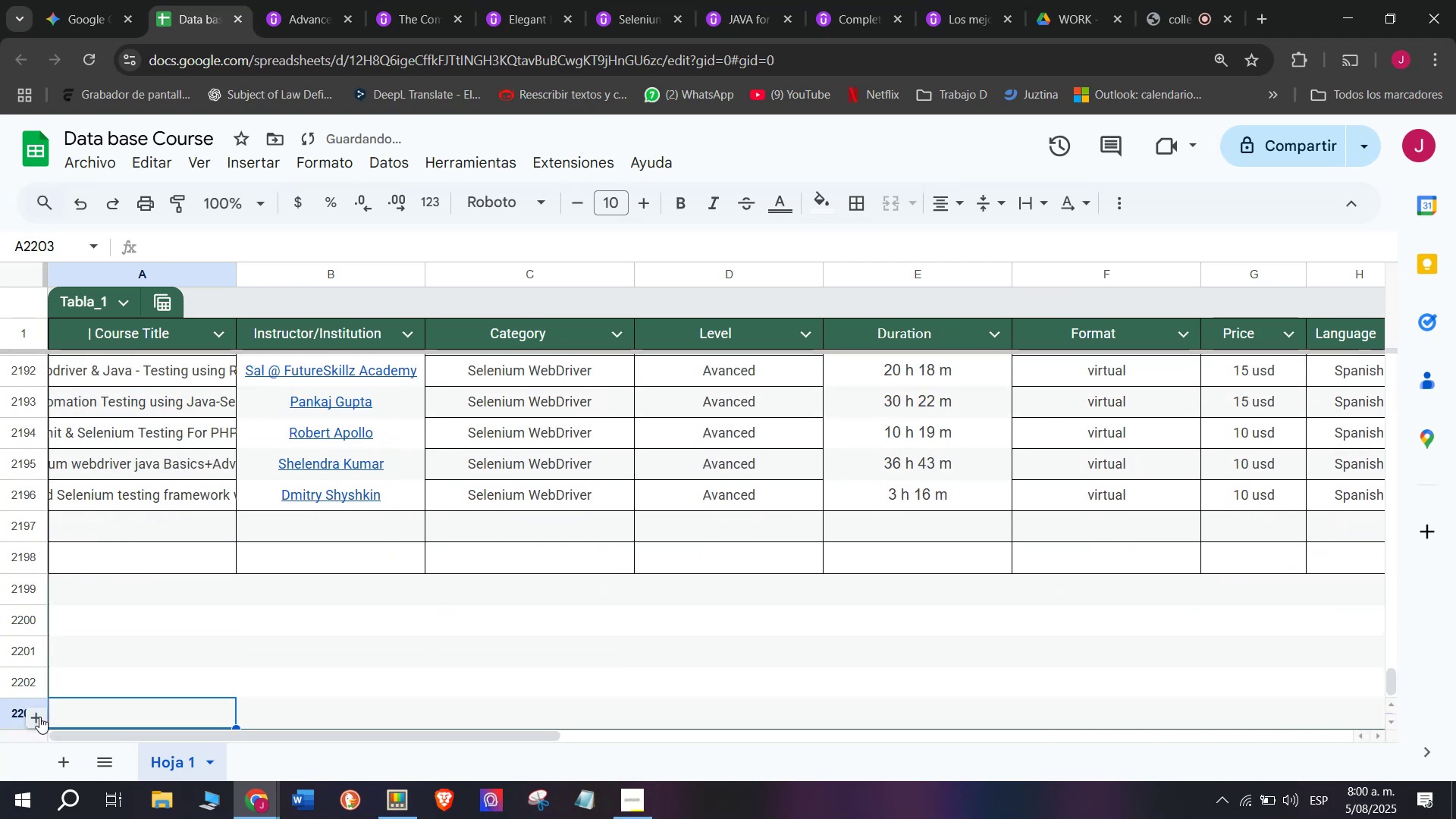 
triple_click([39, 717])
 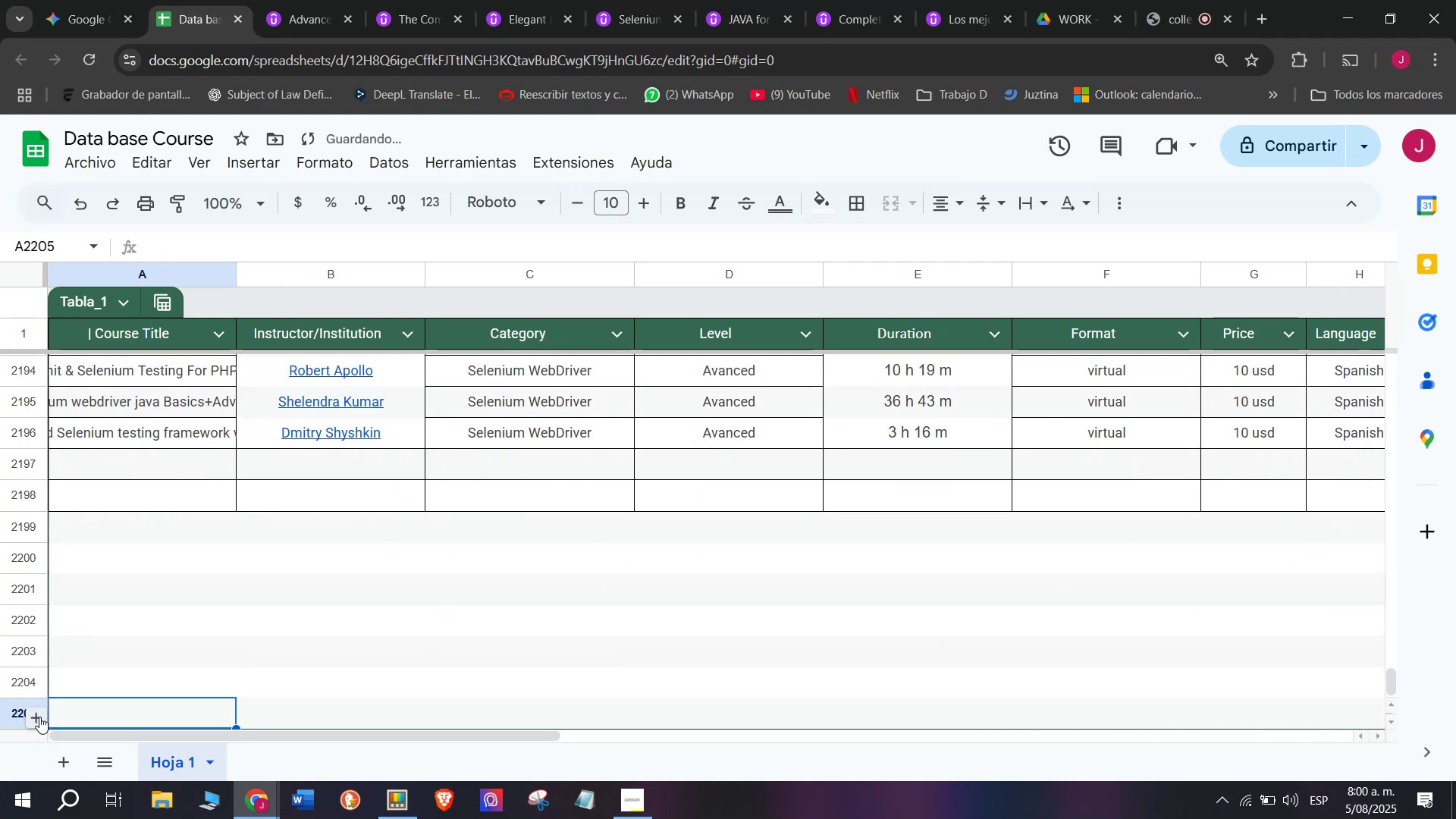 
triple_click([39, 717])
 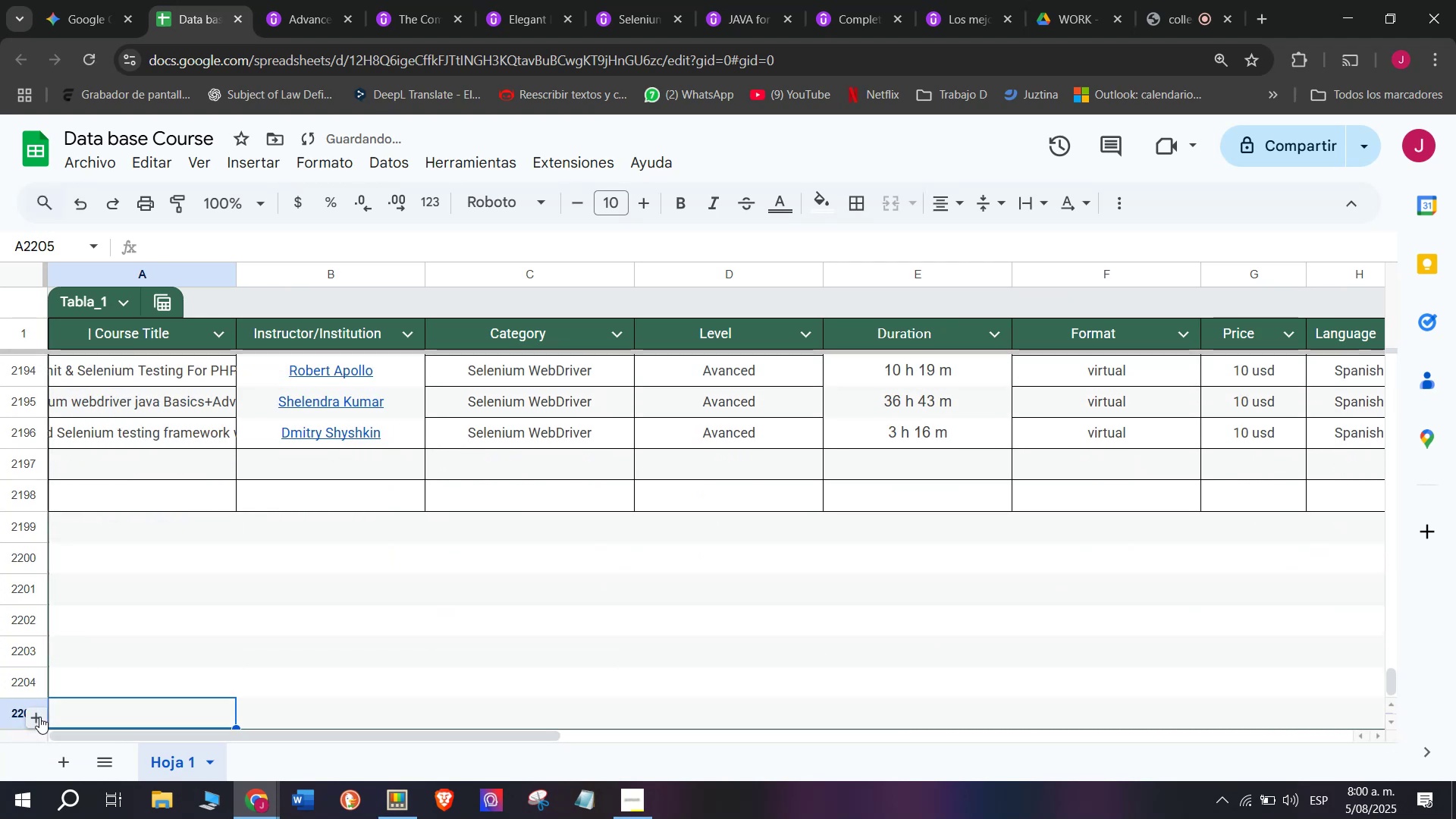 
triple_click([39, 717])
 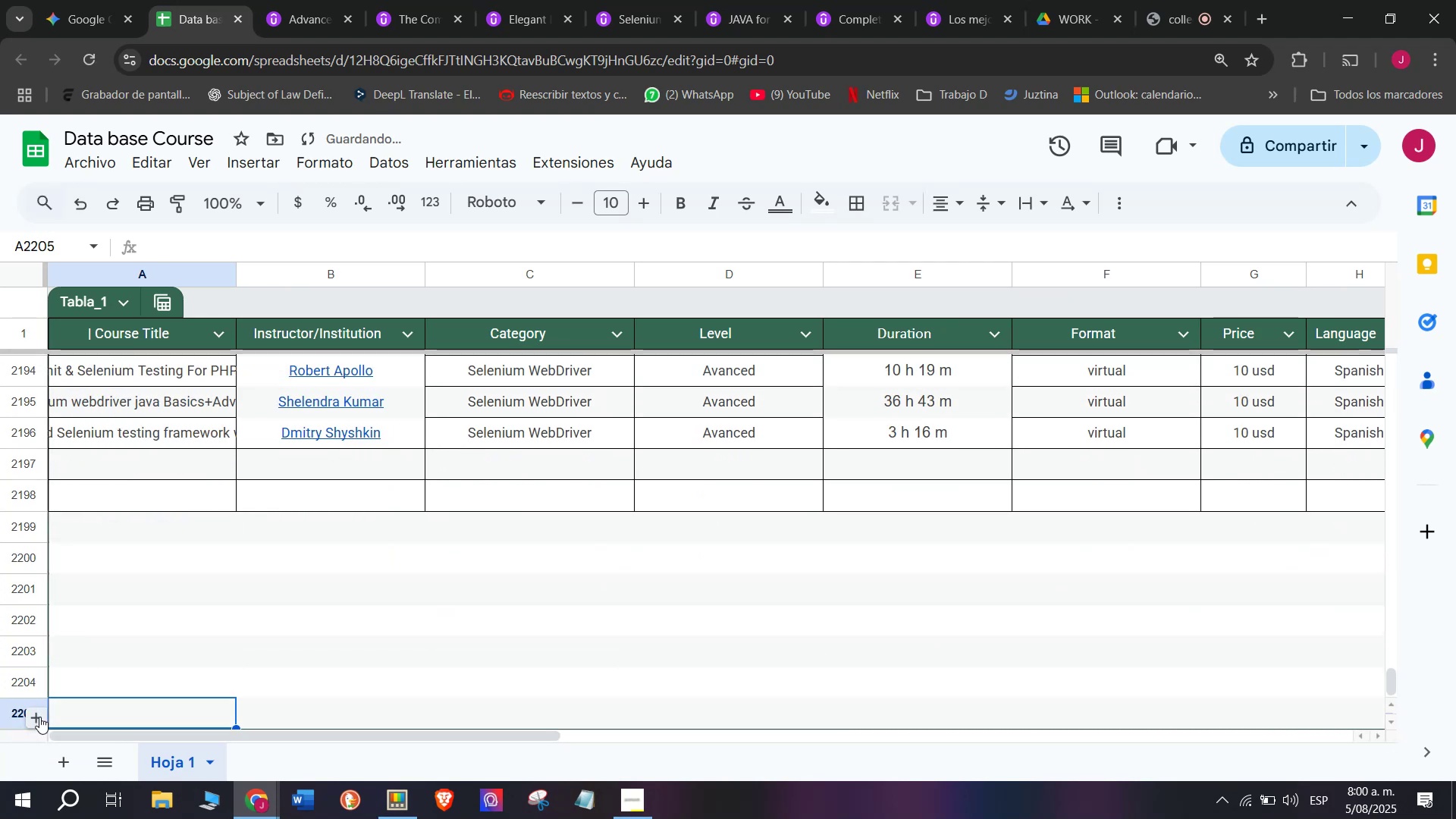 
triple_click([39, 717])
 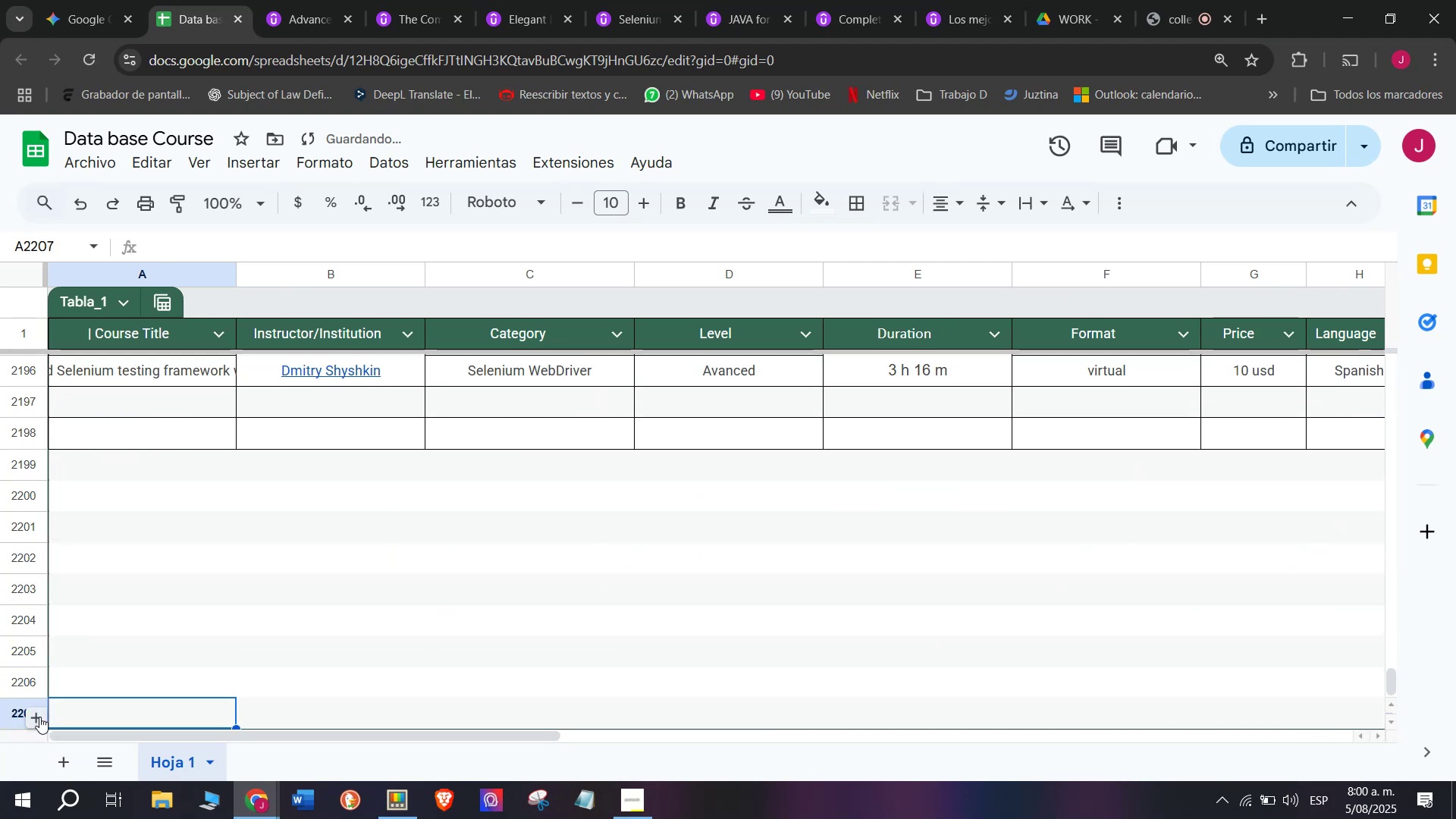 
triple_click([39, 717])
 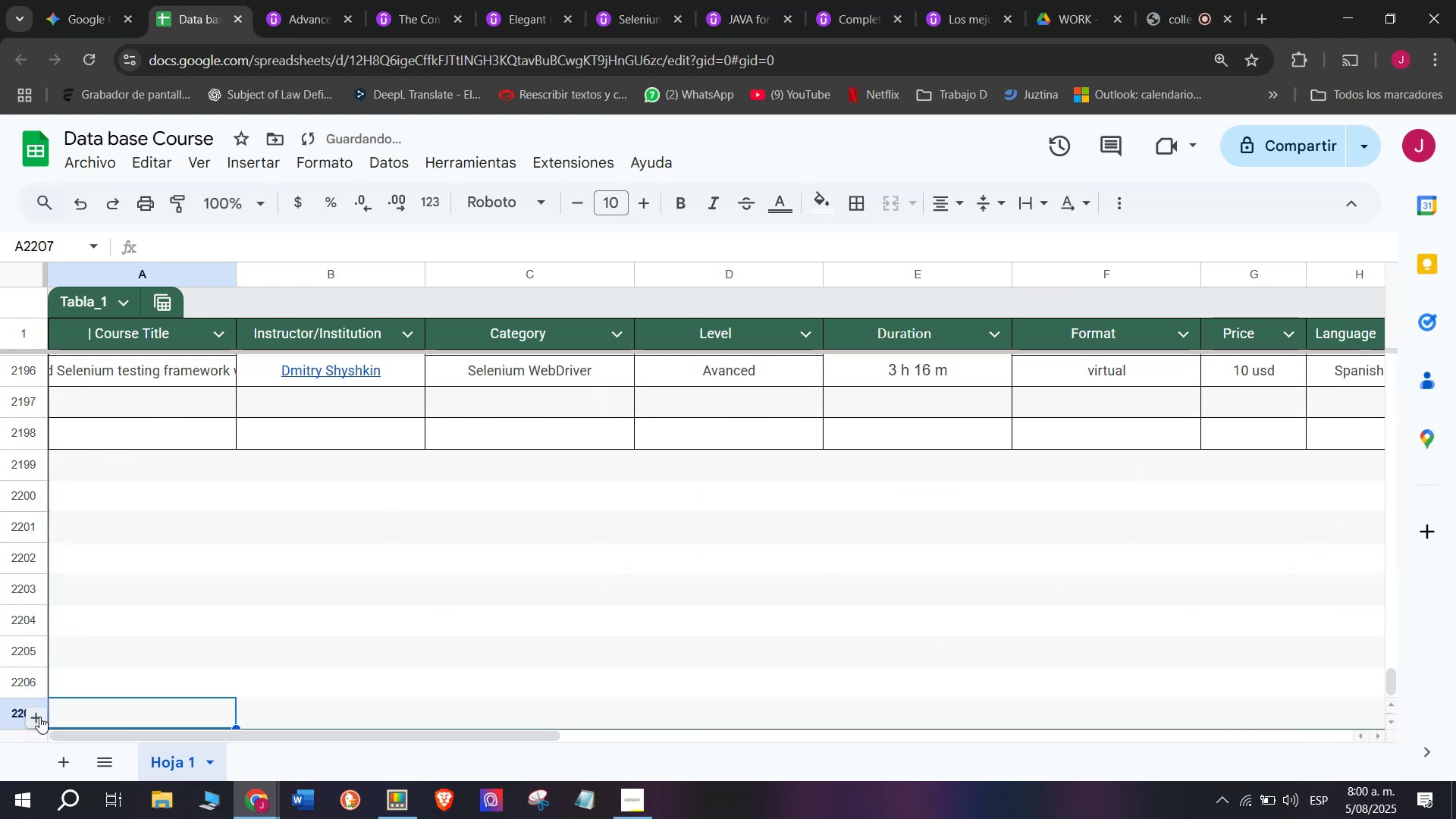 
triple_click([39, 717])
 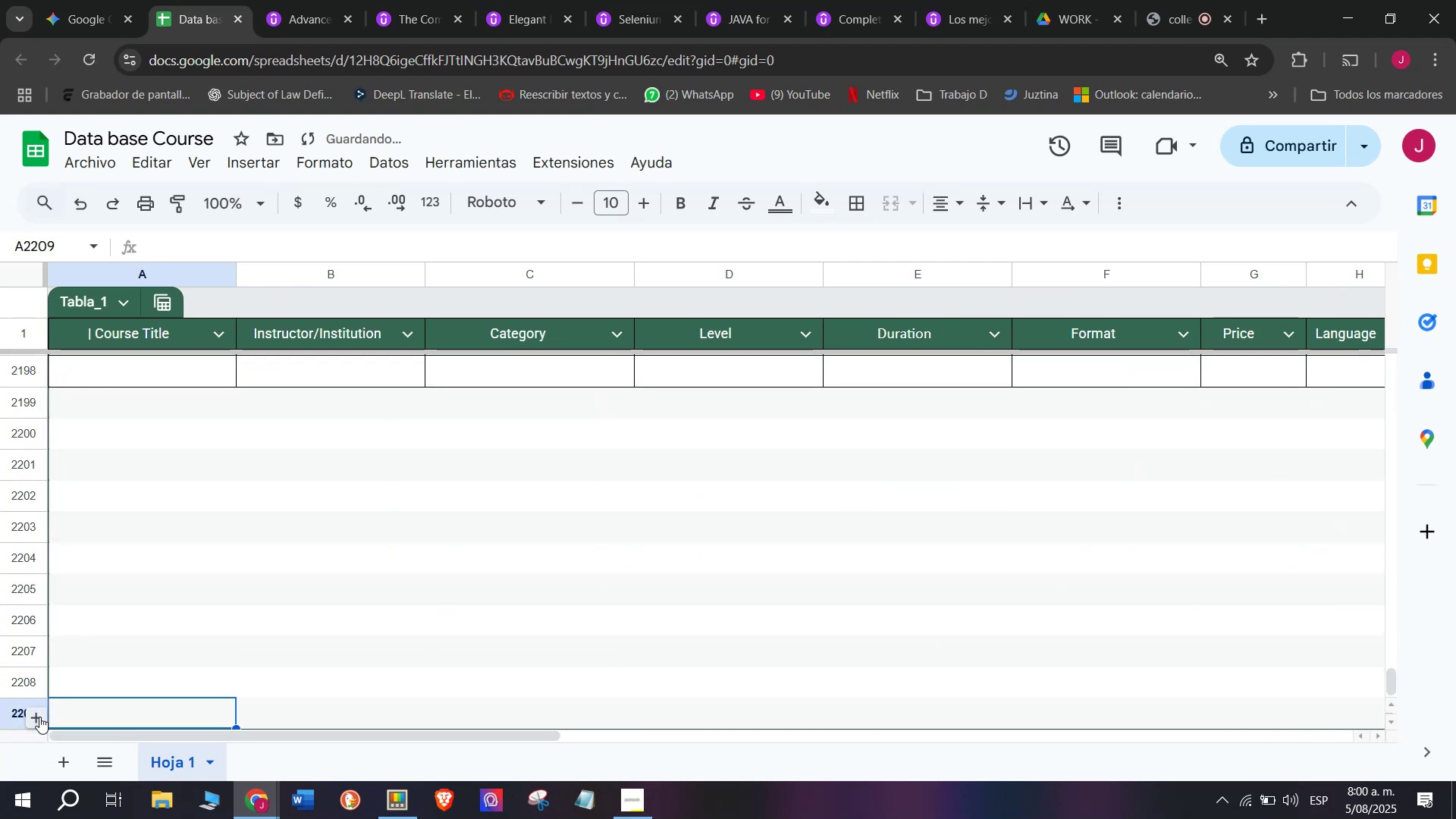 
triple_click([39, 717])
 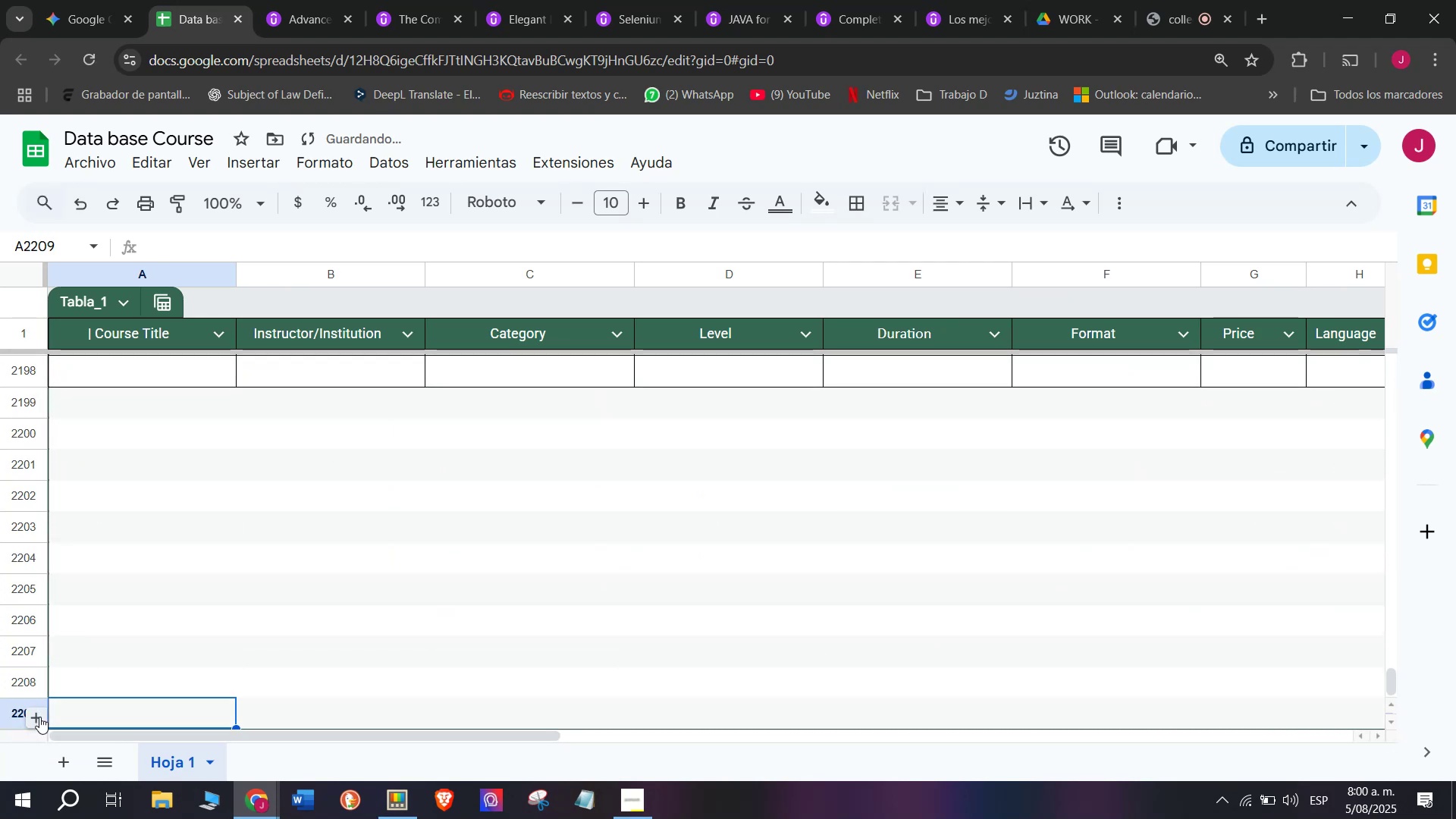 
triple_click([39, 717])
 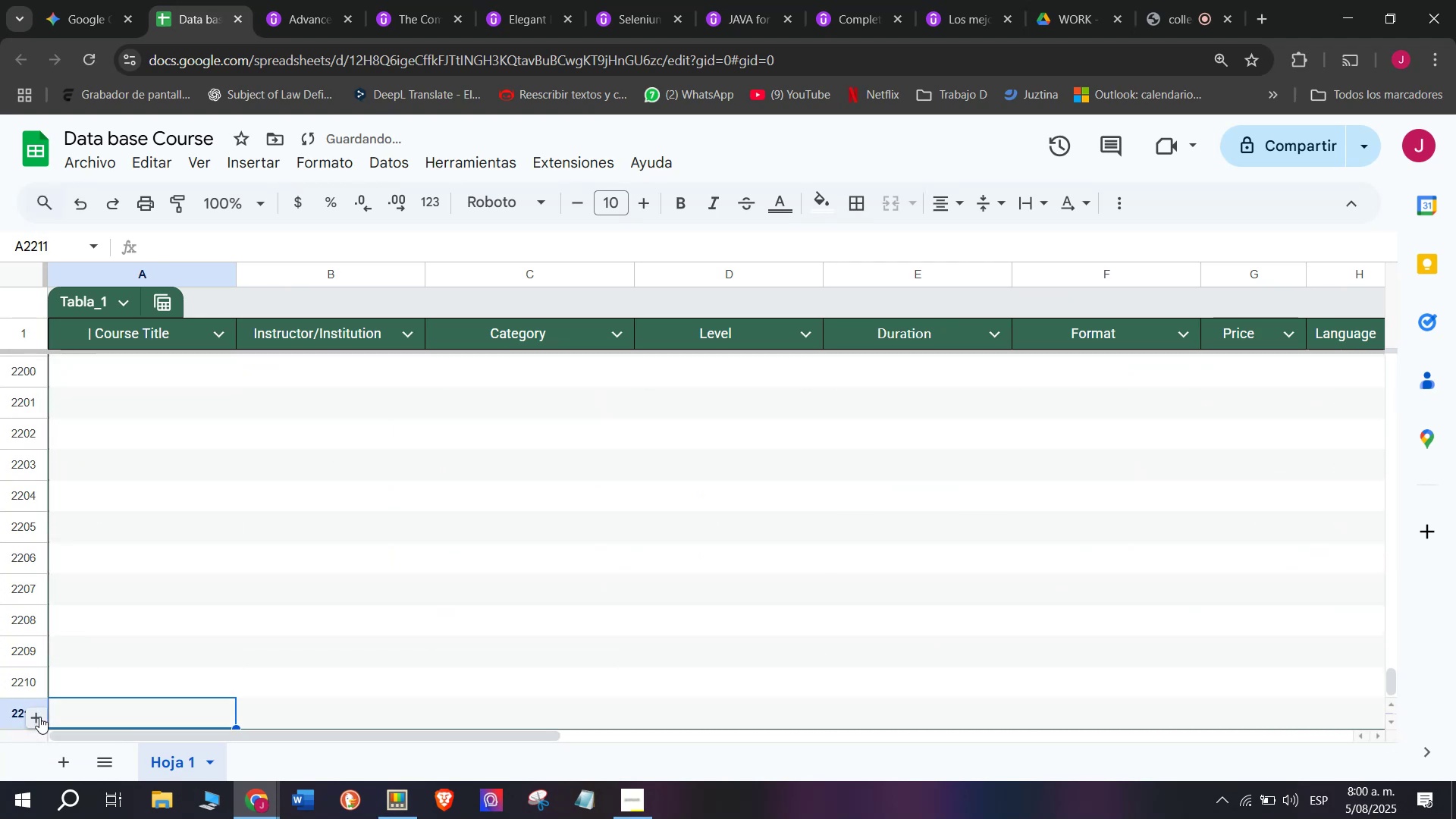 
triple_click([39, 717])
 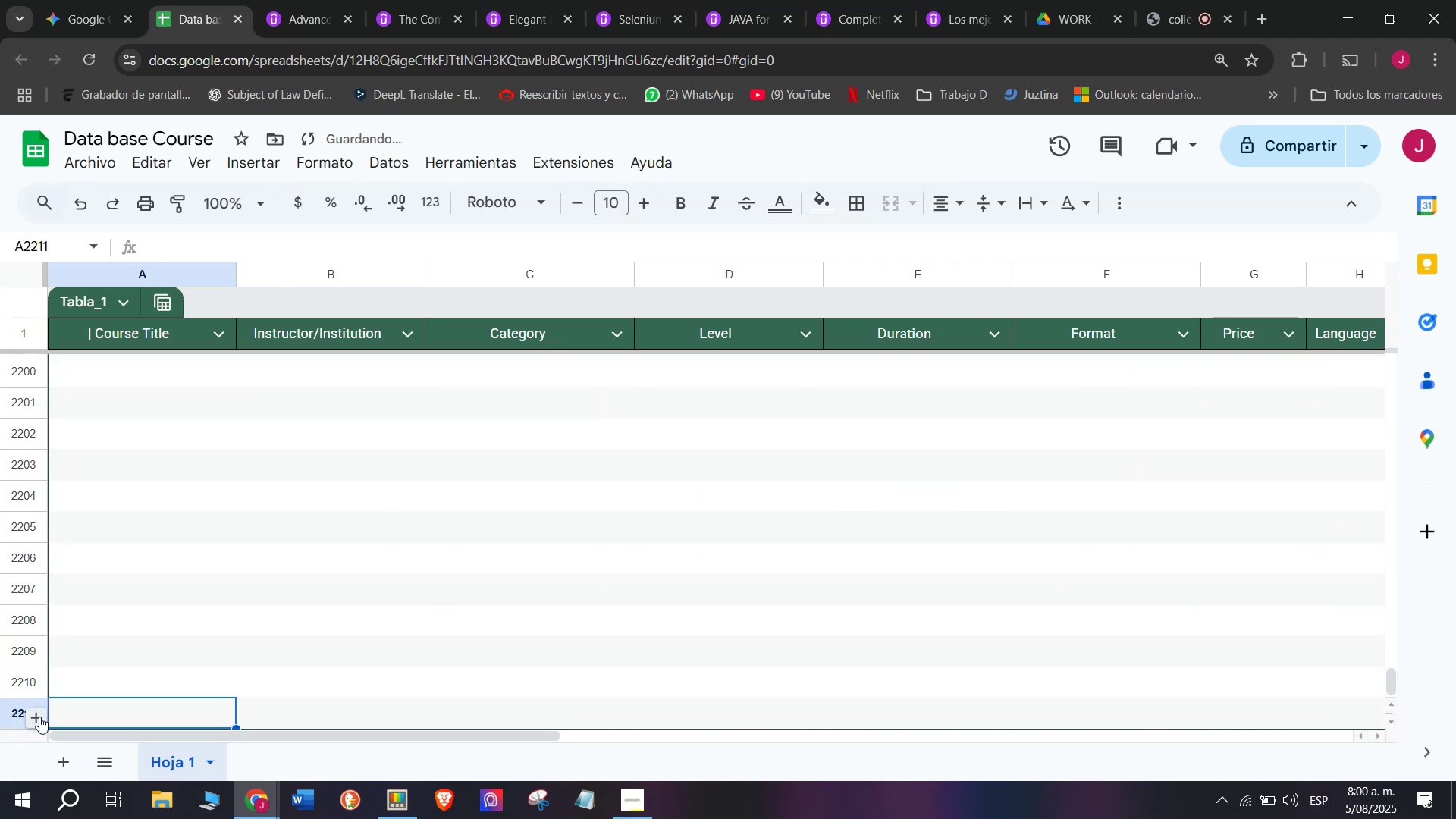 
triple_click([39, 717])
 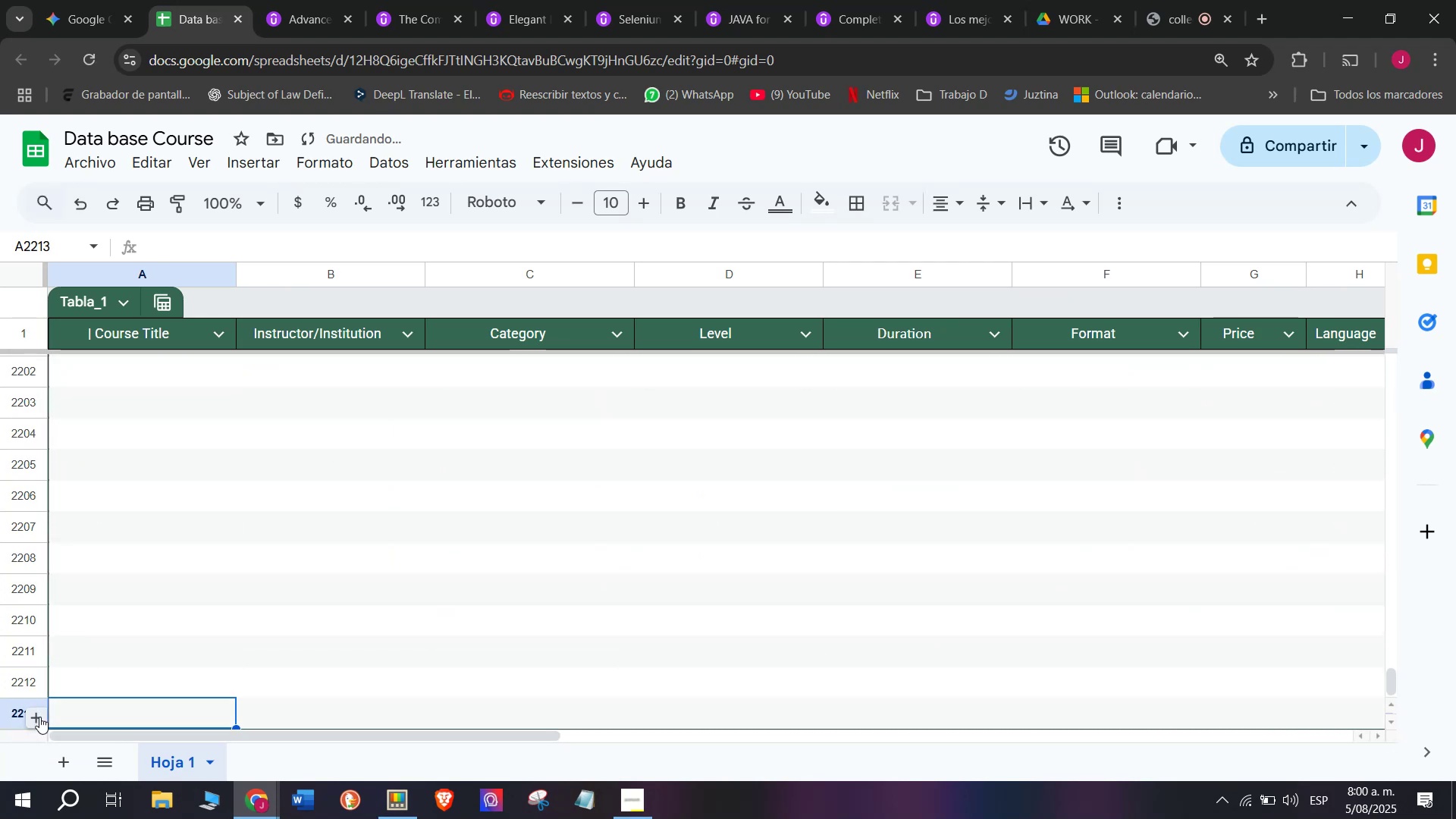 
triple_click([39, 717])
 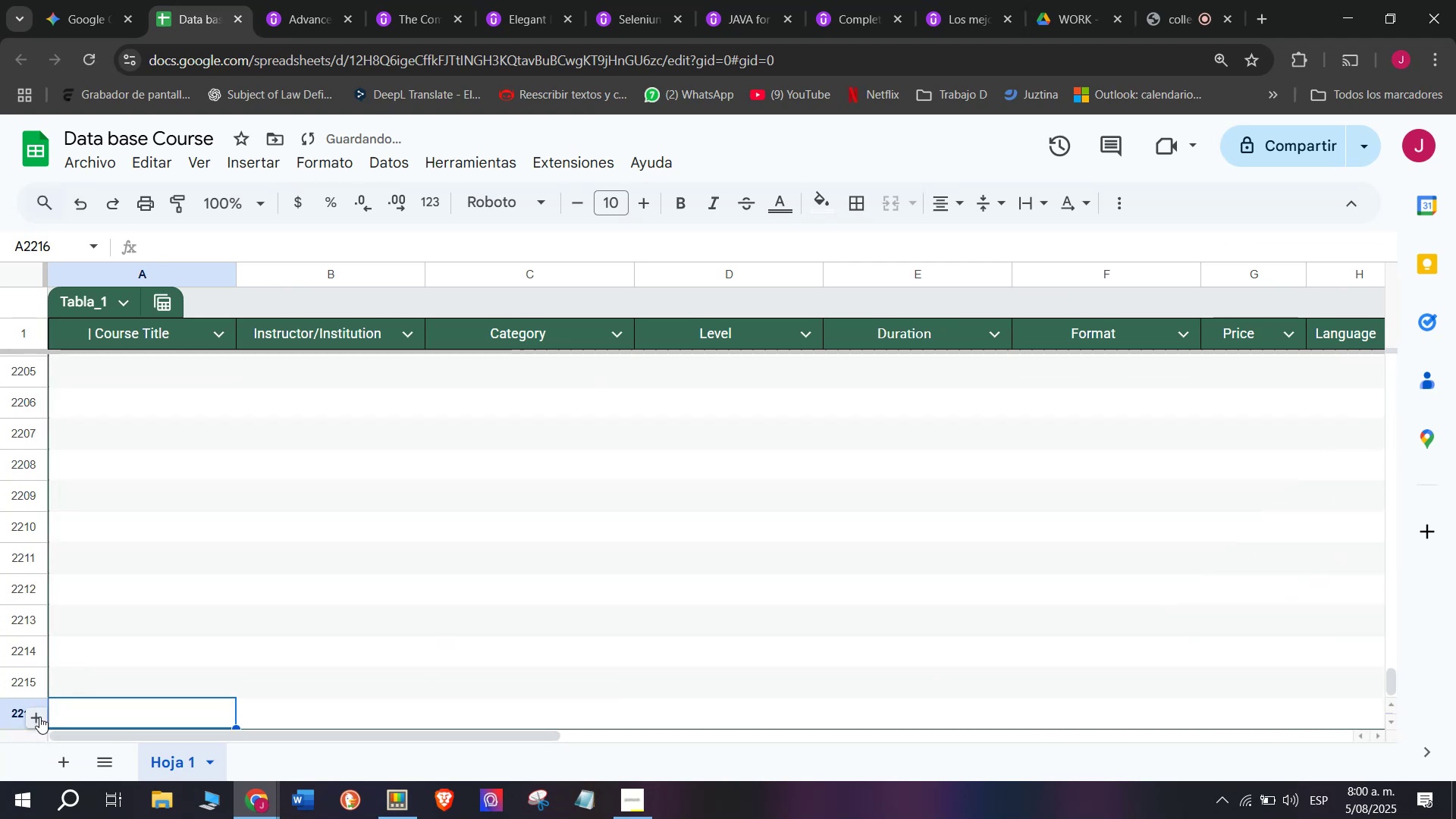 
triple_click([39, 717])
 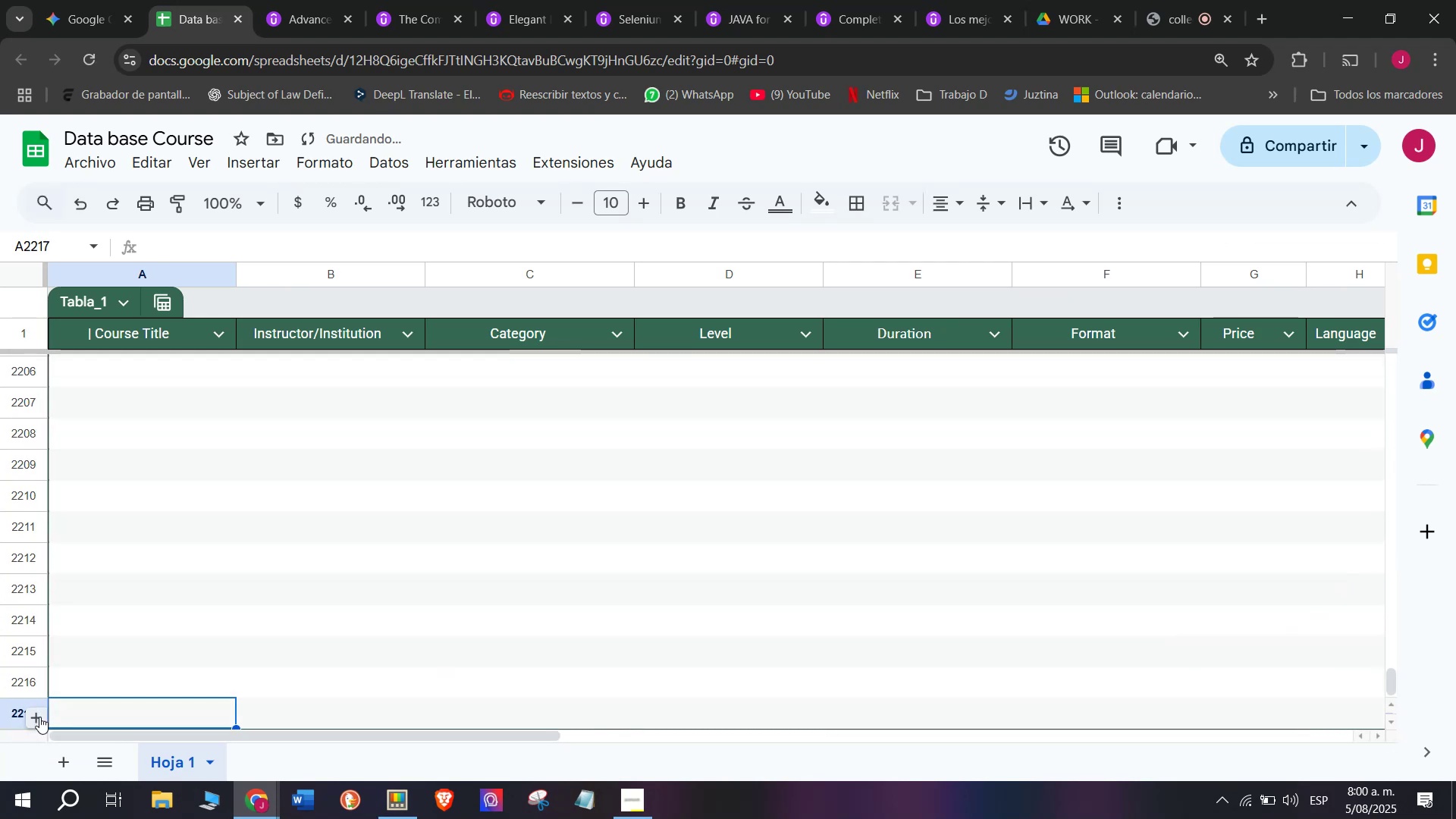 
triple_click([39, 717])
 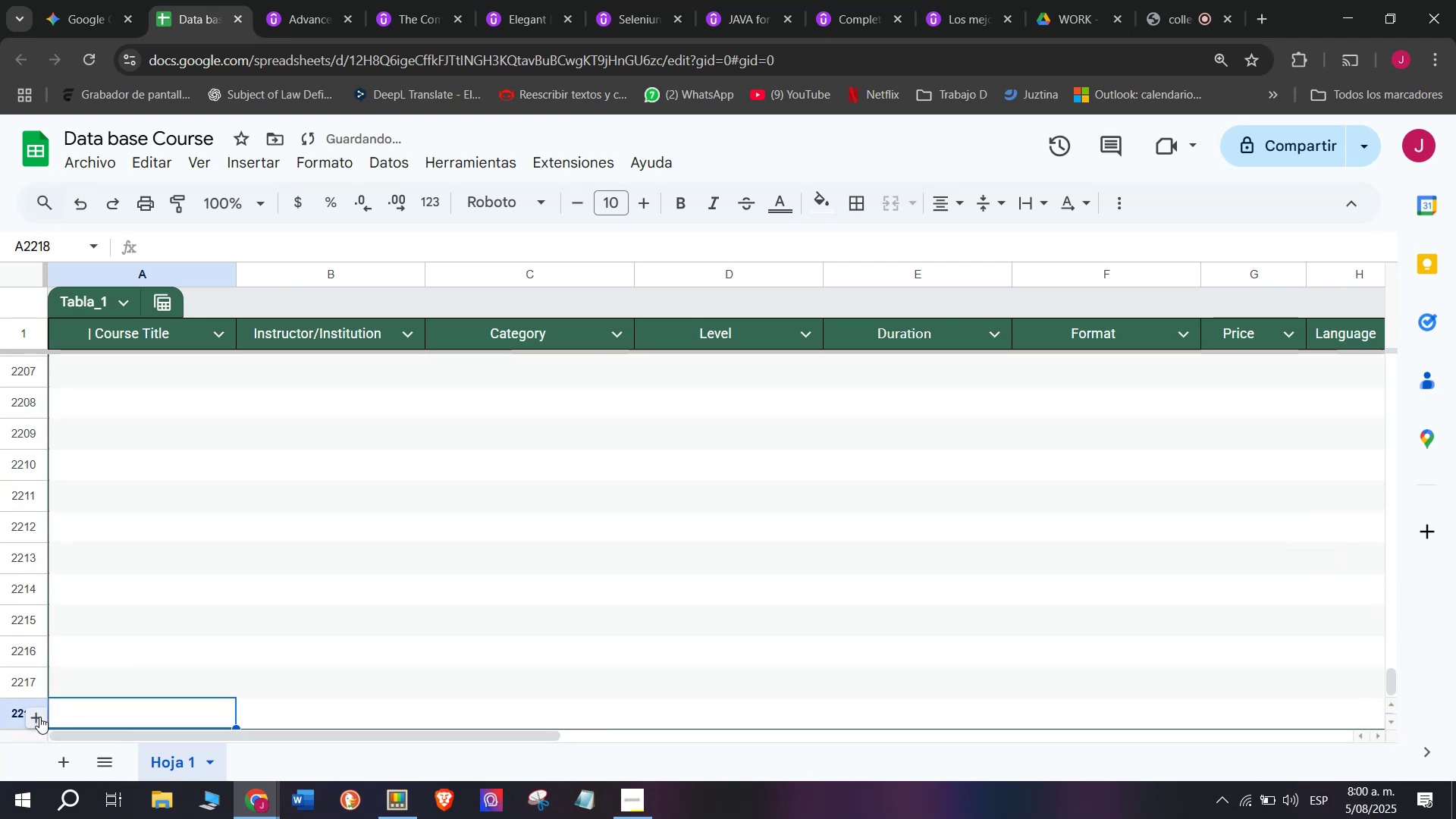 
triple_click([39, 717])
 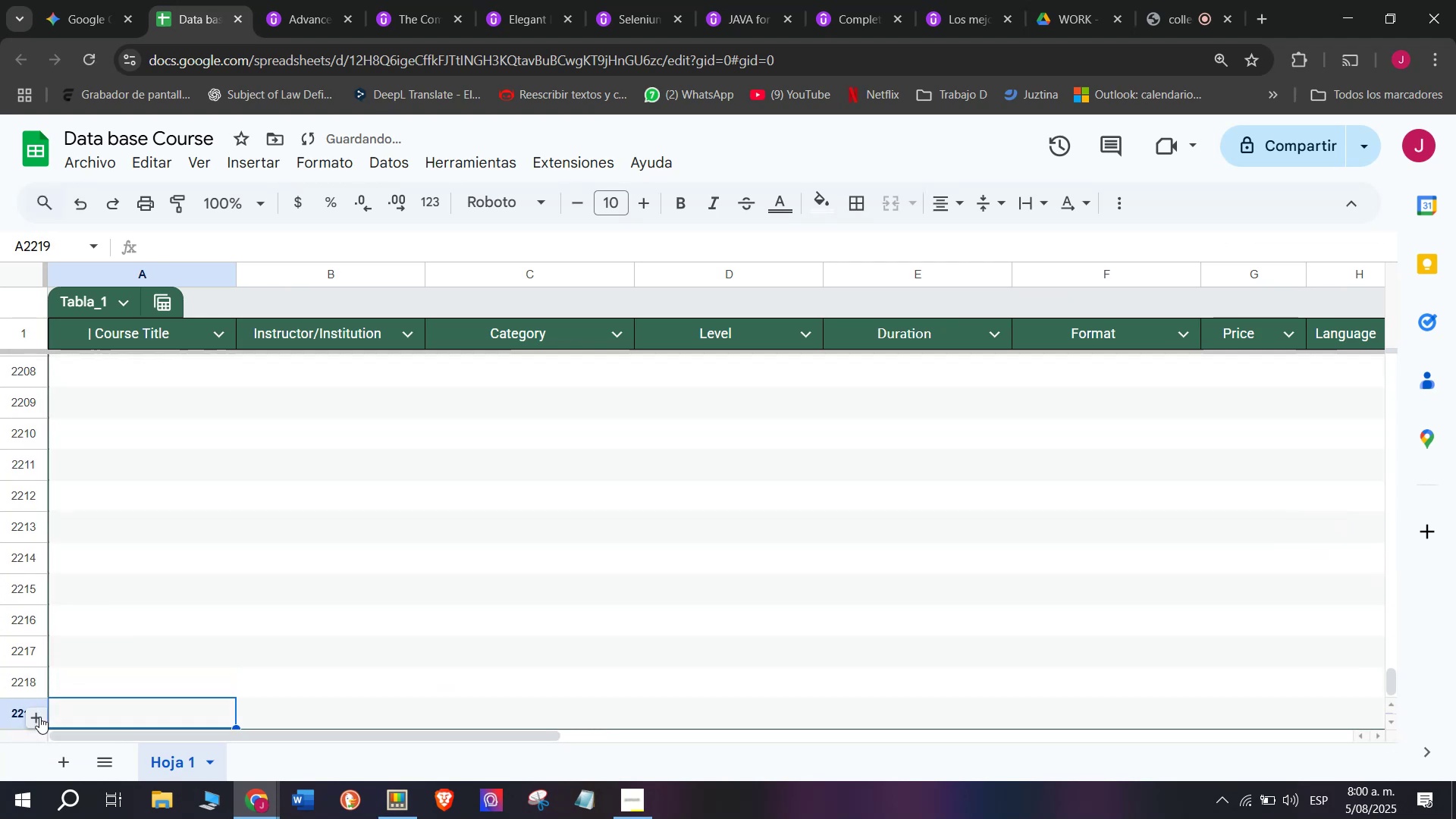 
triple_click([39, 717])
 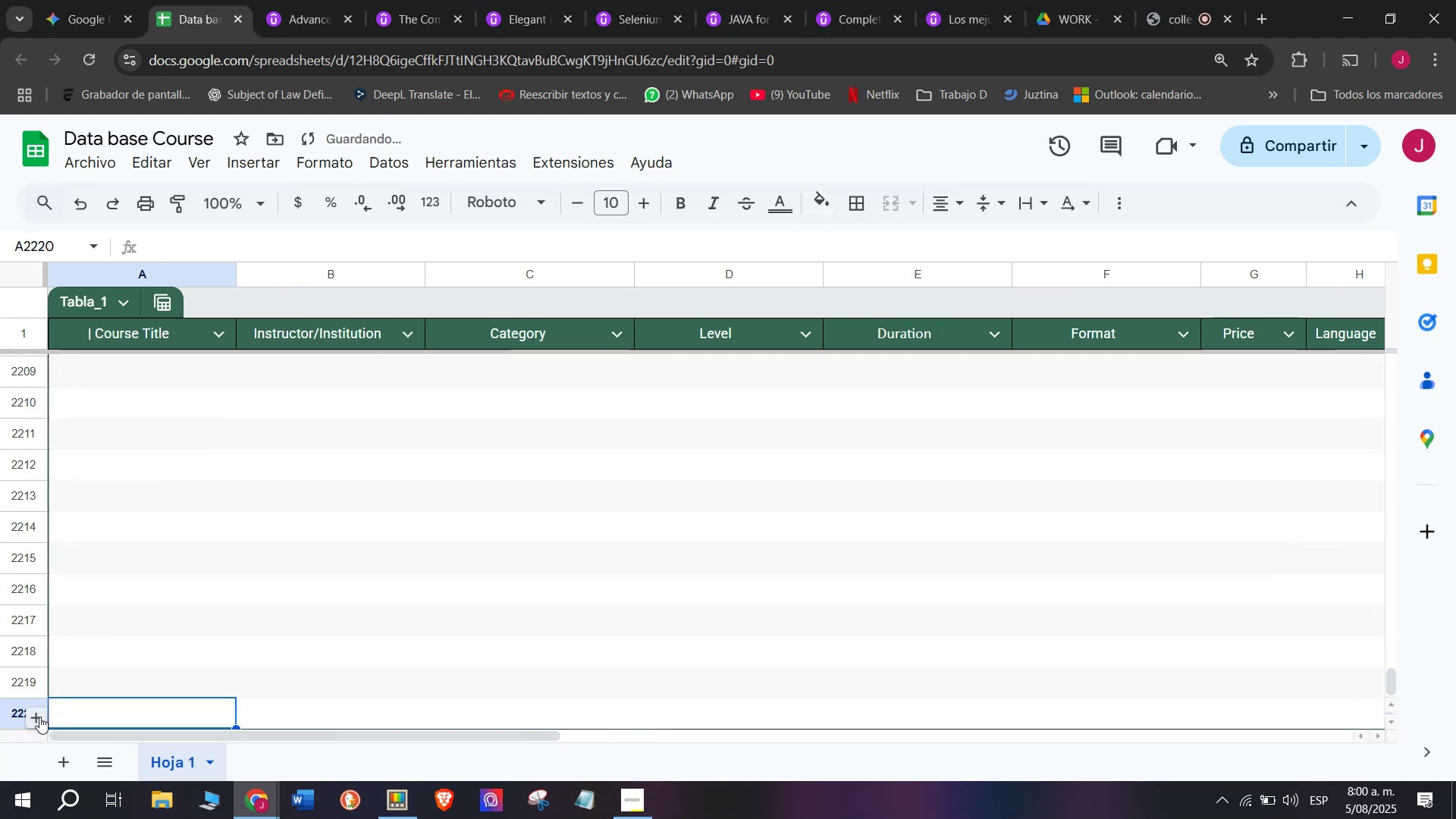 
triple_click([39, 717])
 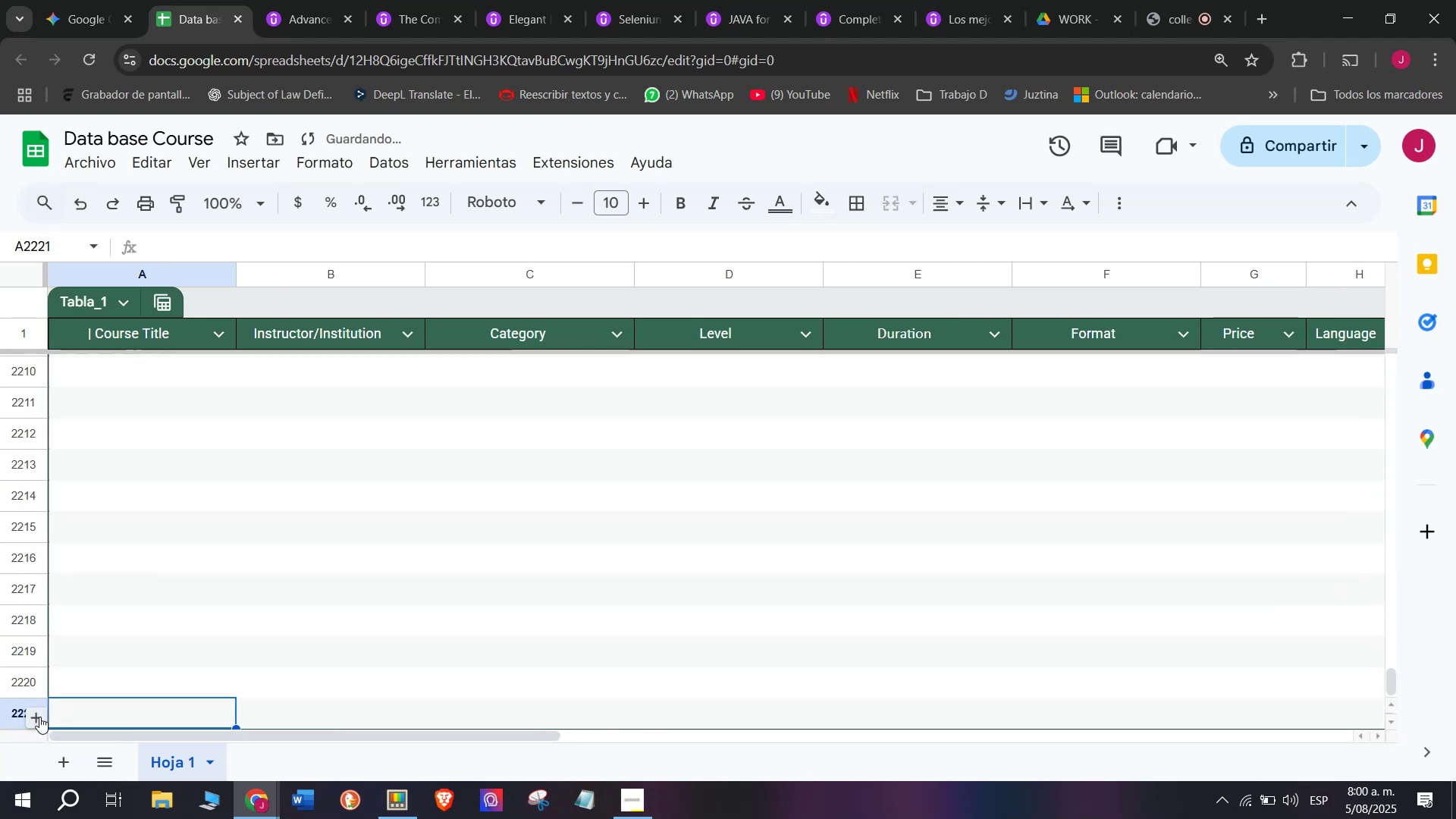 
triple_click([39, 717])
 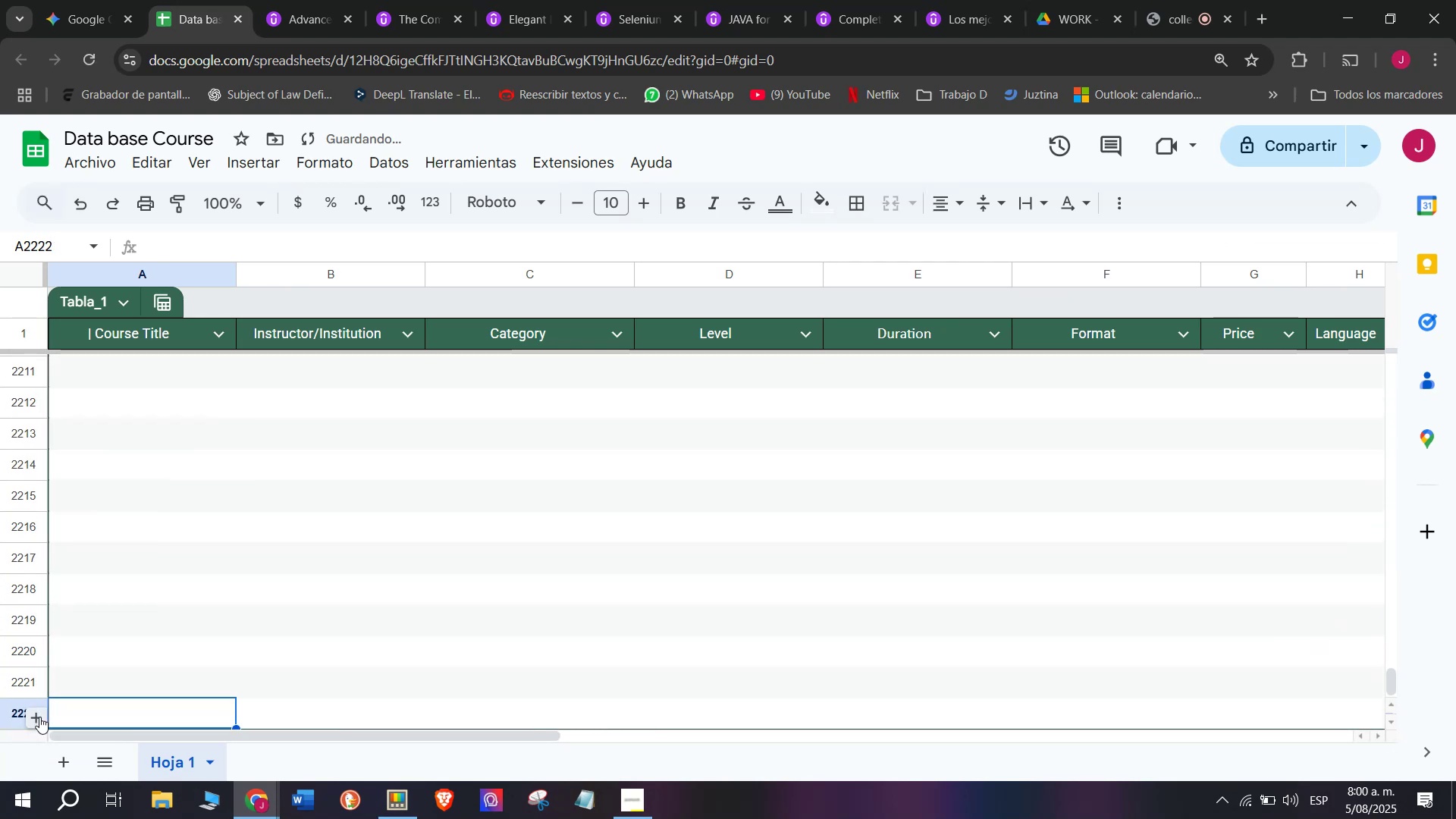 
triple_click([39, 717])
 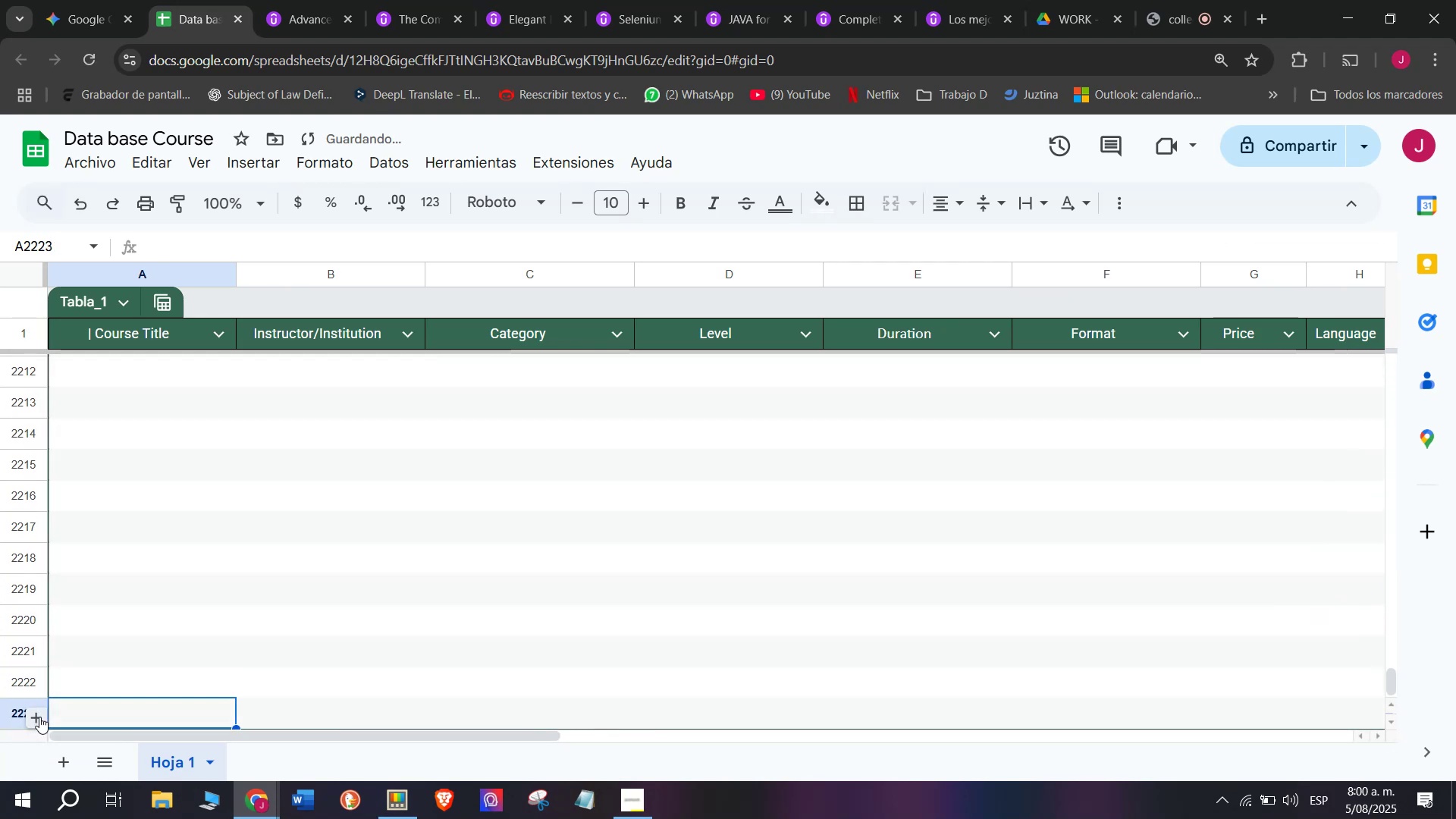 
triple_click([39, 717])
 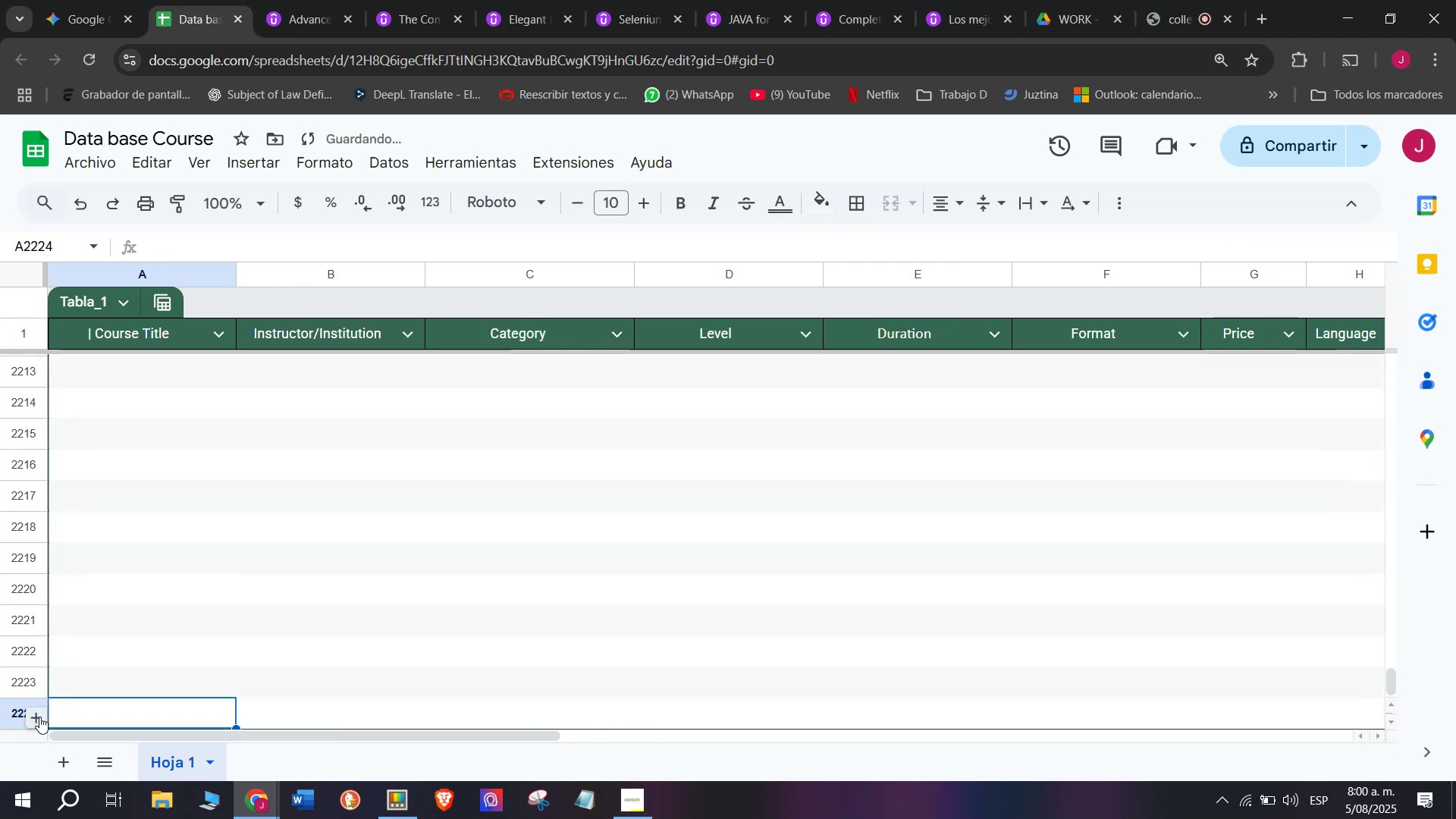 
triple_click([39, 717])
 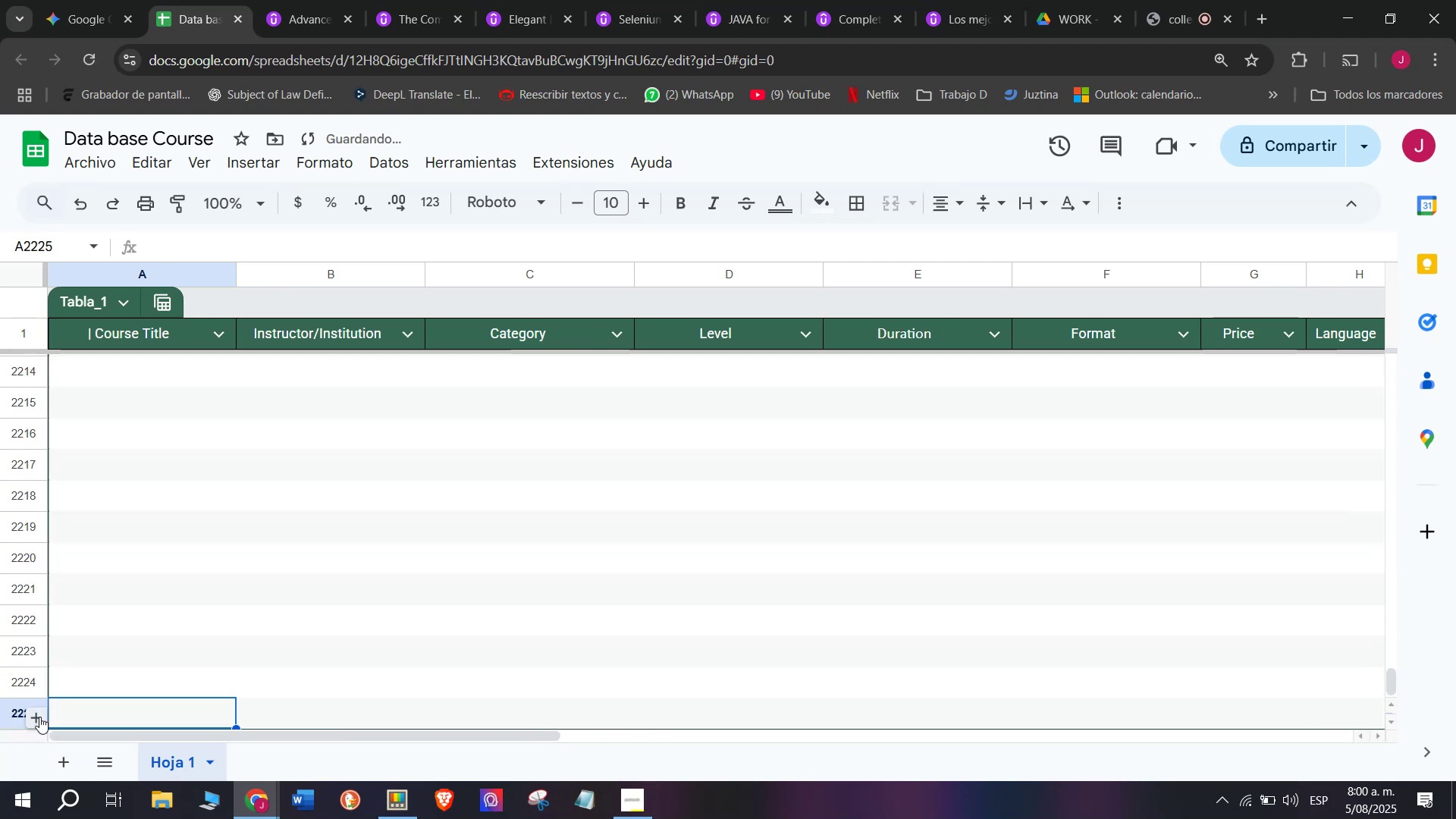 
triple_click([39, 717])
 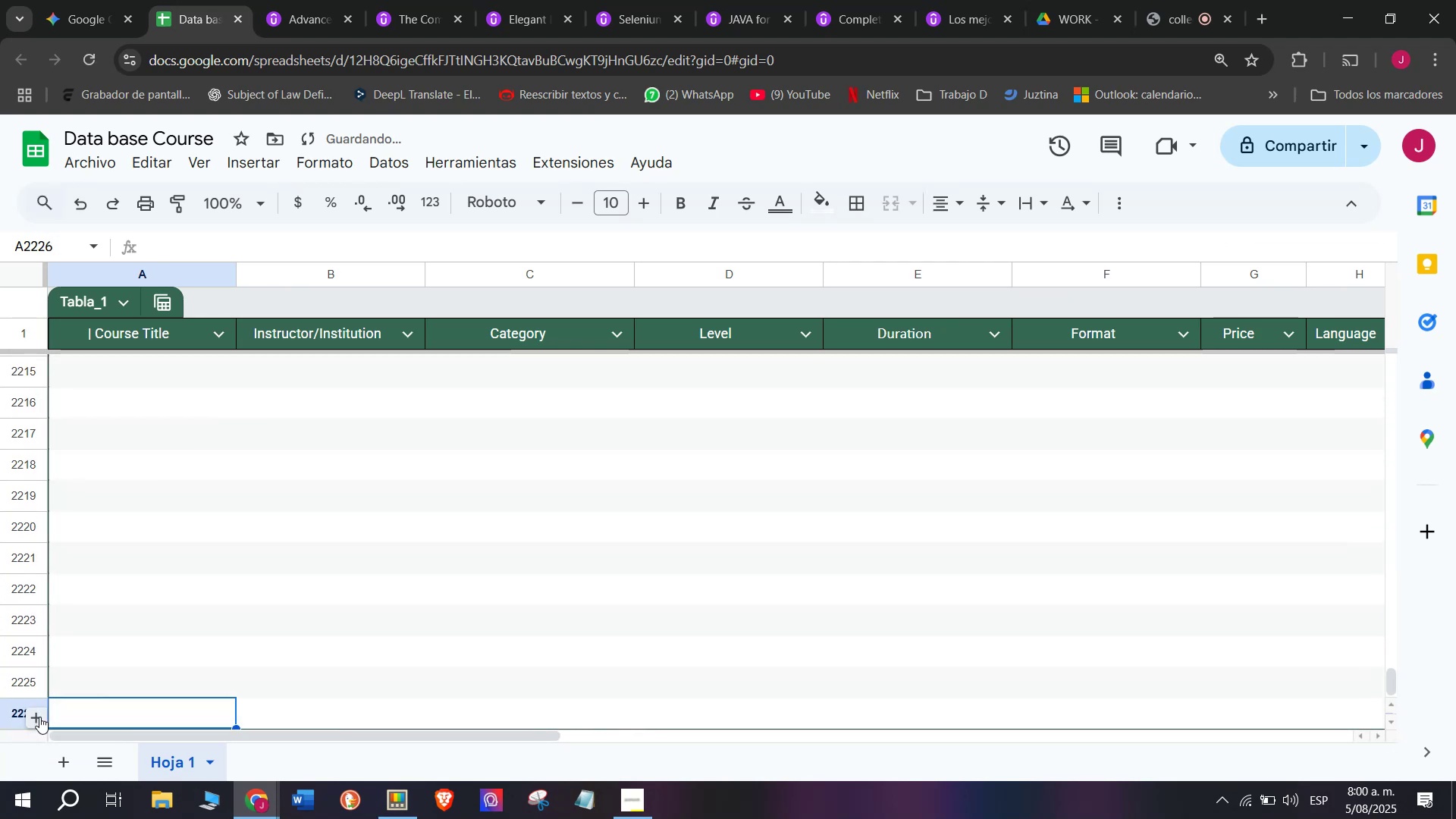 
triple_click([39, 717])
 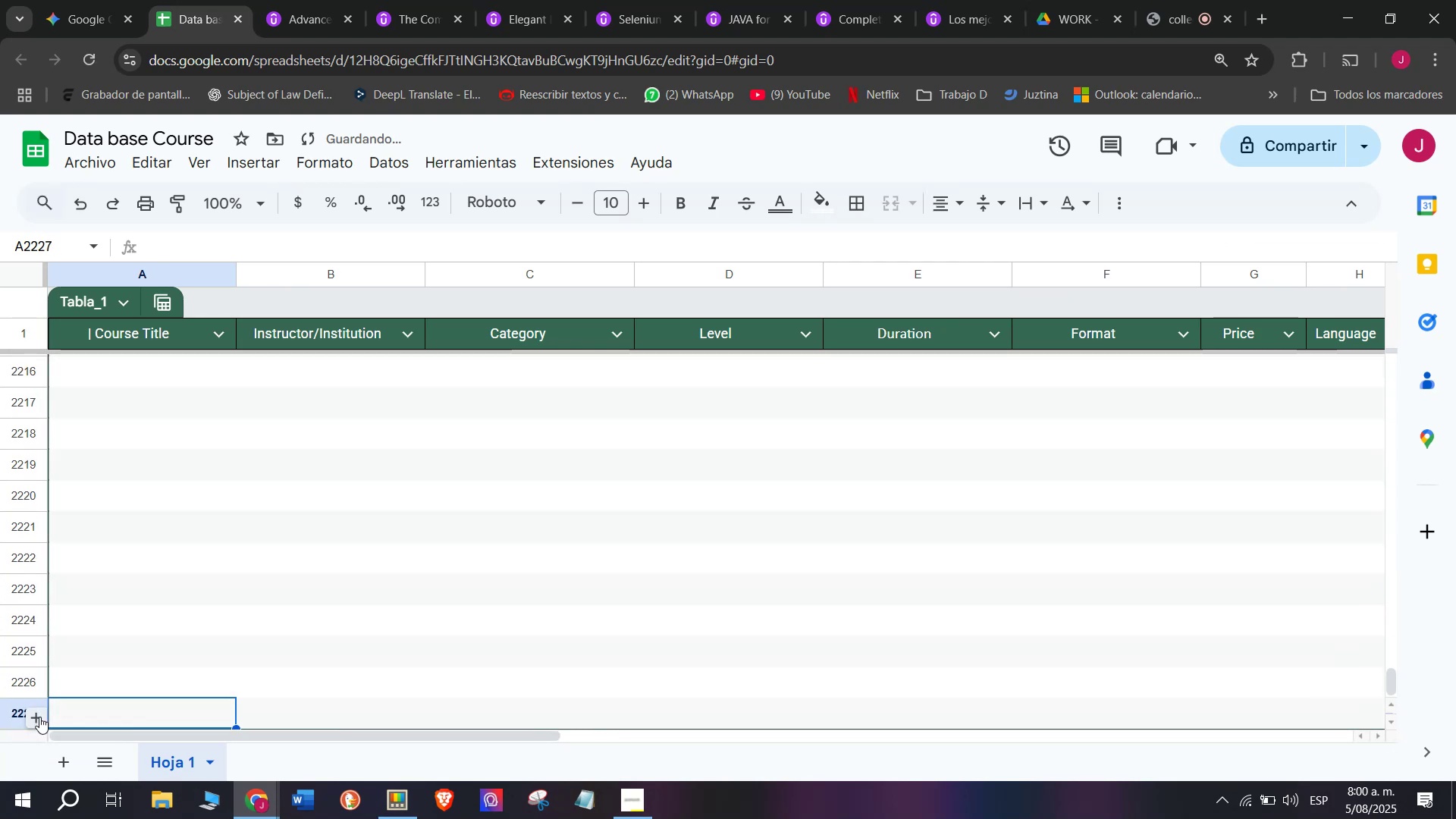 
triple_click([39, 717])
 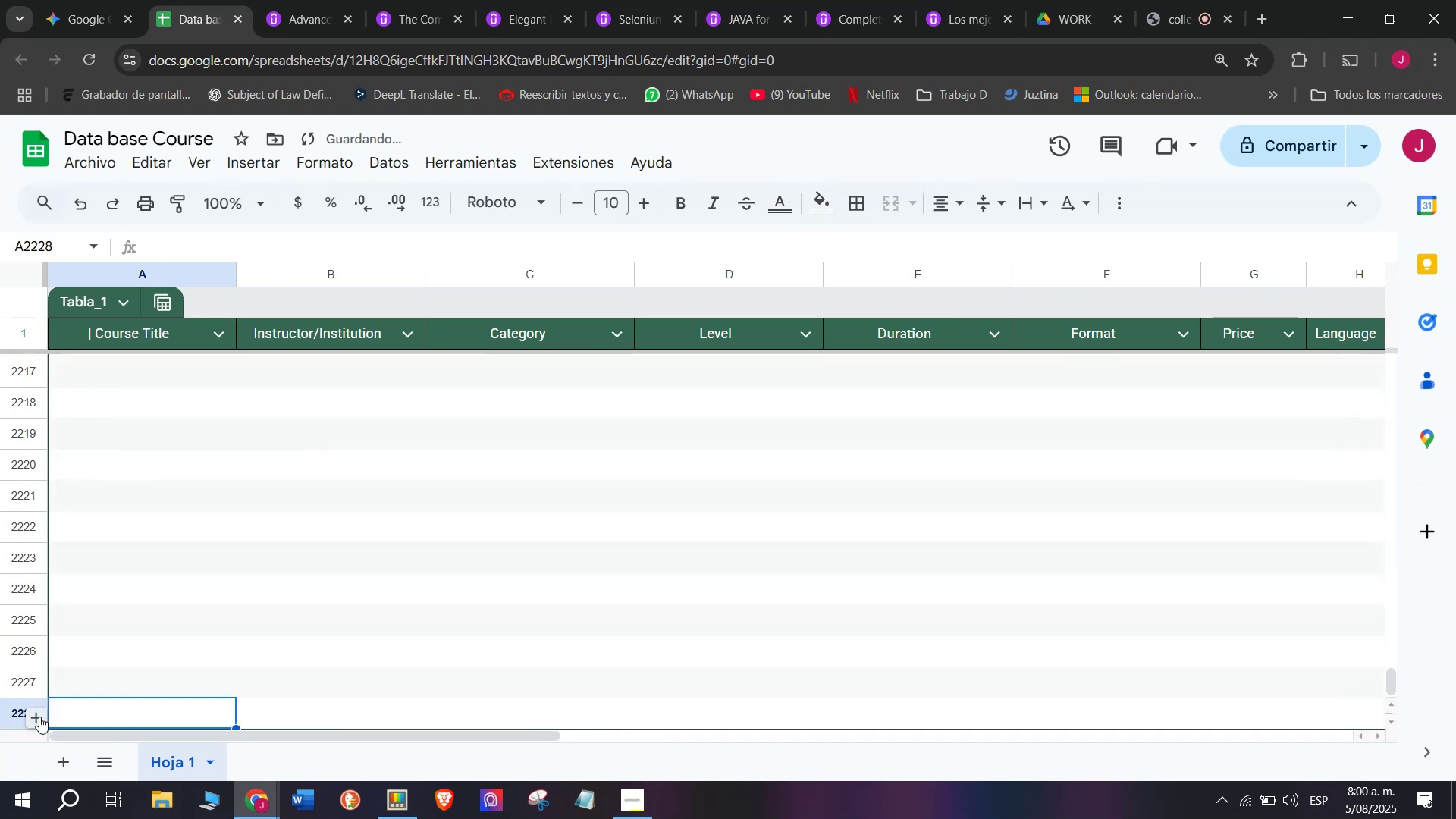 
triple_click([39, 717])
 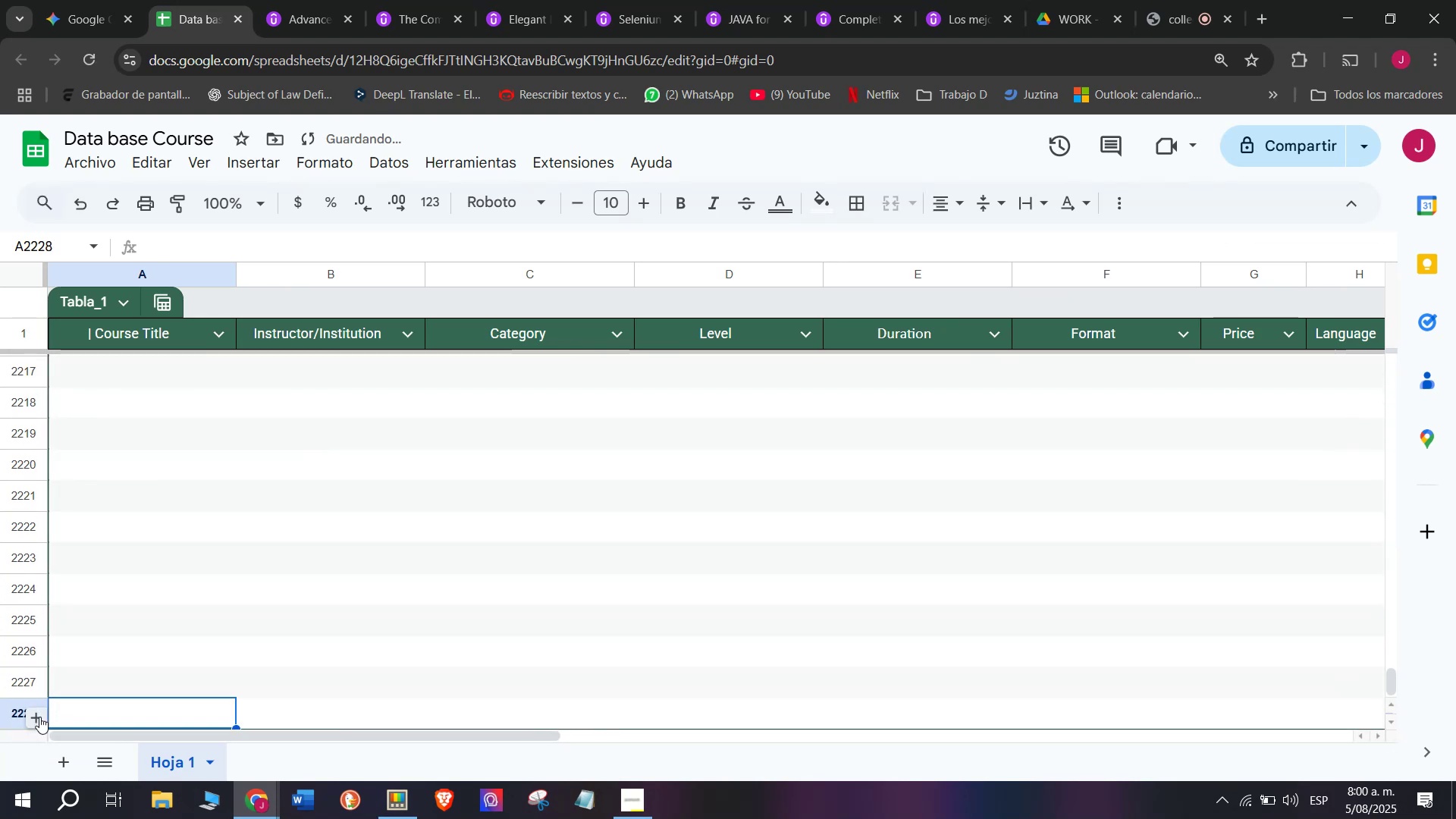 
triple_click([39, 717])
 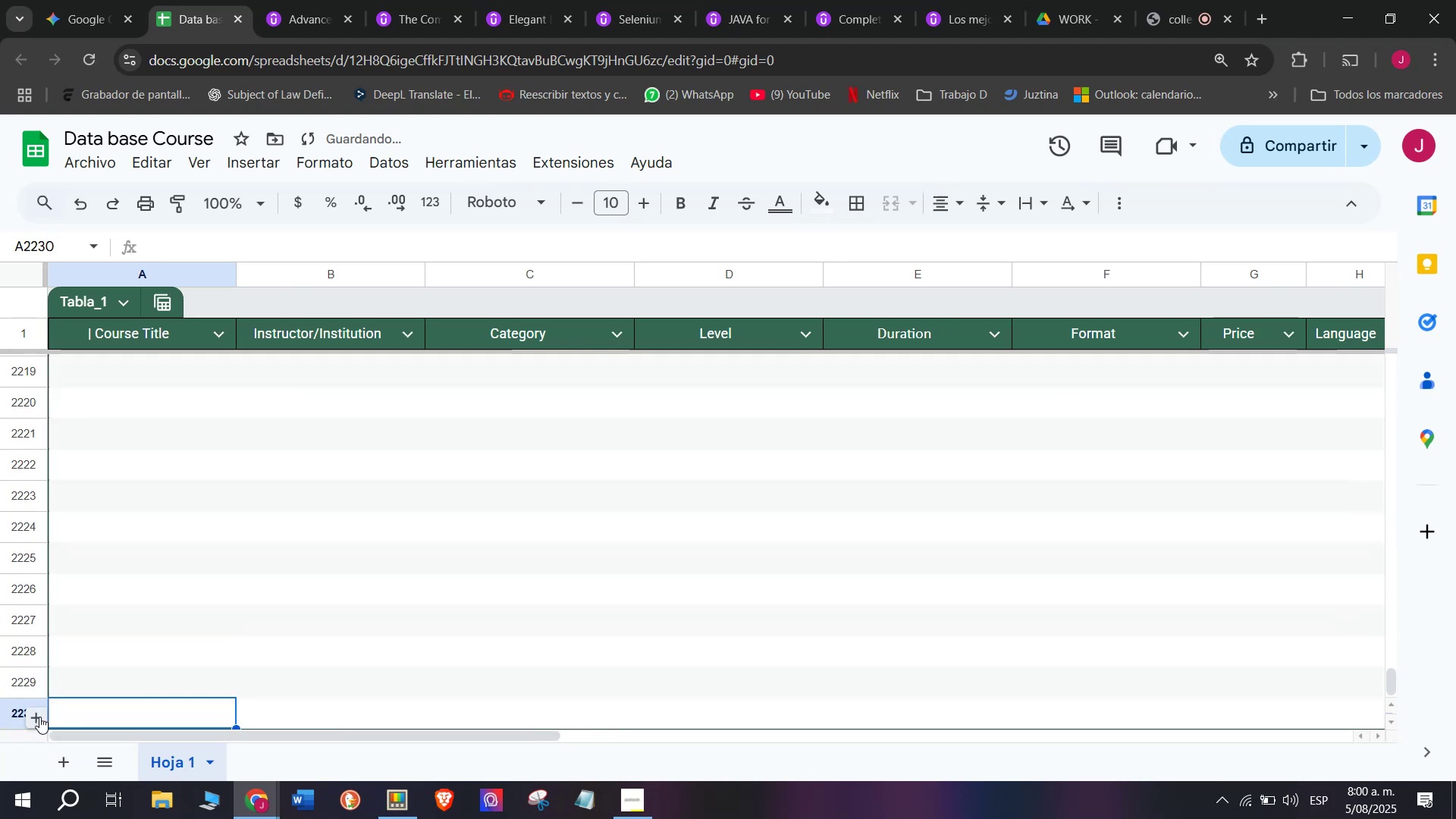 
triple_click([39, 717])
 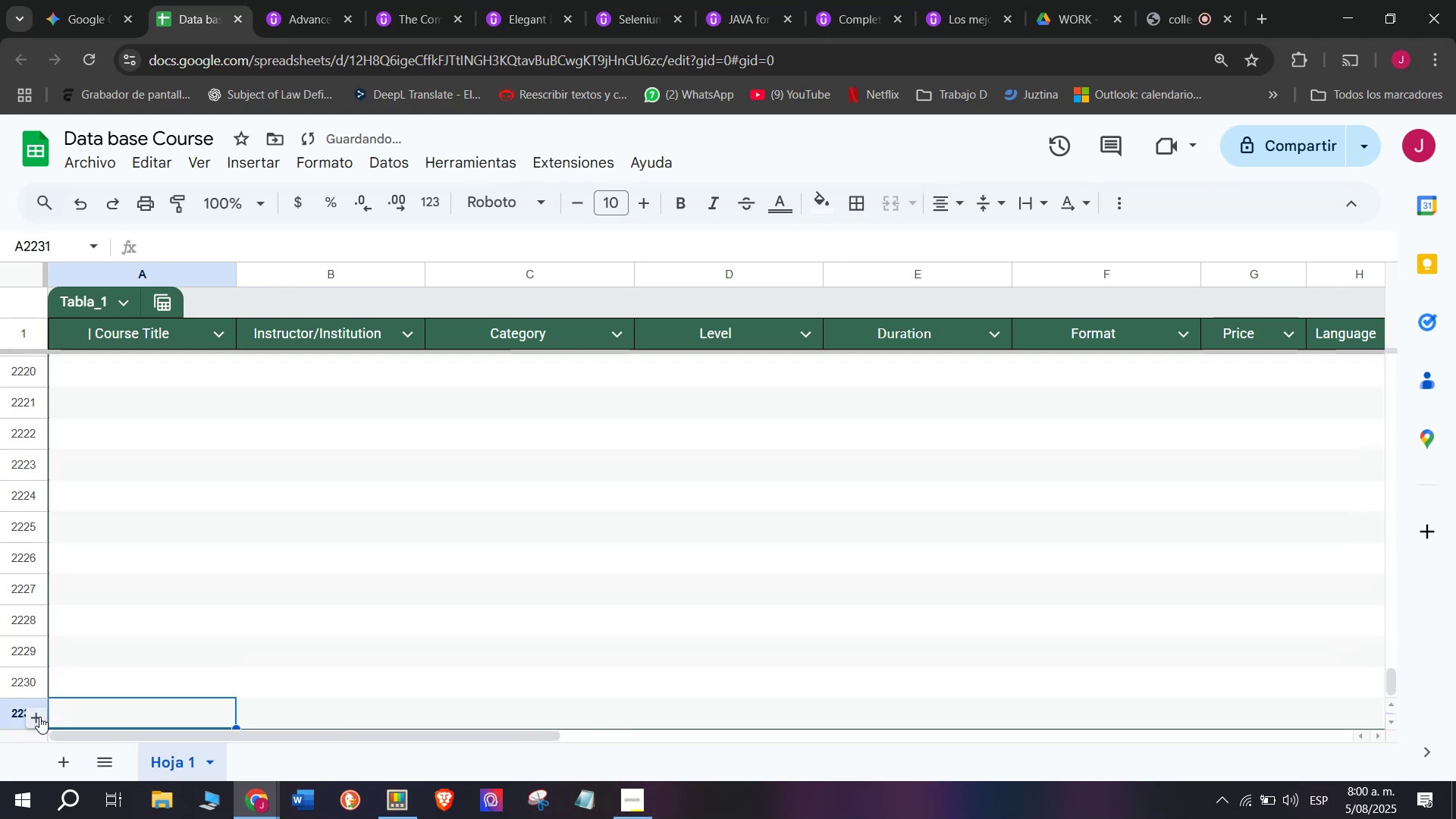 
triple_click([39, 717])
 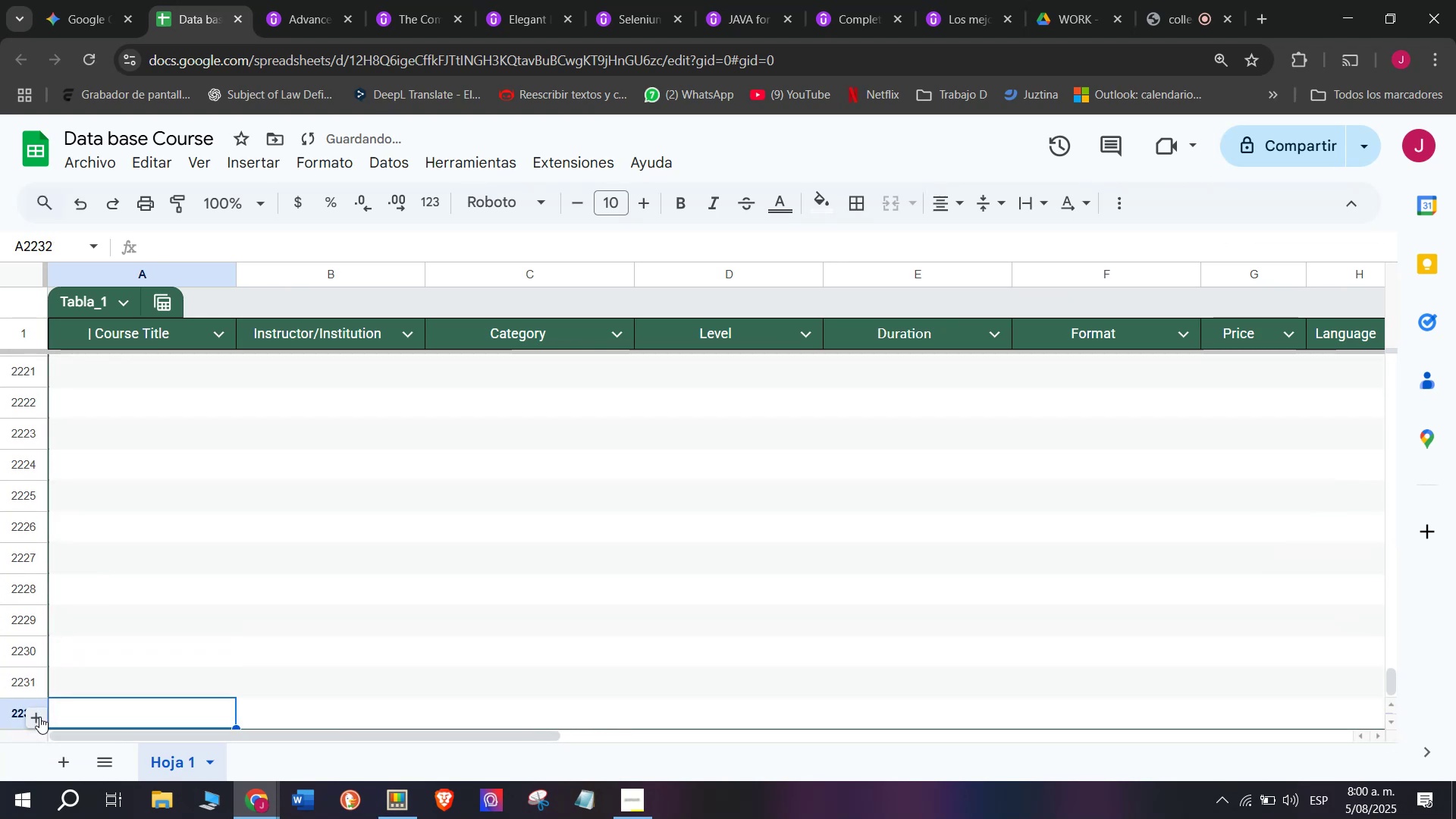 
triple_click([39, 717])
 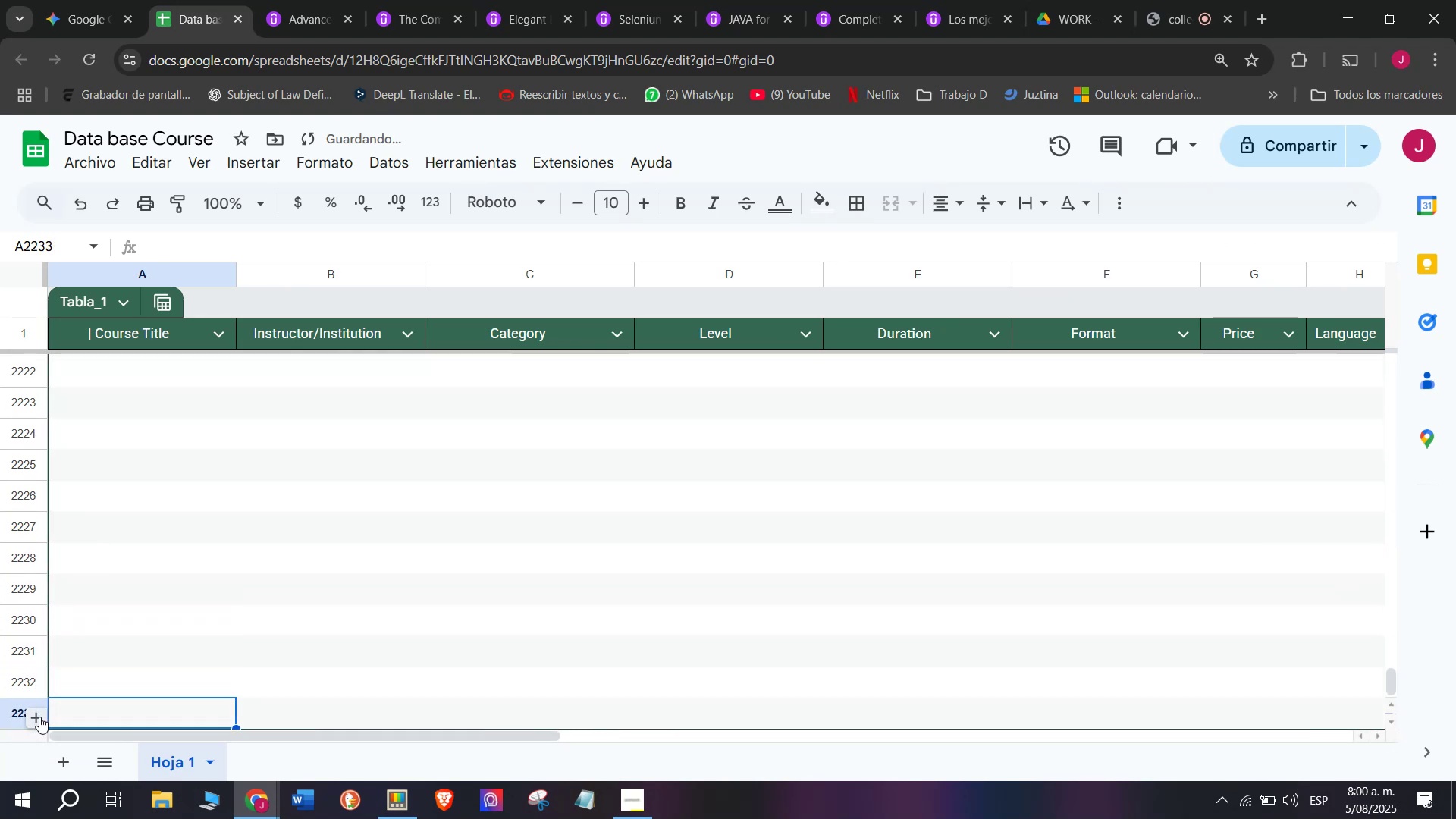 
triple_click([39, 717])
 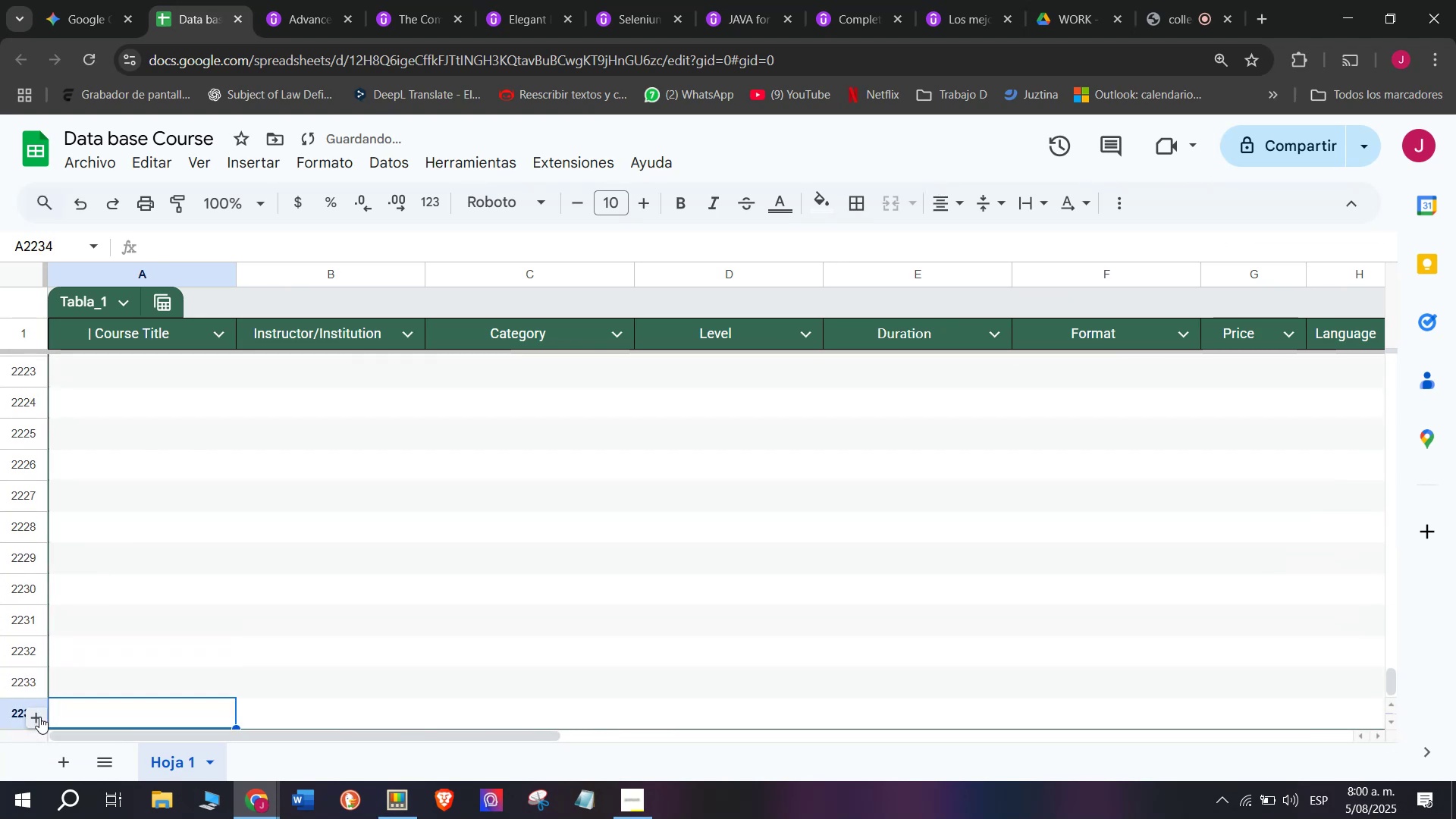 
triple_click([39, 717])
 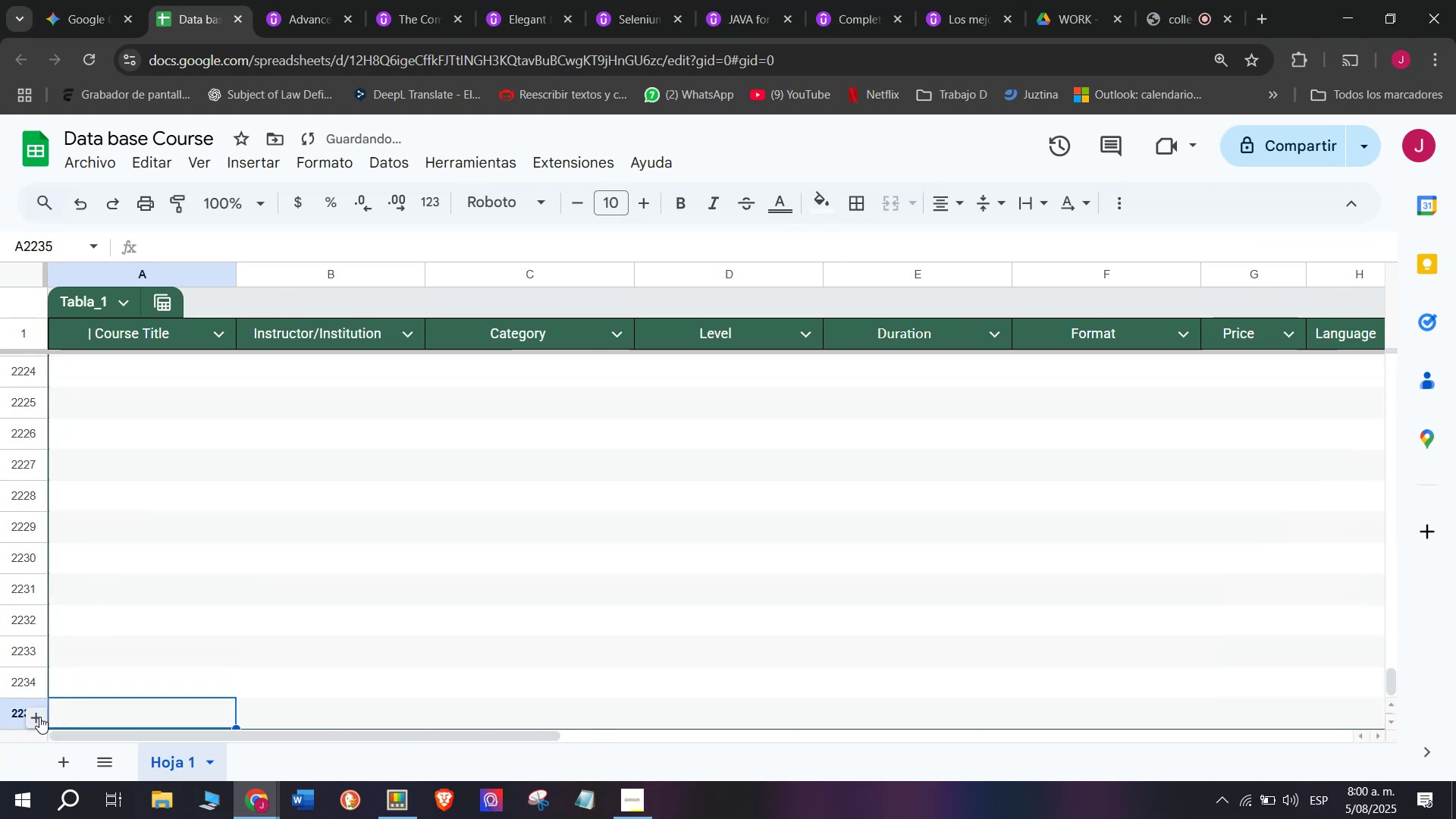 
triple_click([39, 717])
 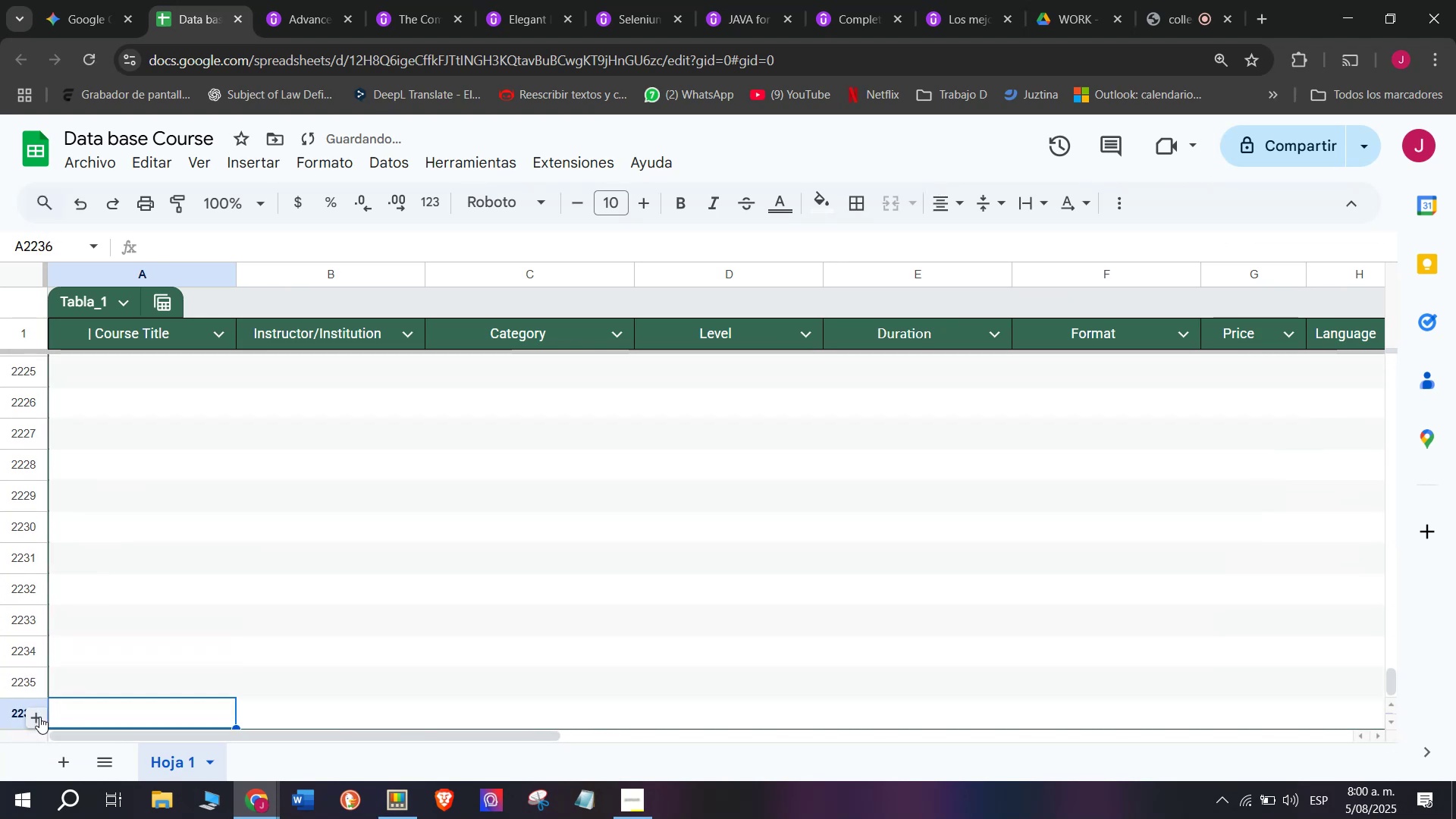 
triple_click([39, 717])
 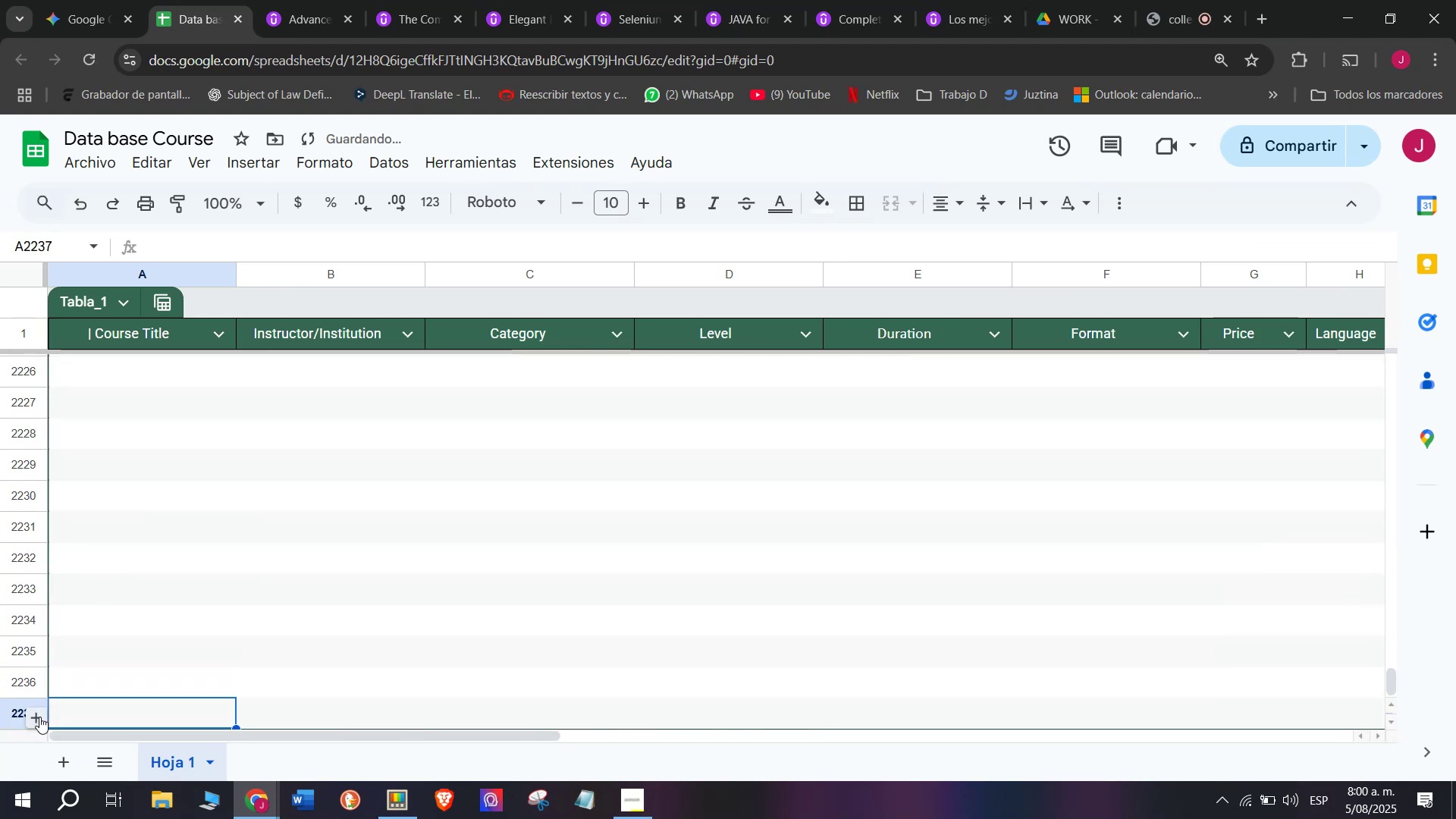 
triple_click([39, 717])
 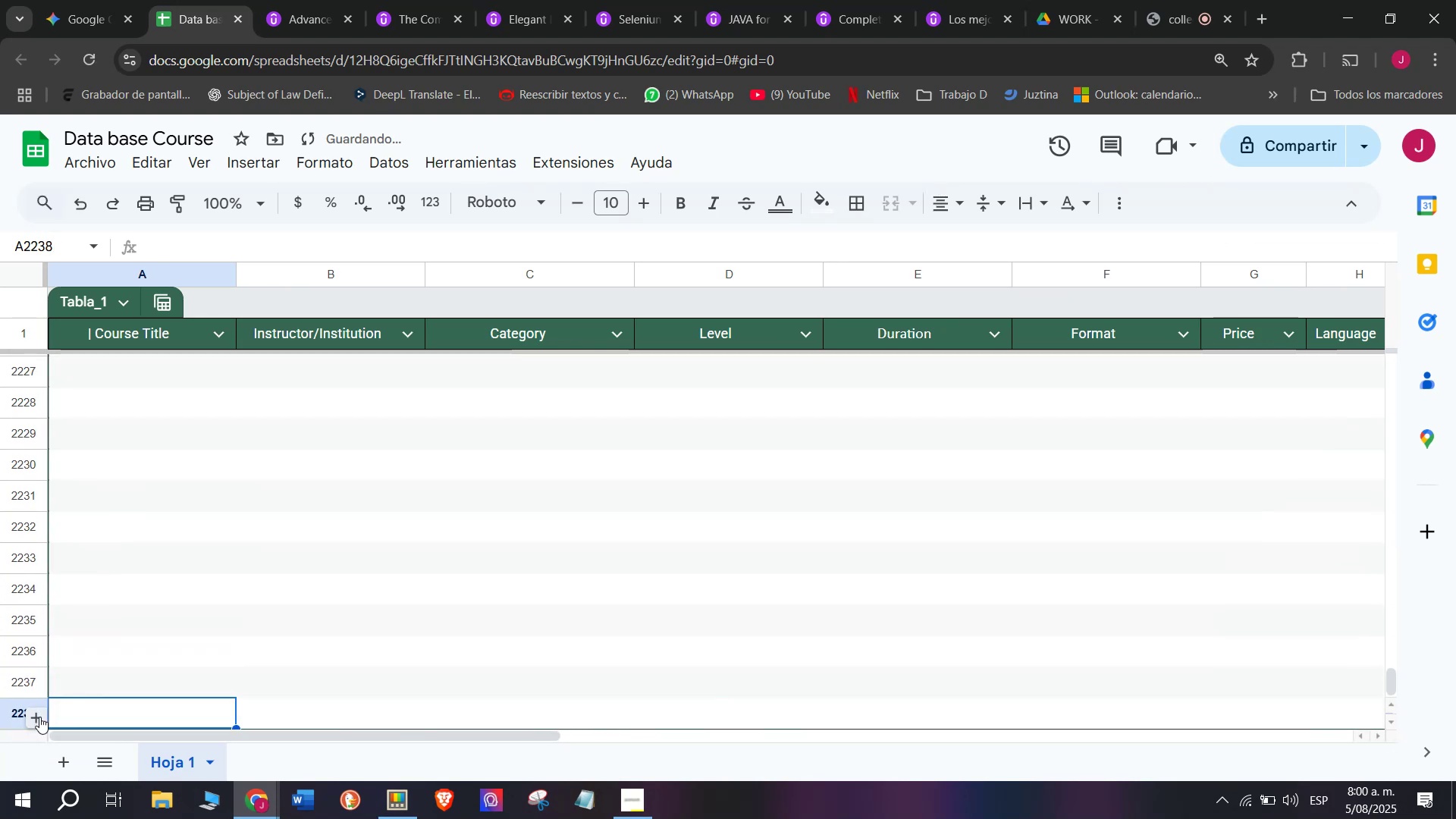 
triple_click([39, 717])
 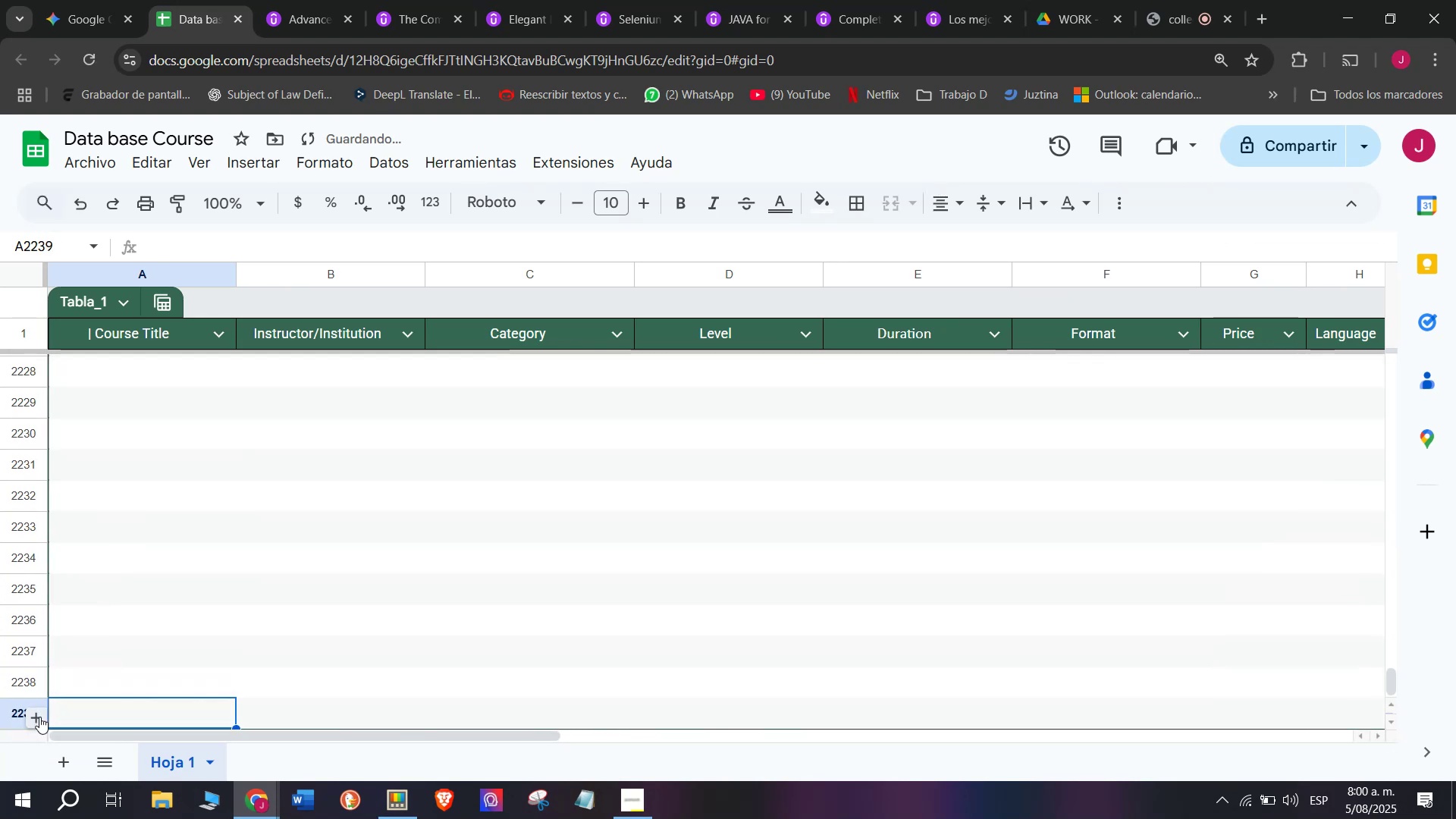 
triple_click([39, 717])
 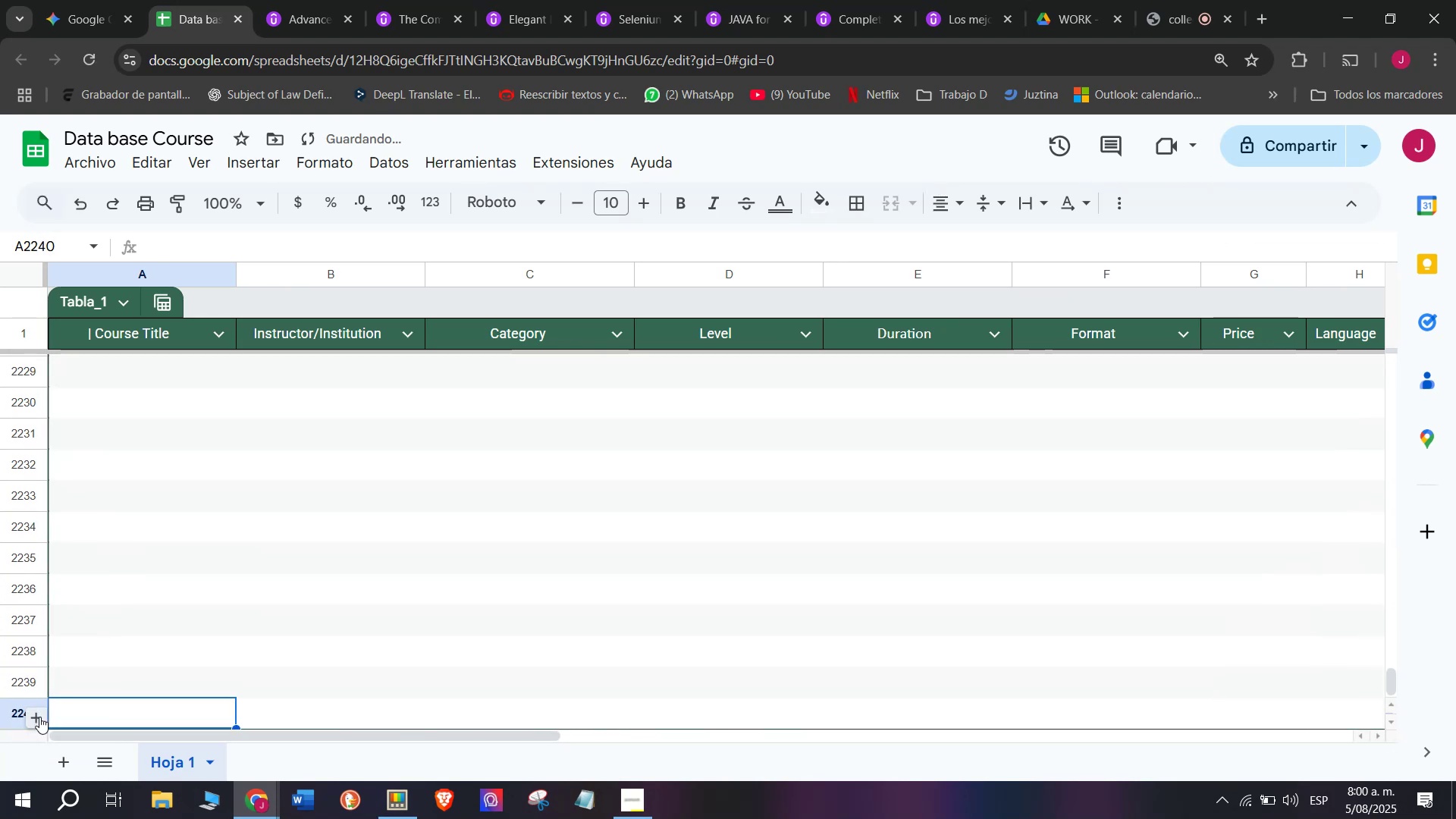 
triple_click([39, 717])
 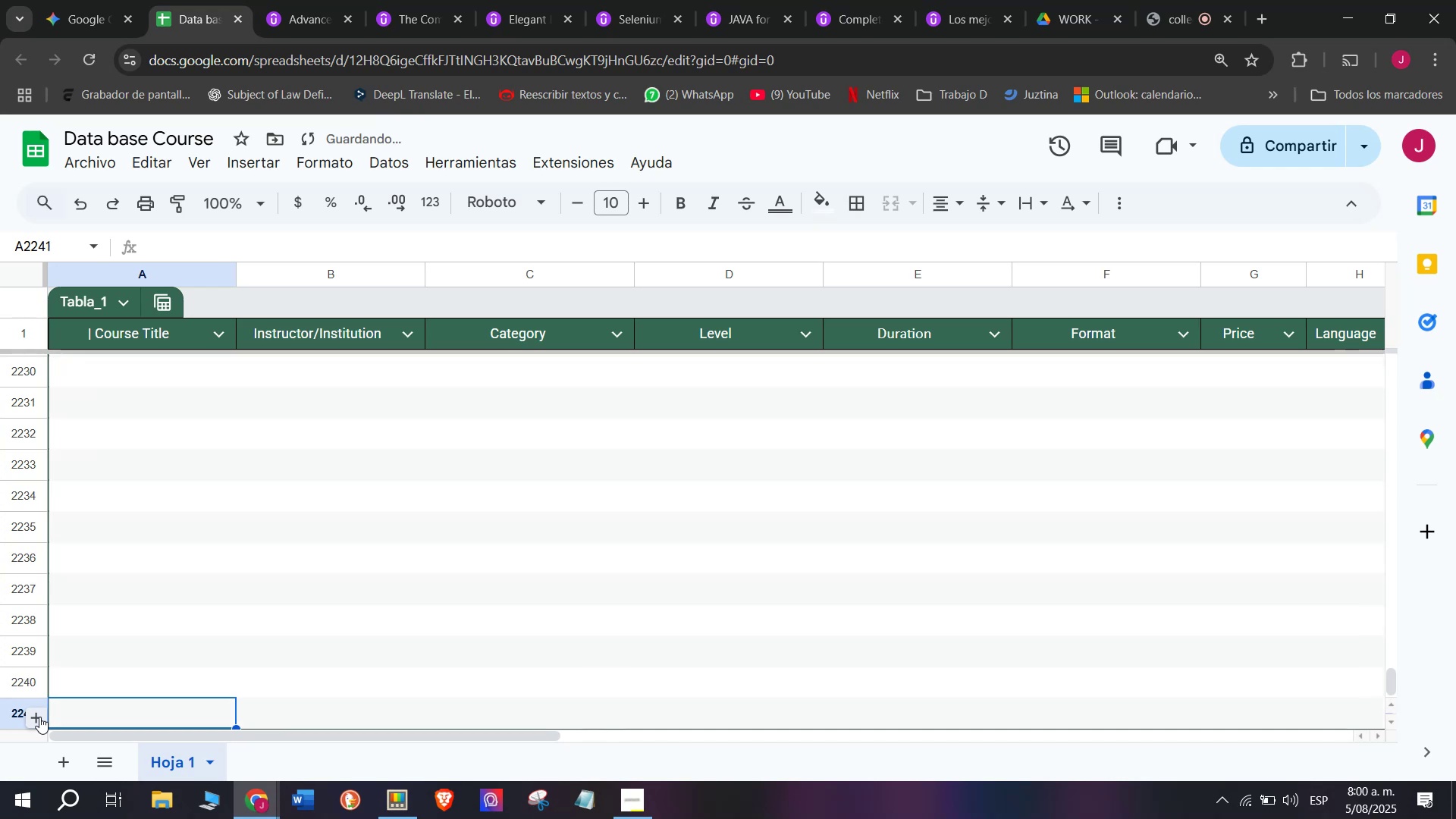 
triple_click([39, 717])
 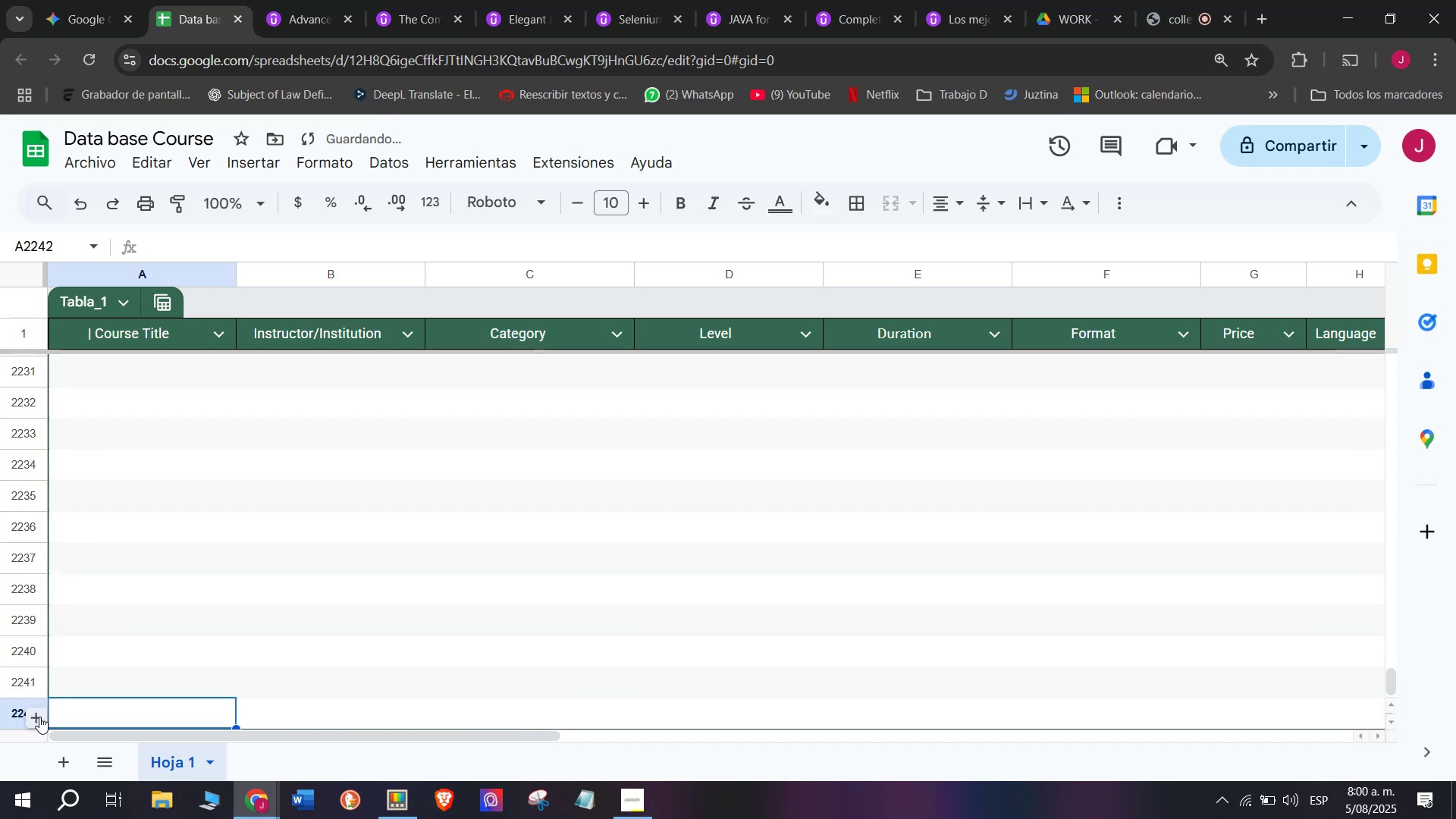 
triple_click([39, 717])
 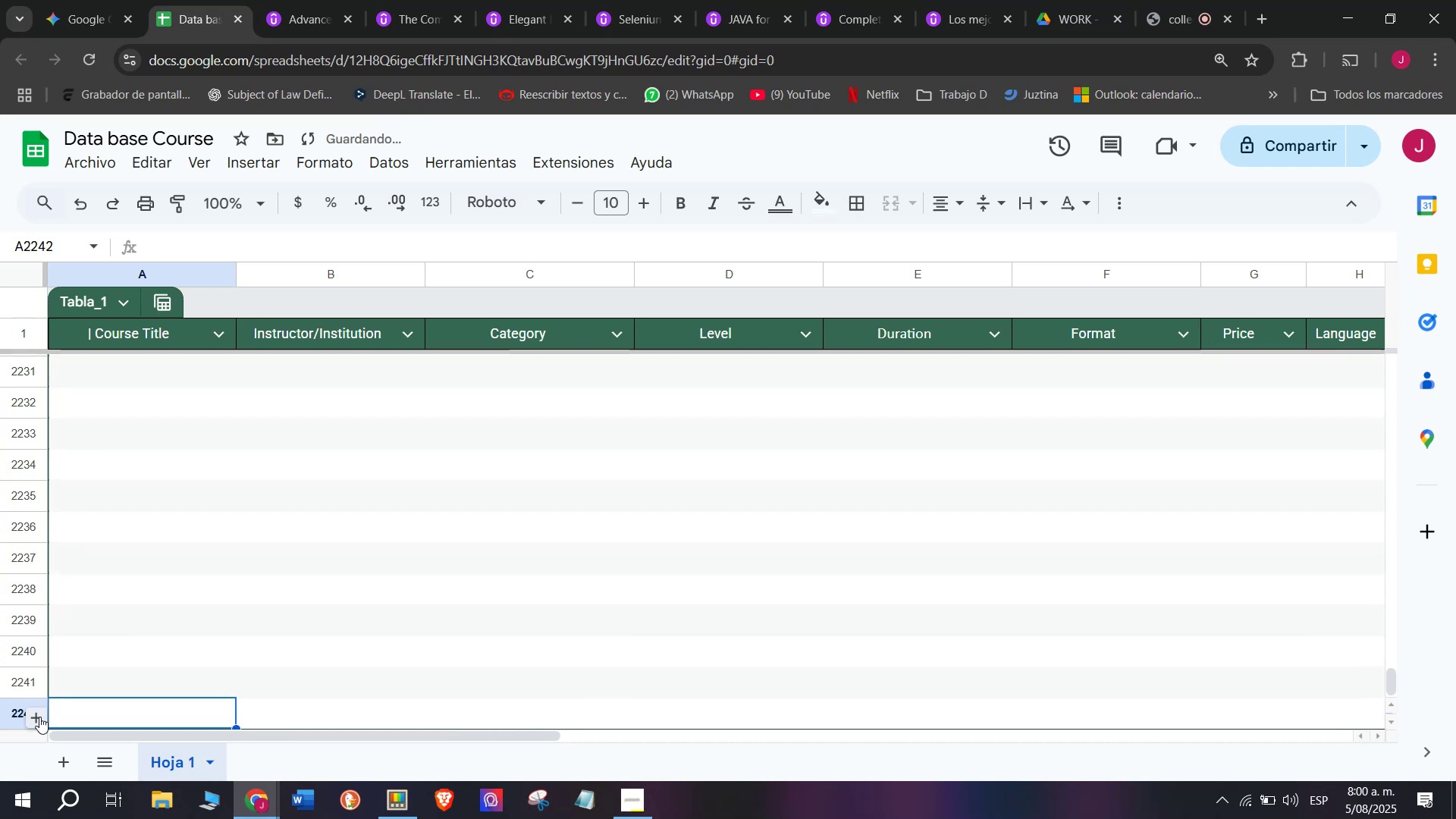 
triple_click([39, 717])
 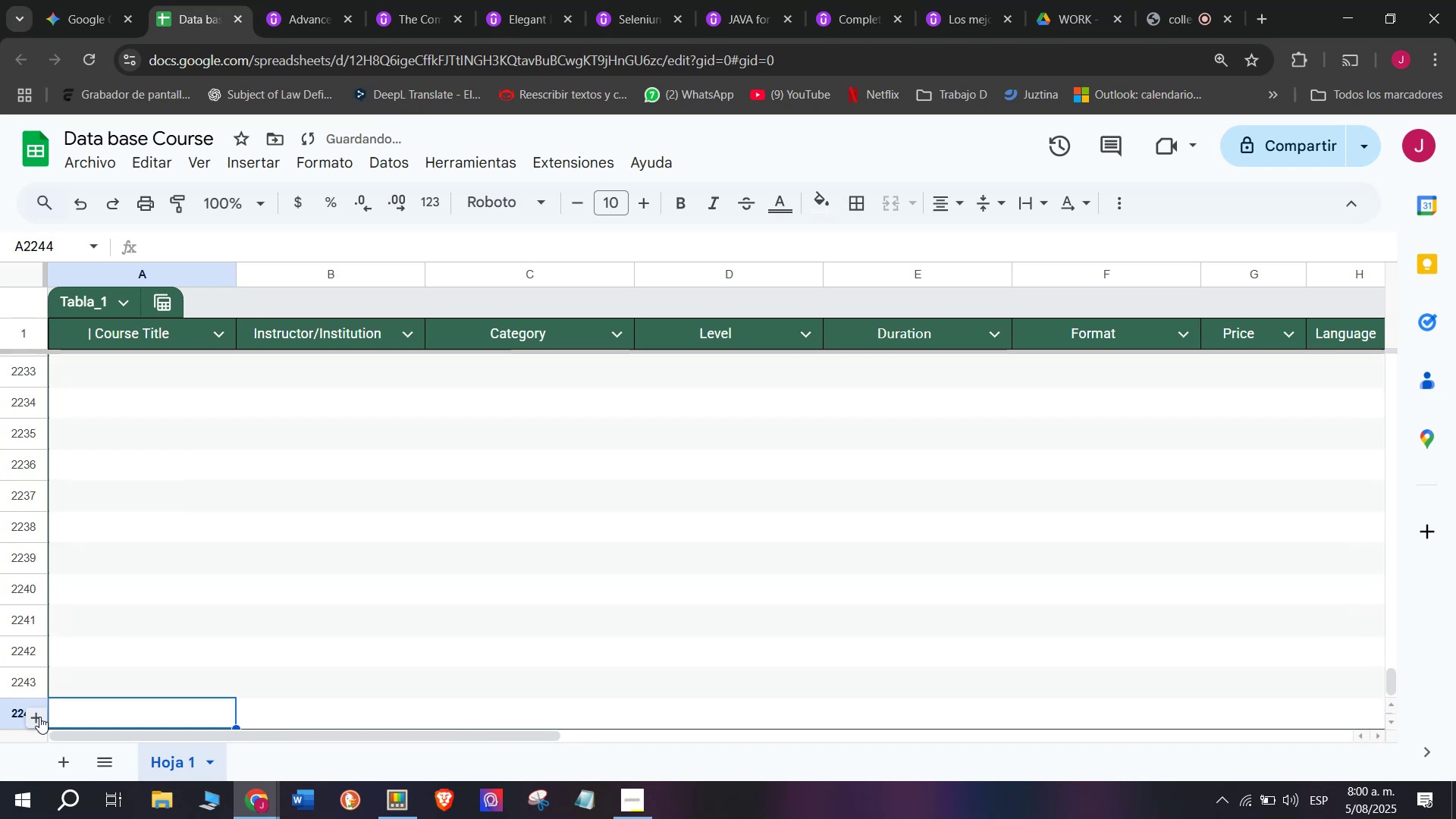 
triple_click([39, 717])
 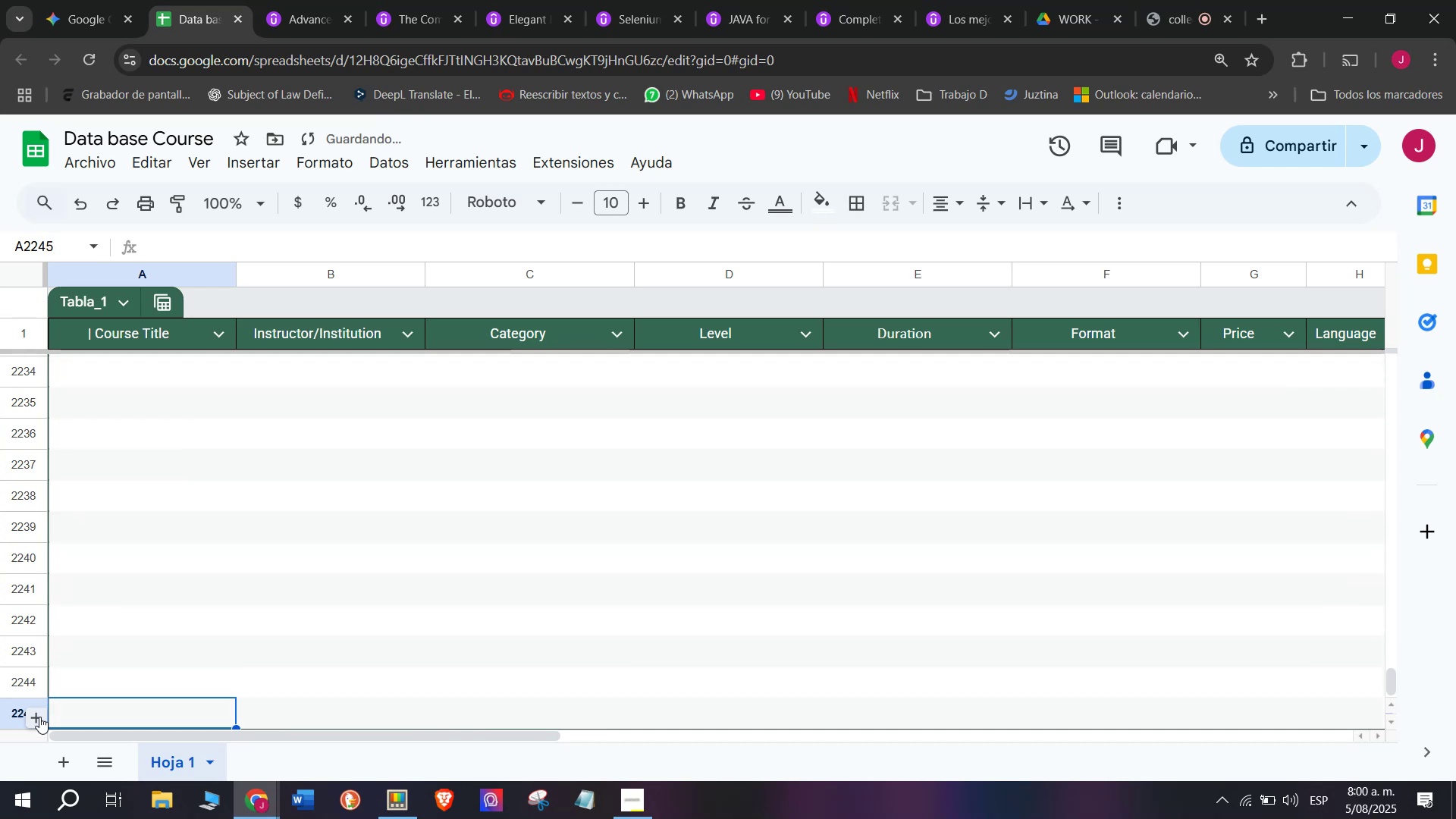 
triple_click([39, 717])
 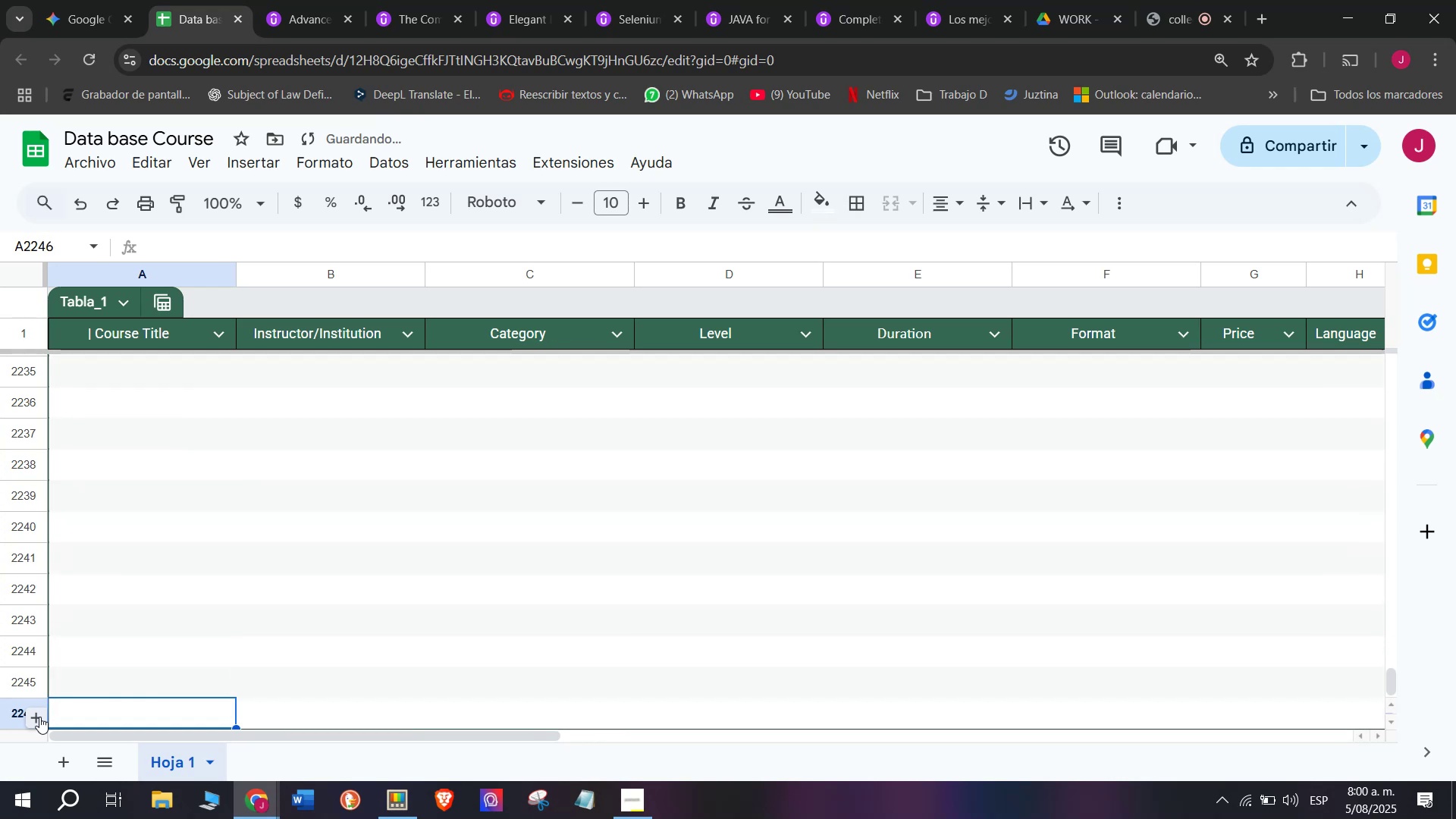 
triple_click([39, 717])
 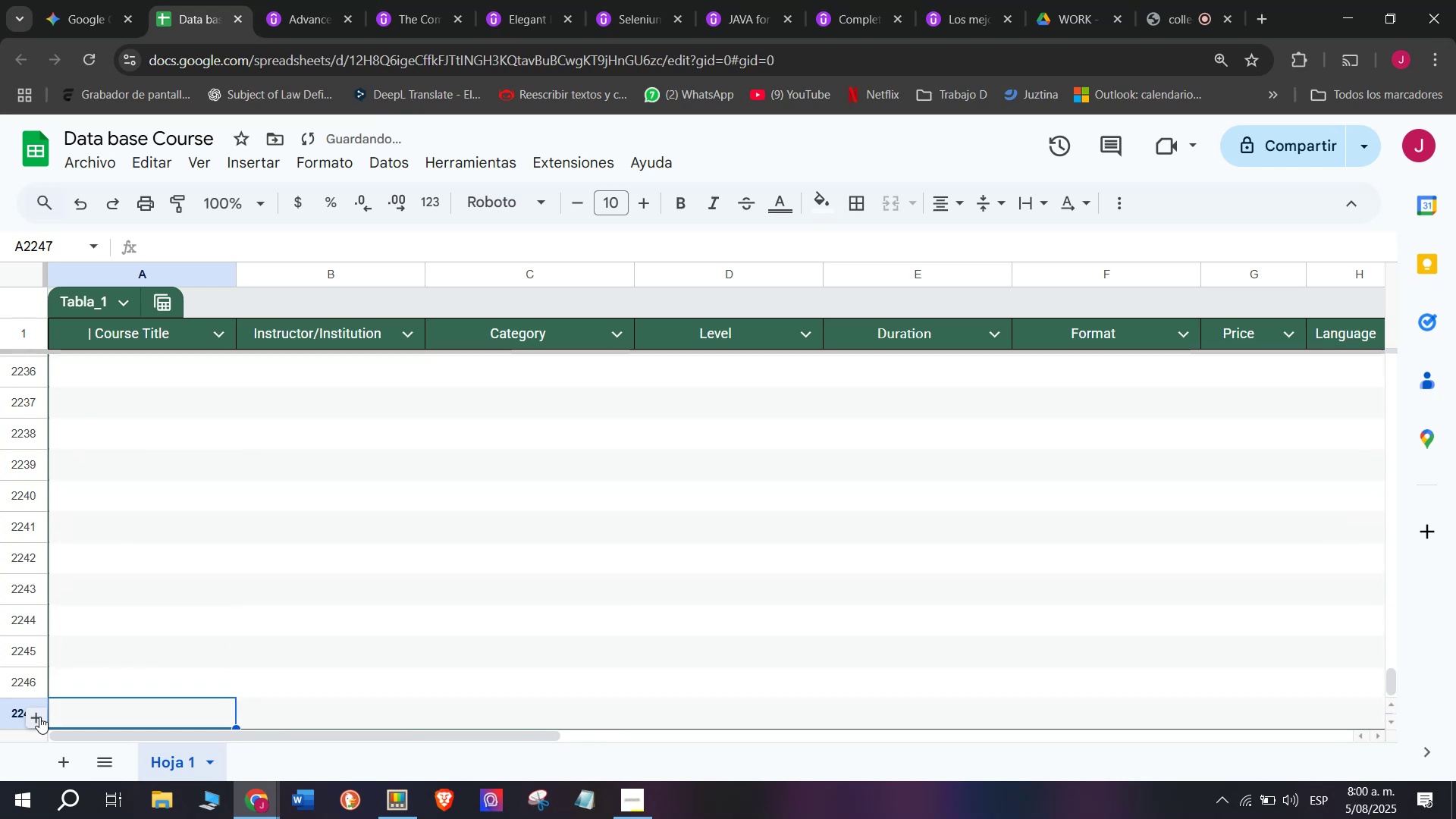 
triple_click([39, 717])
 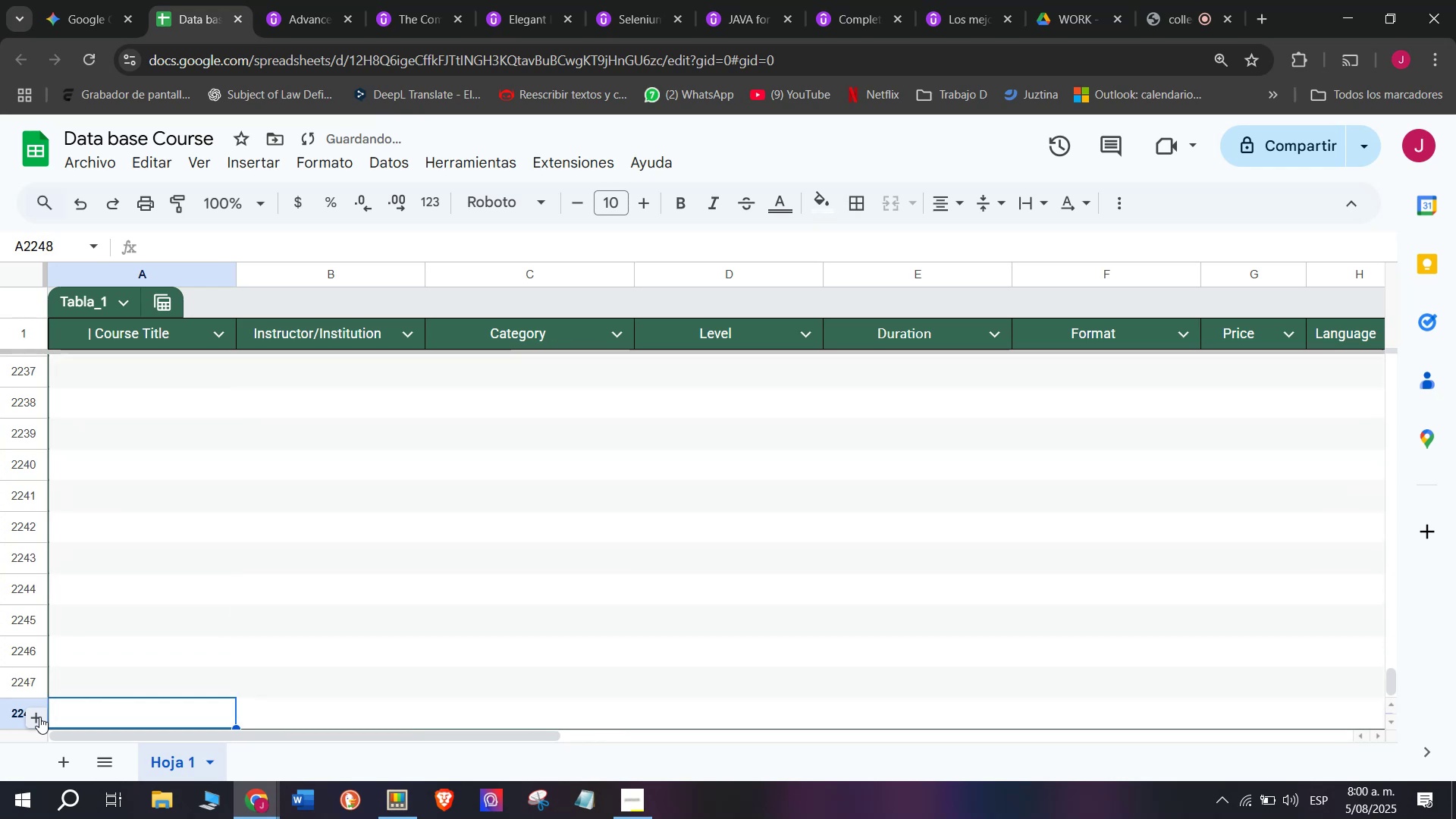 
triple_click([39, 717])
 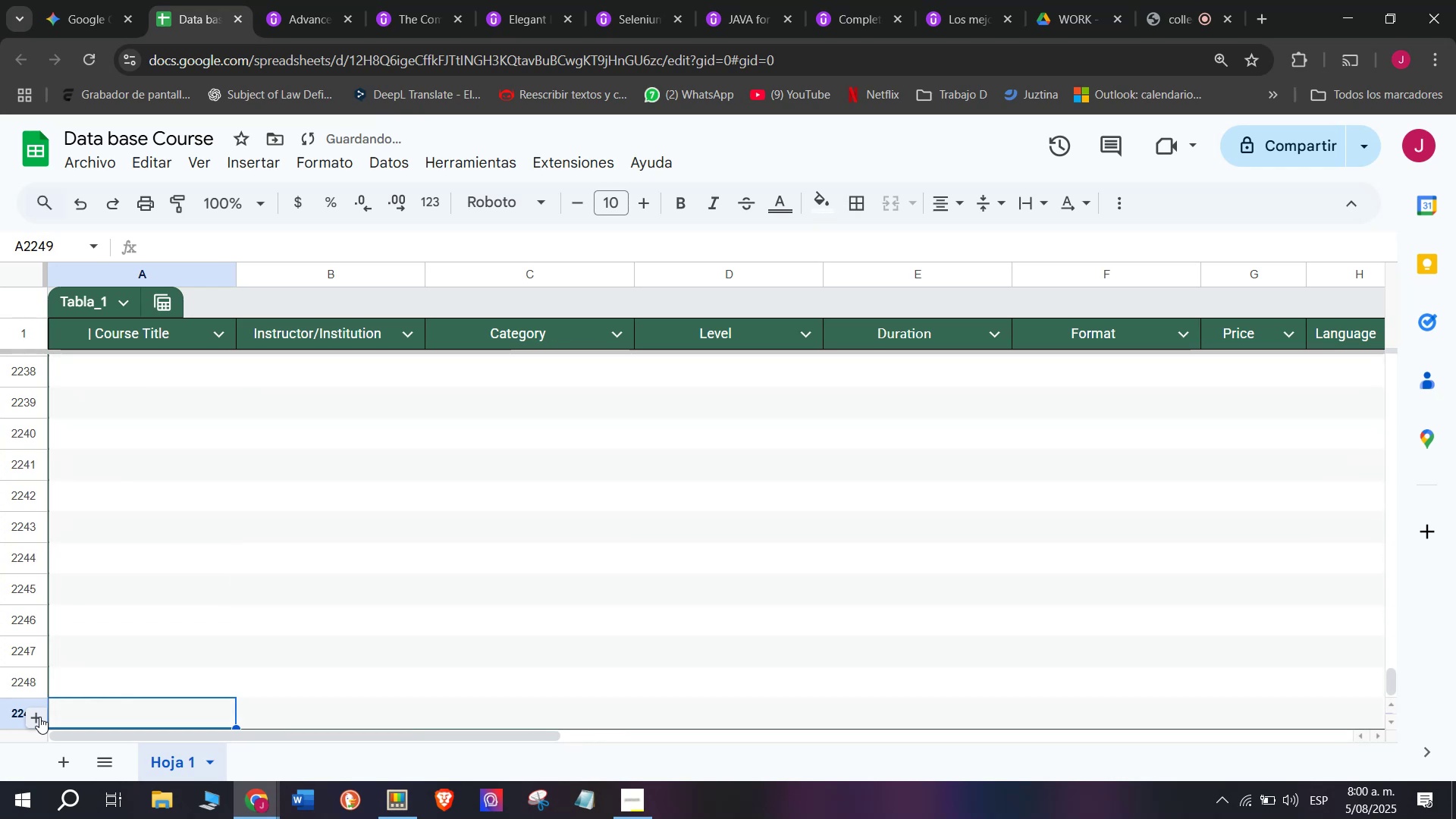 
triple_click([39, 717])
 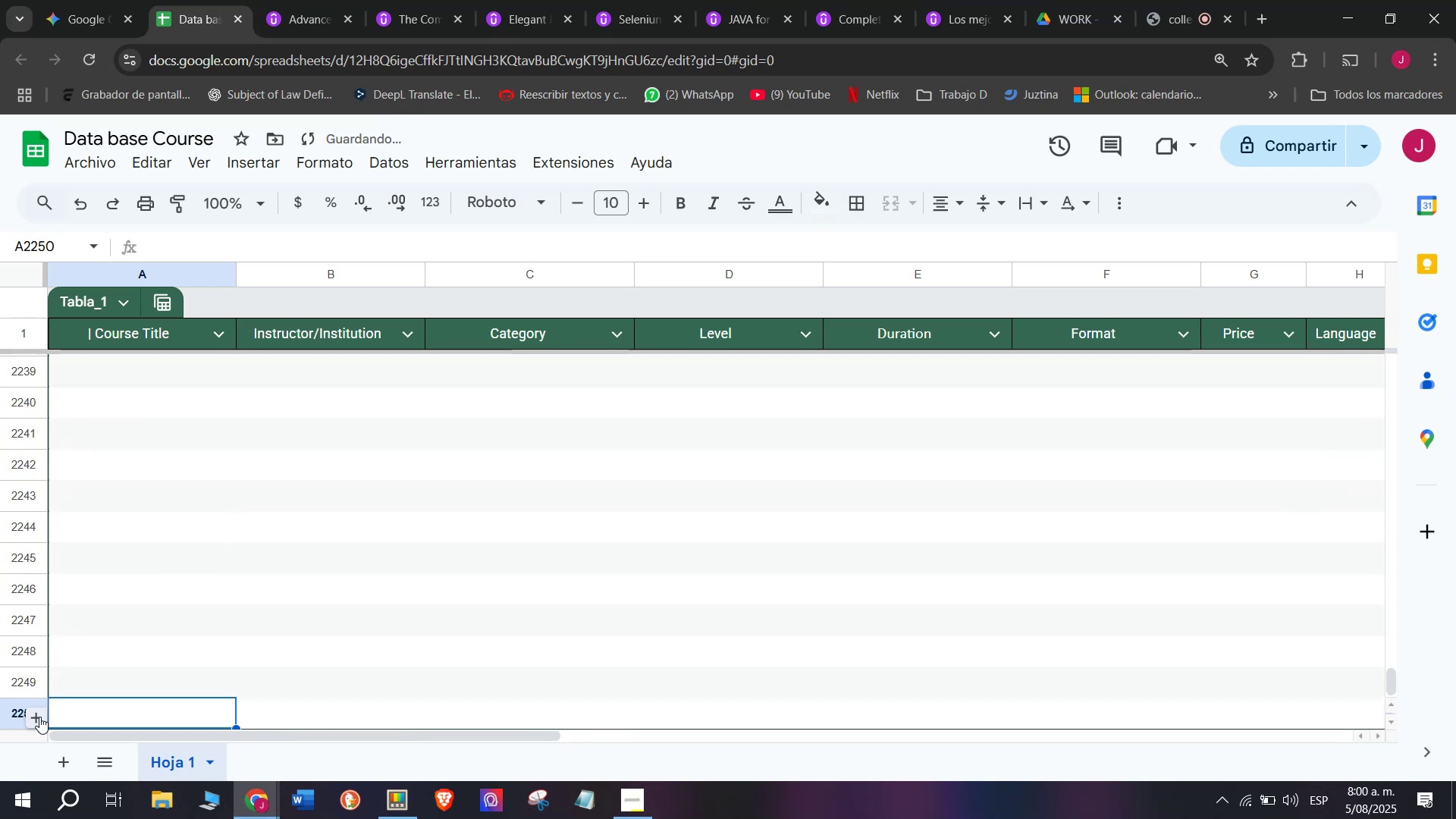 
triple_click([39, 717])
 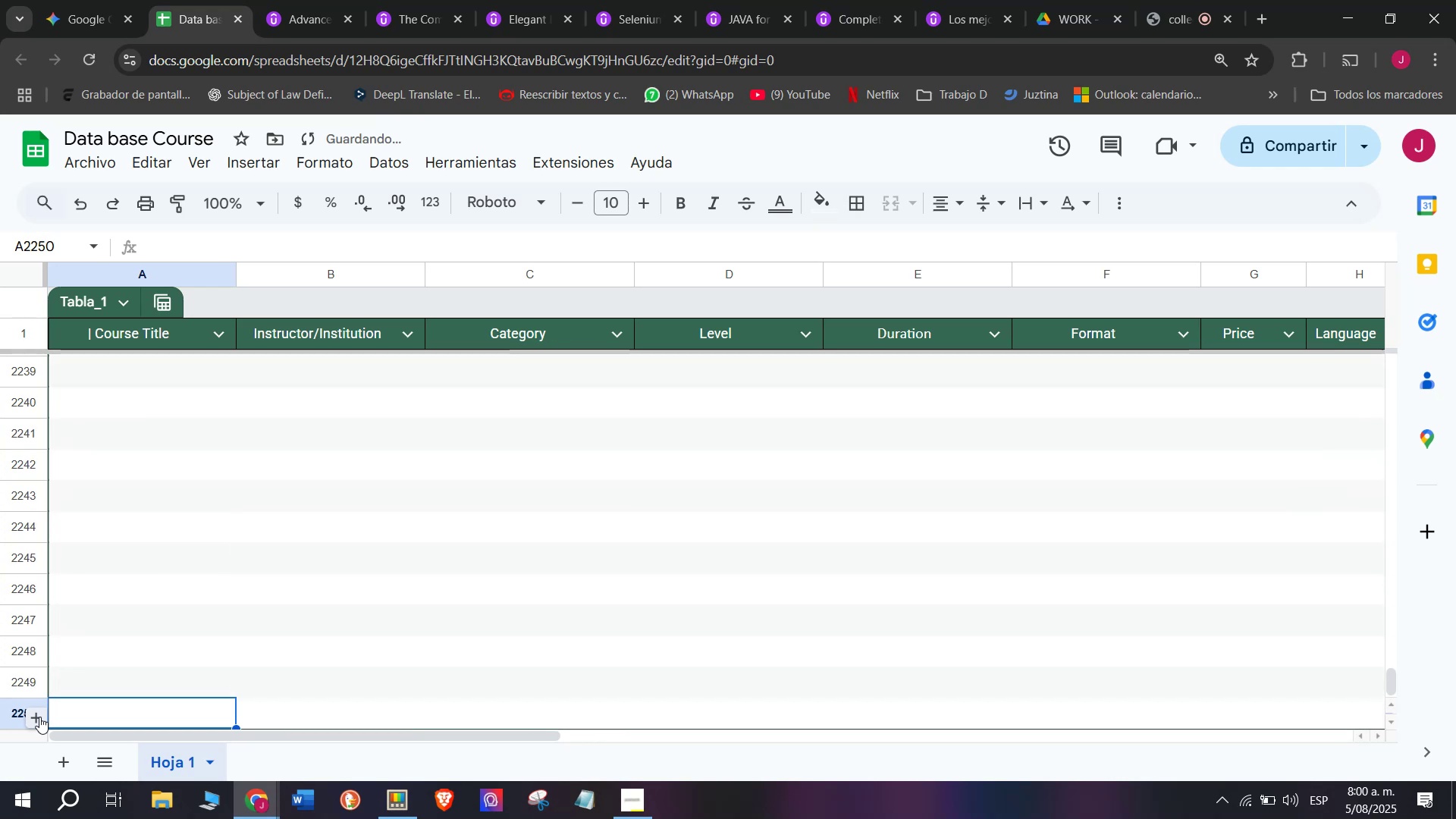 
triple_click([39, 717])
 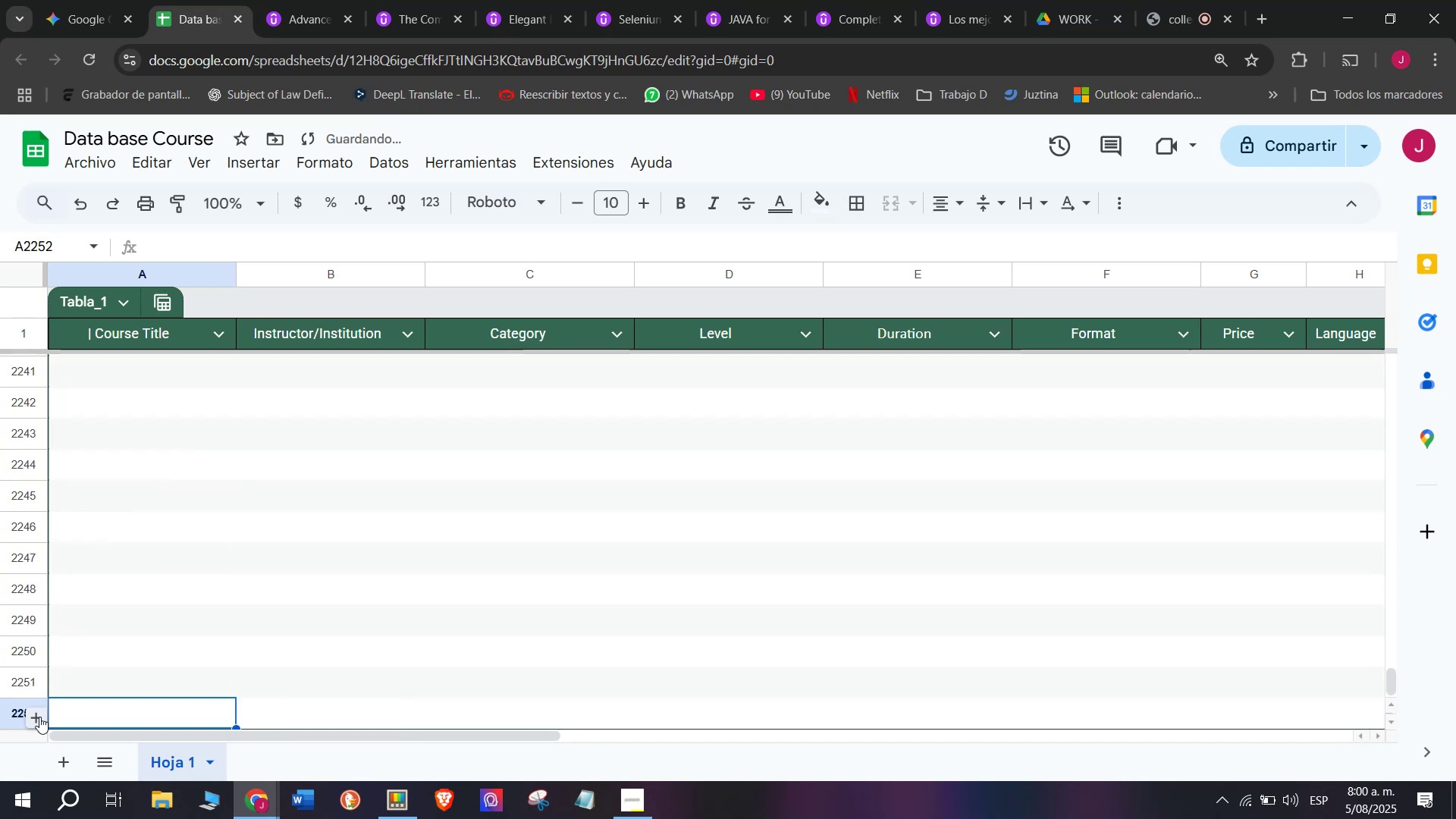 
triple_click([39, 717])
 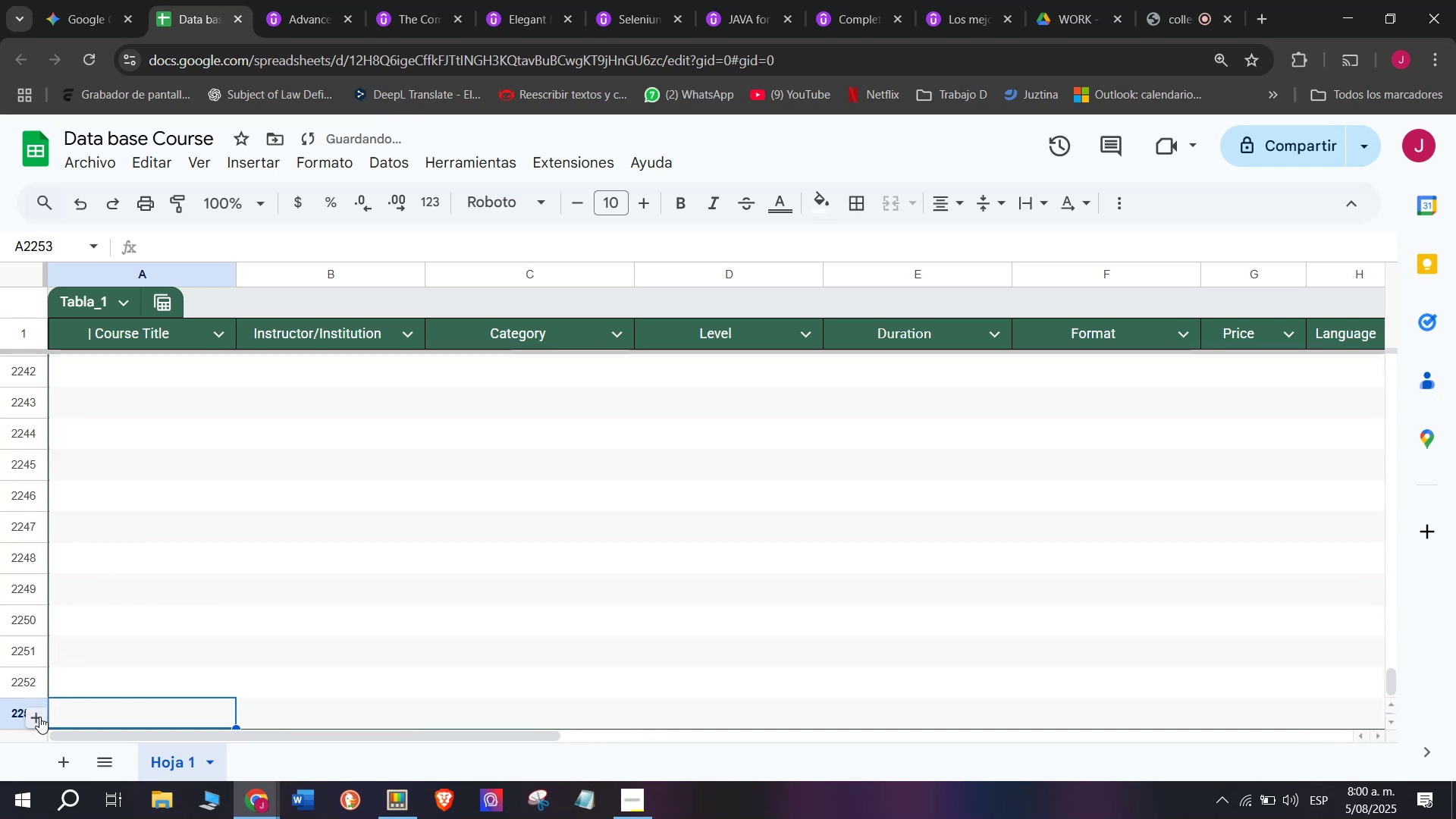 
triple_click([39, 717])
 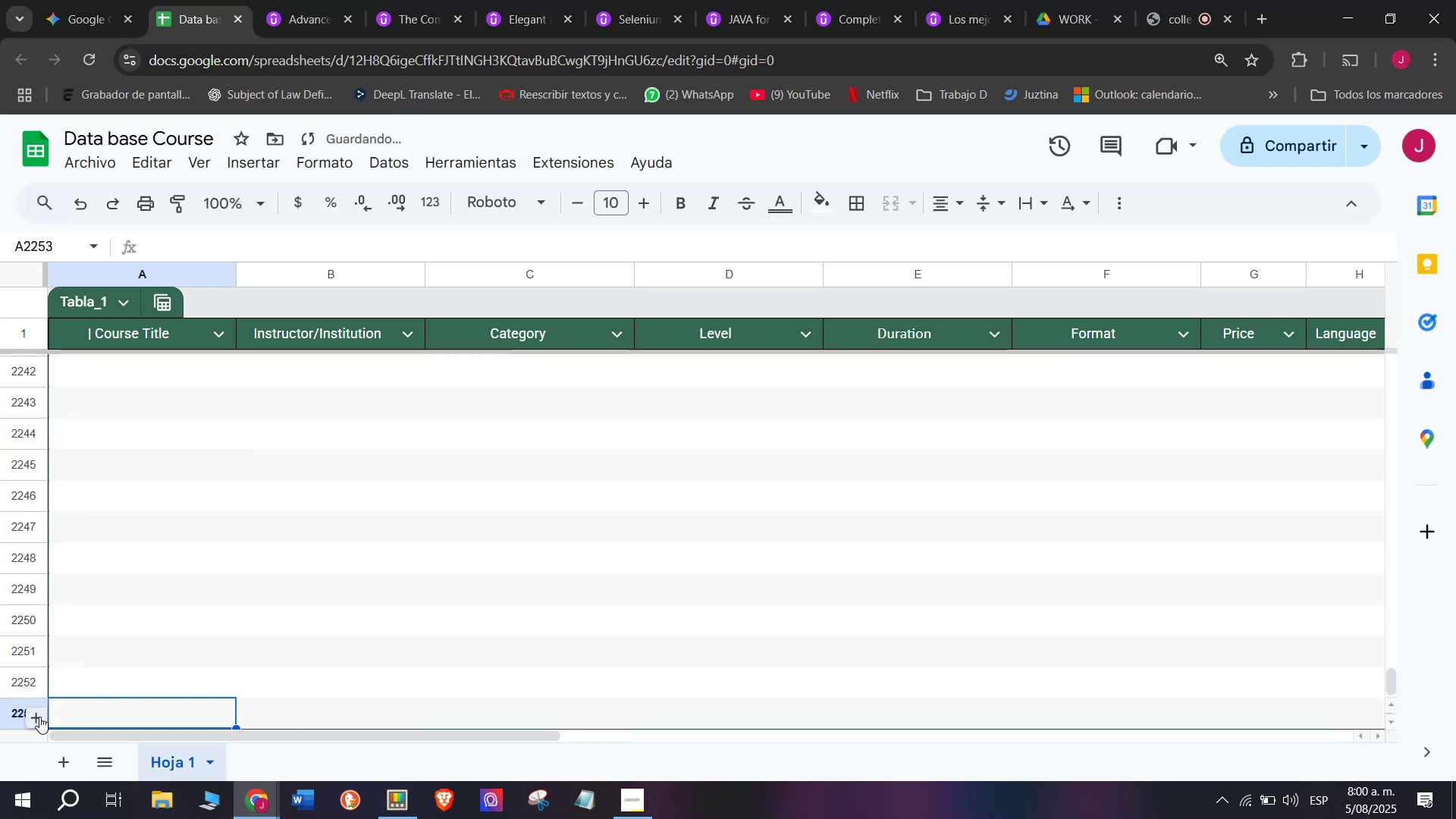 
triple_click([39, 717])
 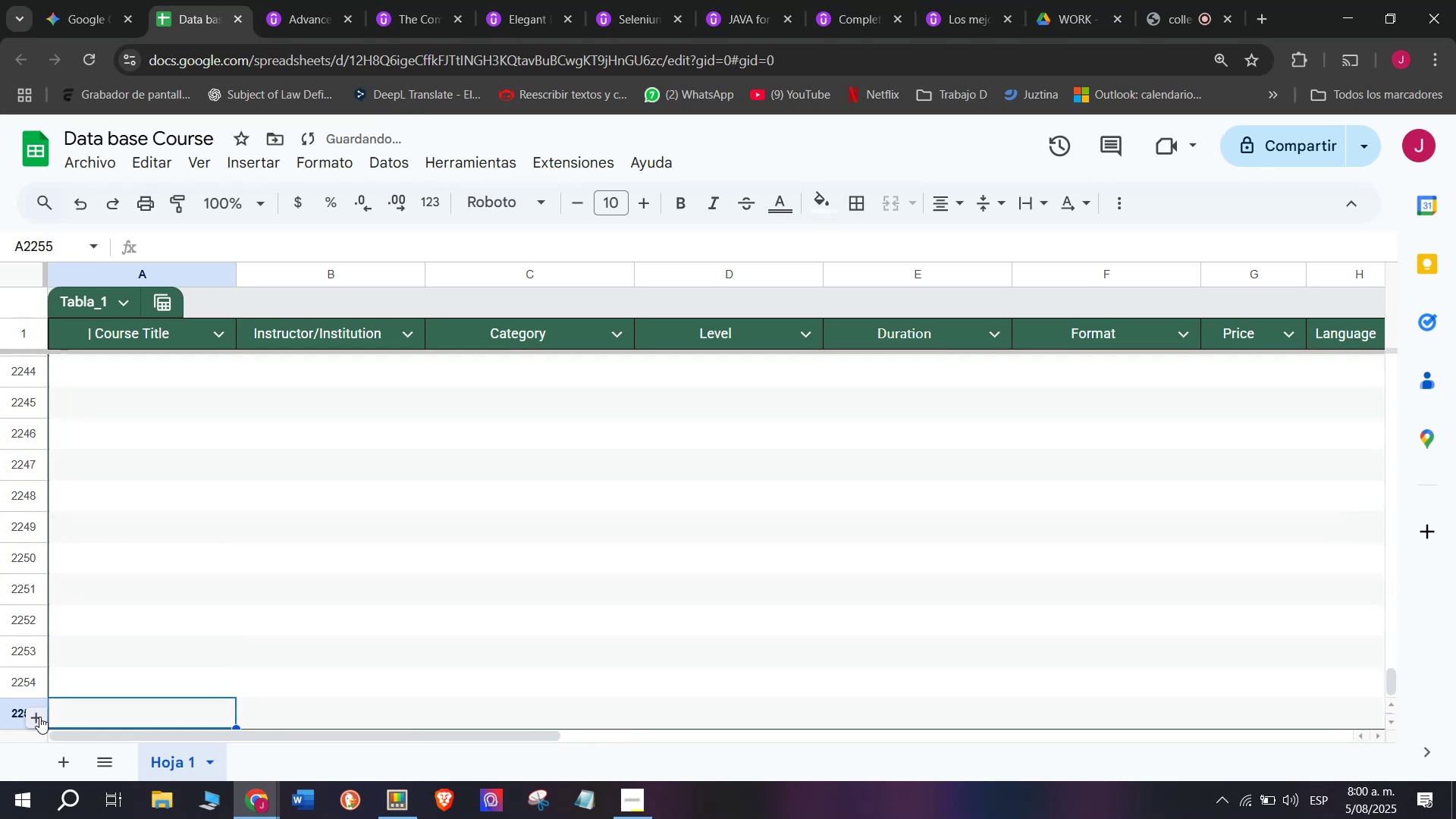 
triple_click([39, 717])
 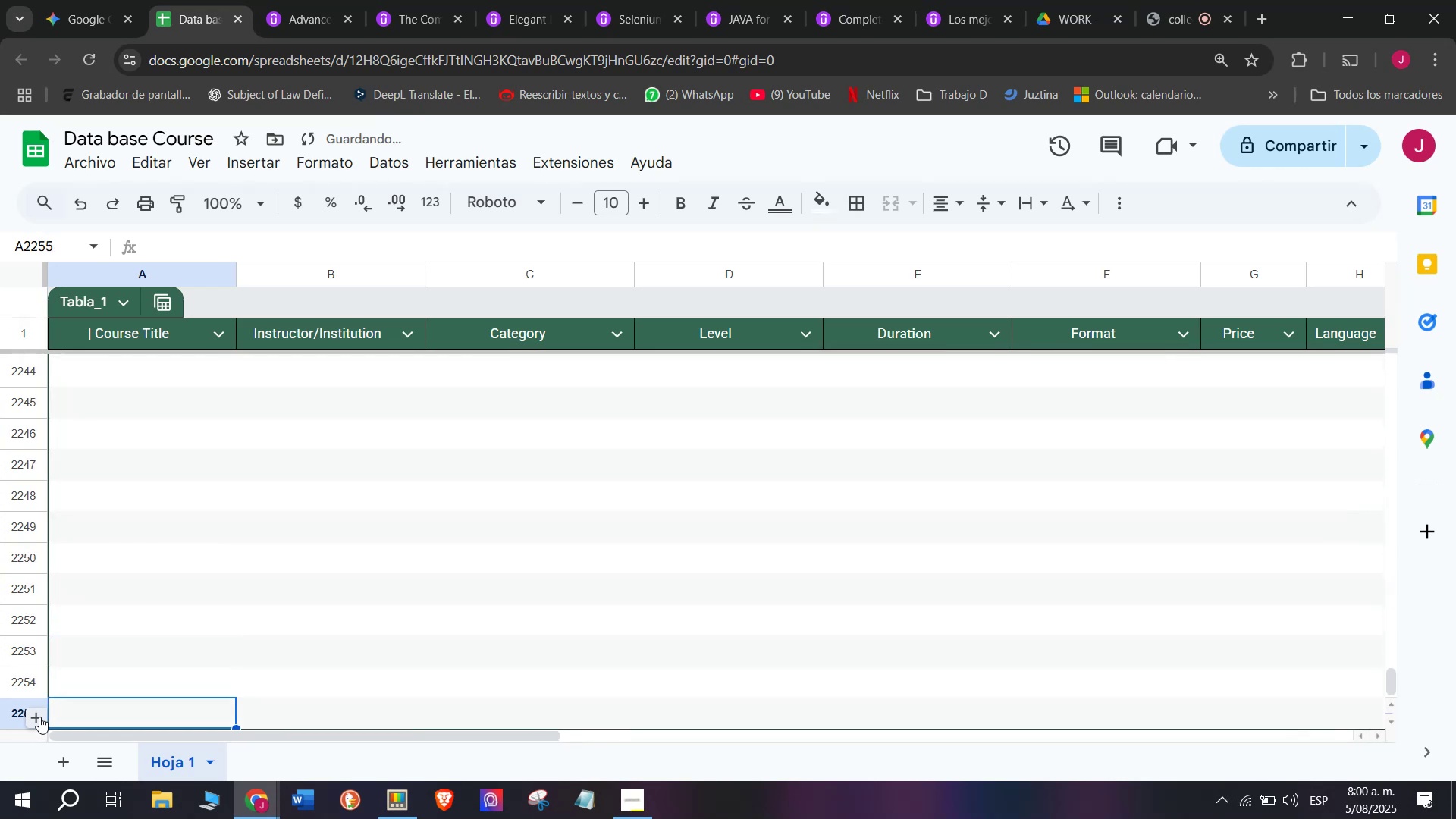 
triple_click([39, 717])
 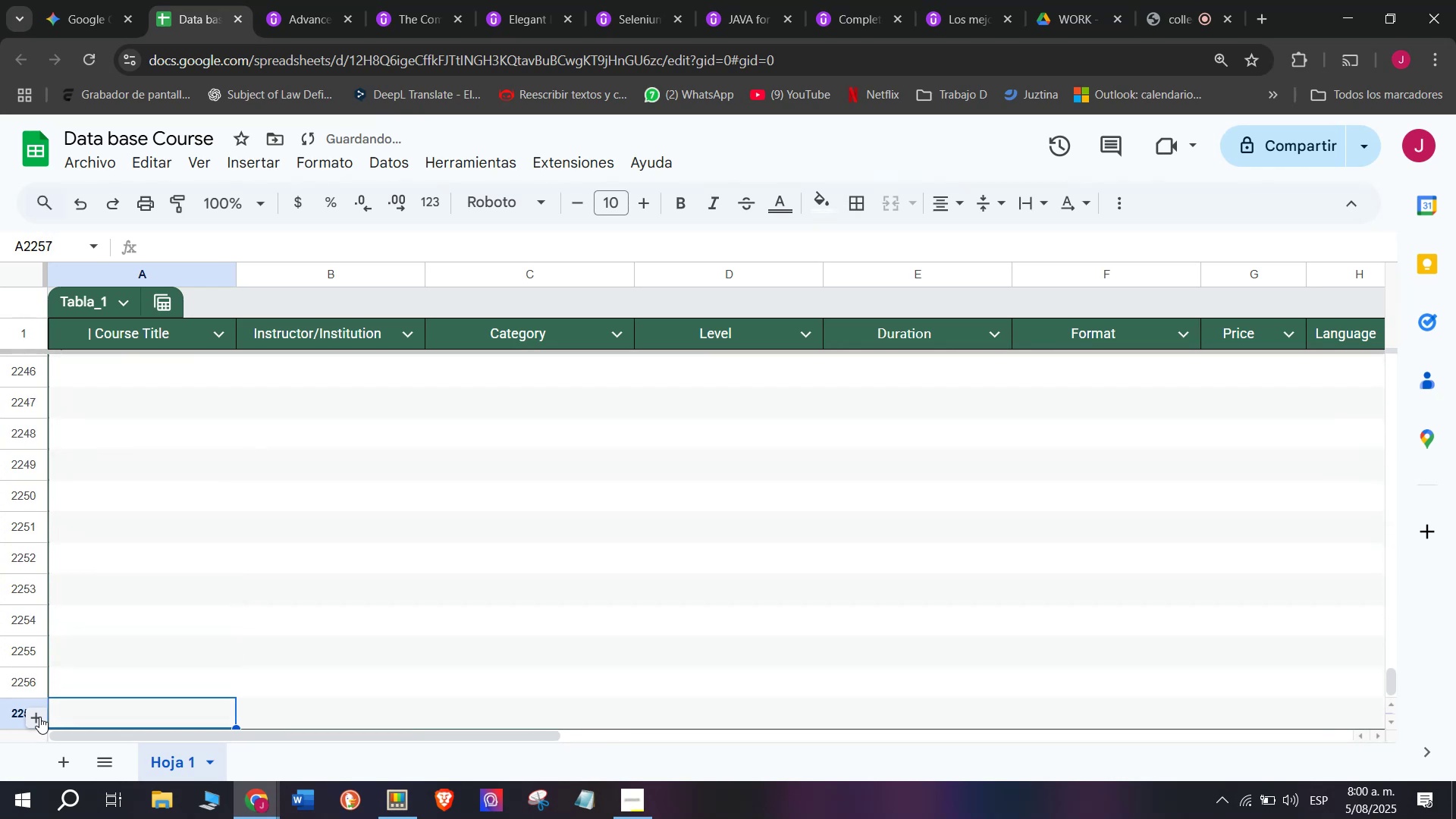 
triple_click([39, 717])
 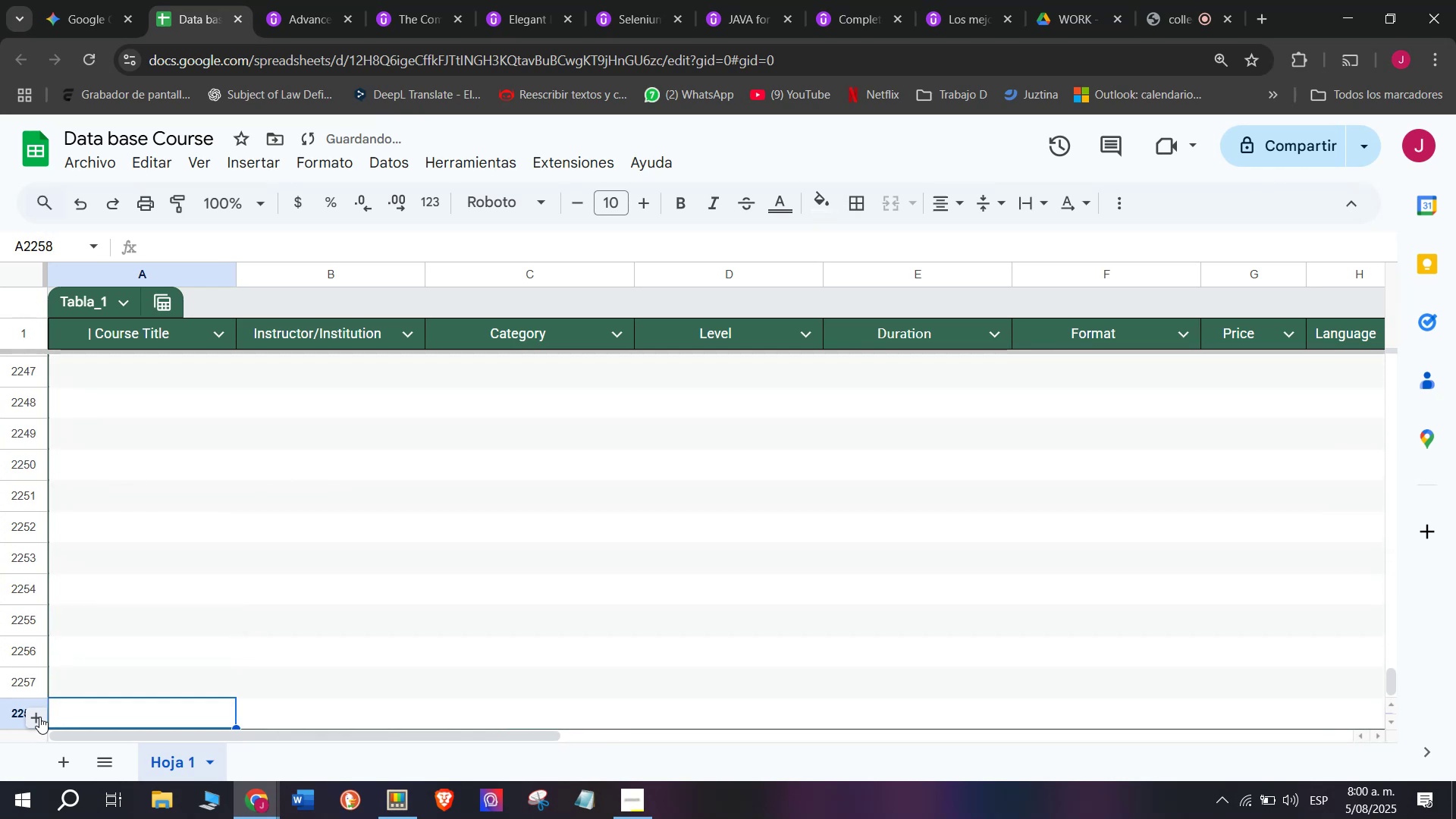 
triple_click([39, 717])
 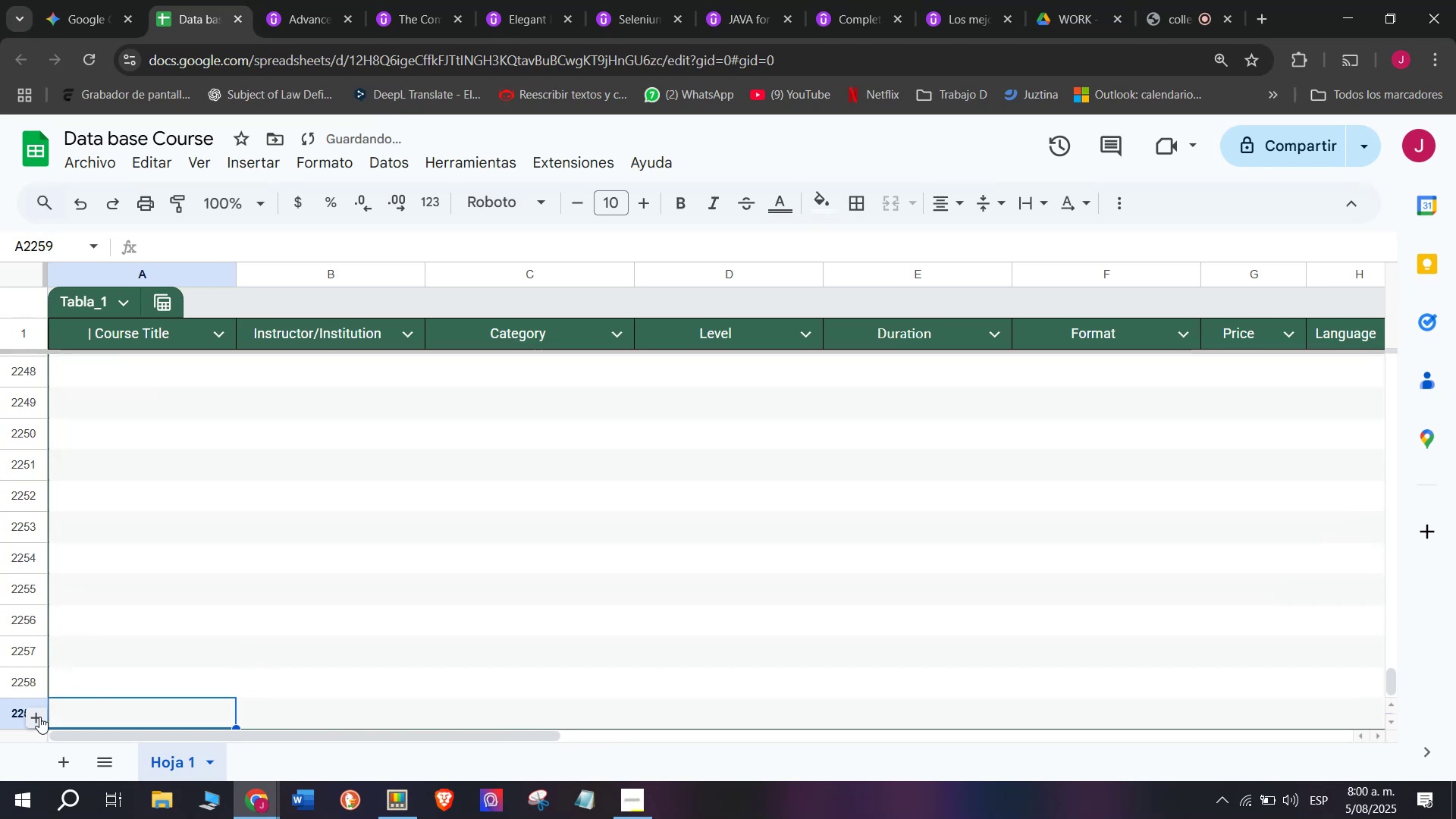 
triple_click([39, 717])
 